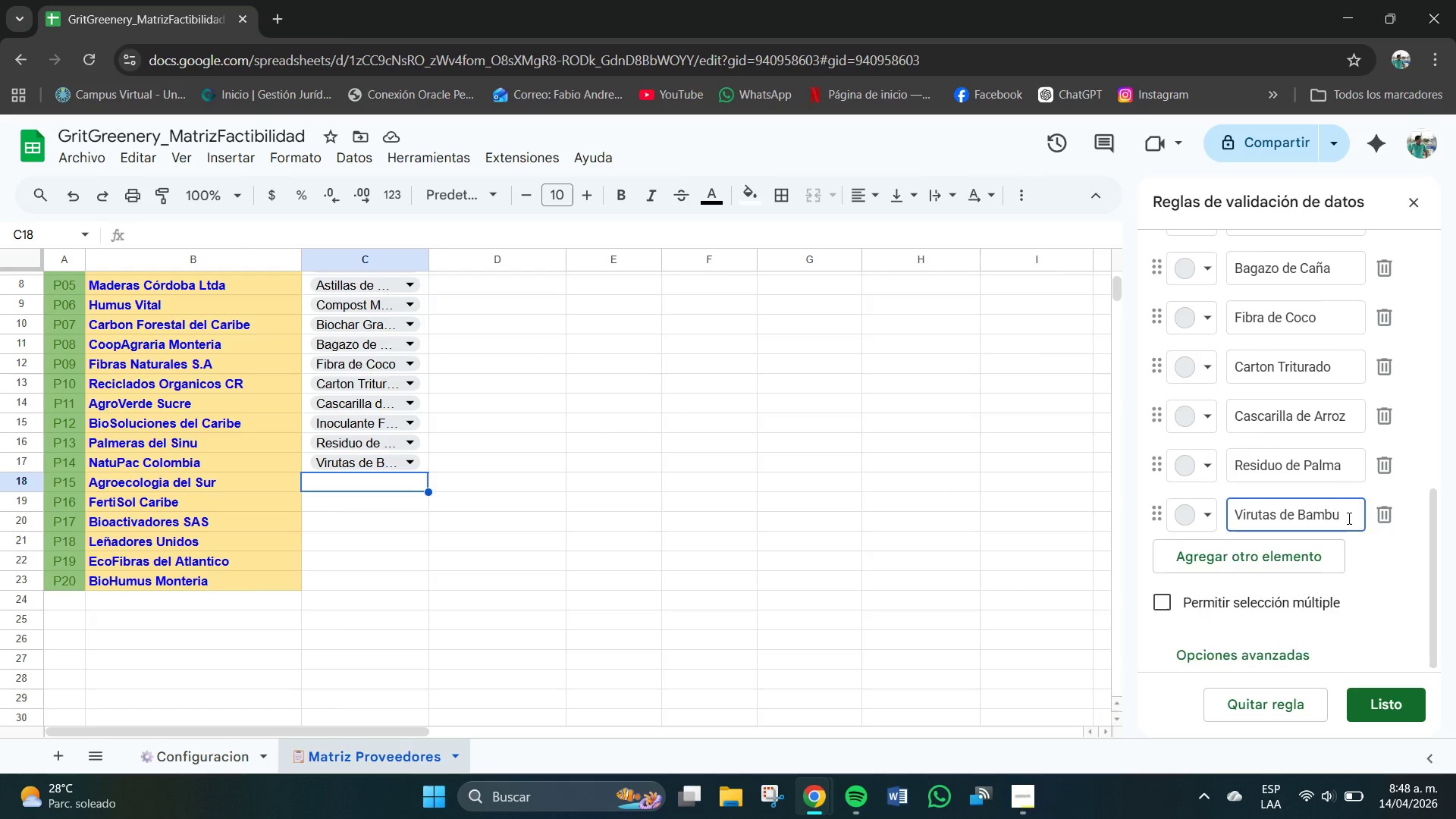 
key(Enter)
 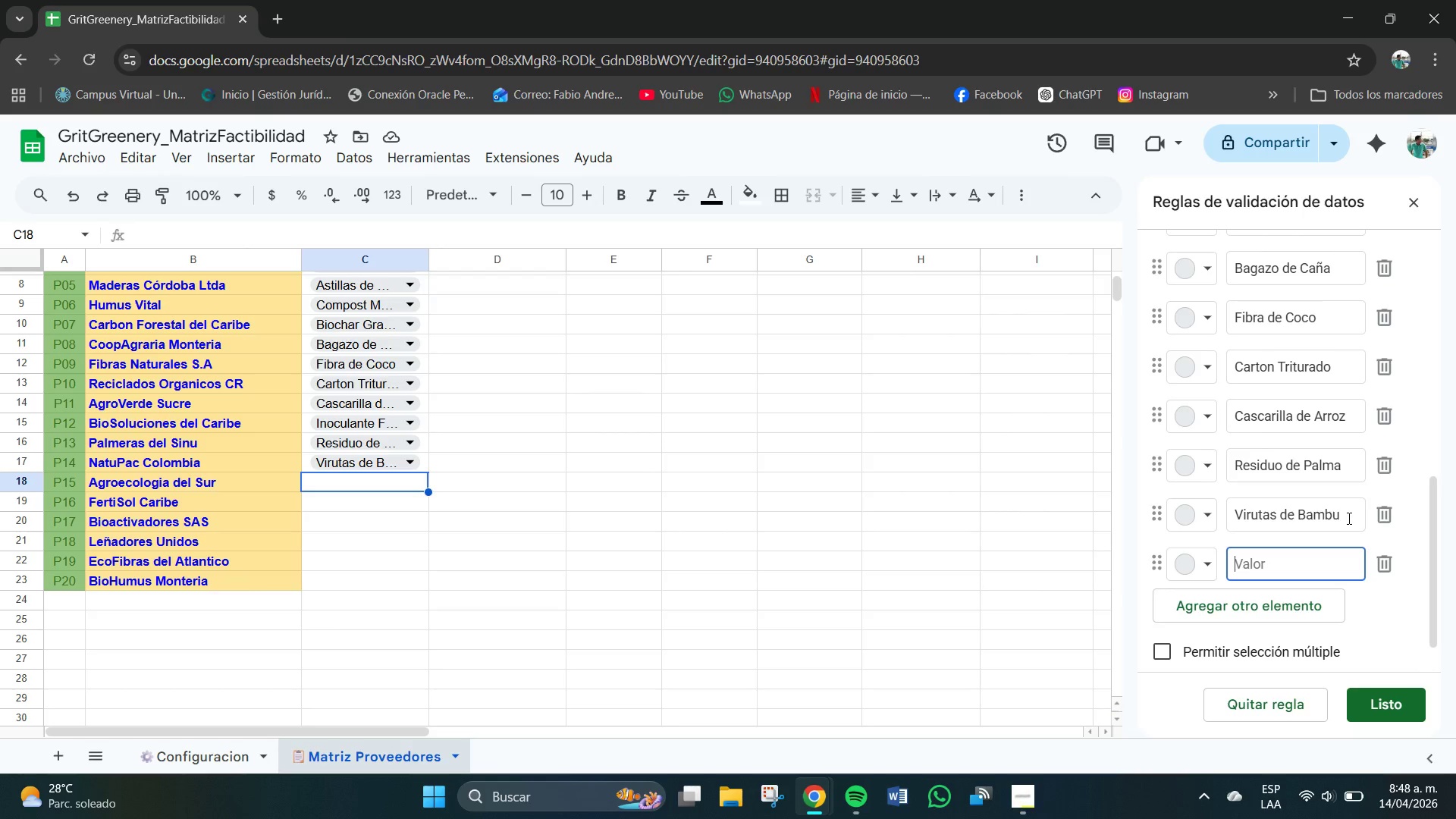 
type(Mix Materiales Cafe)
 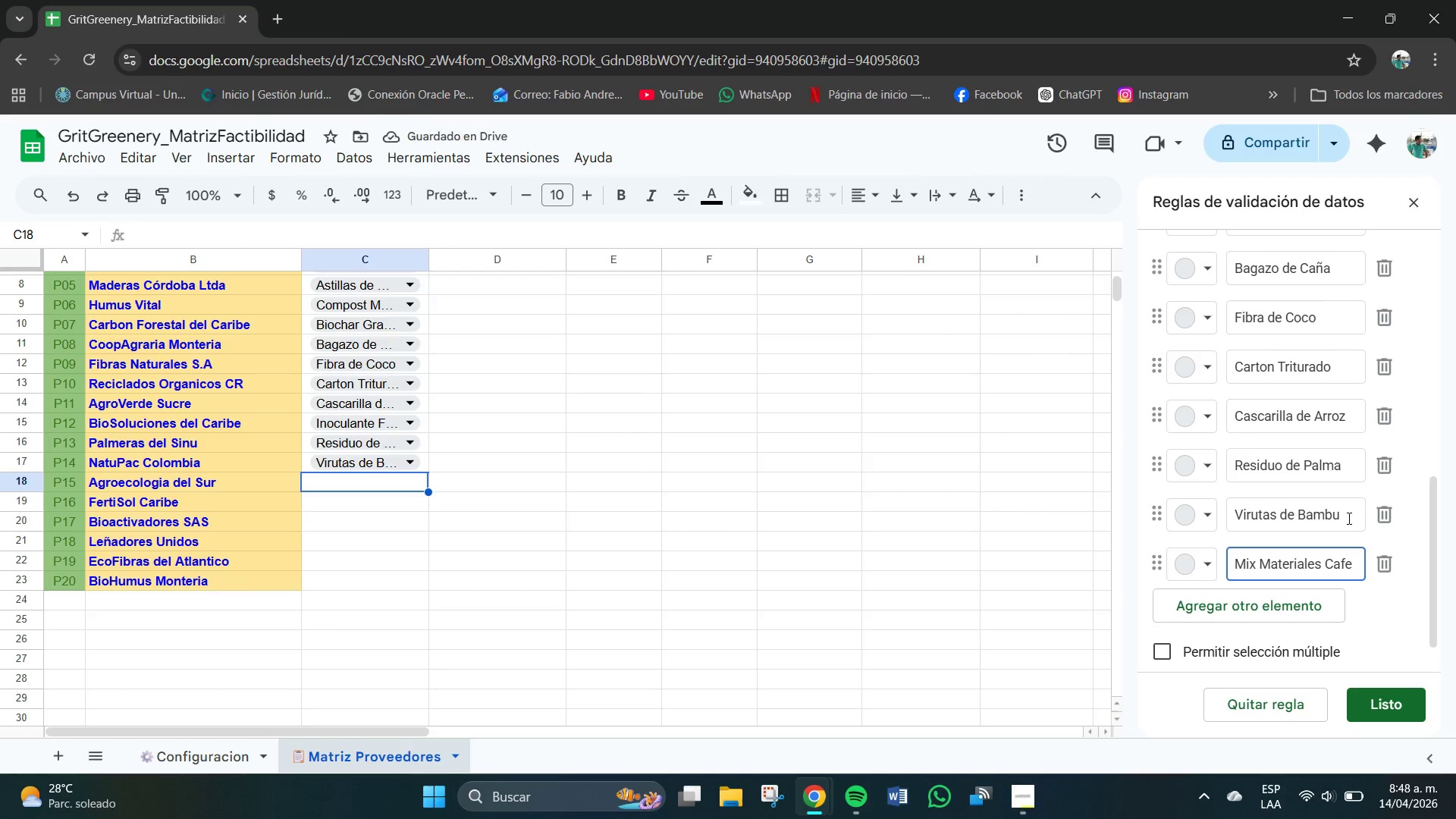 
key(Enter)
 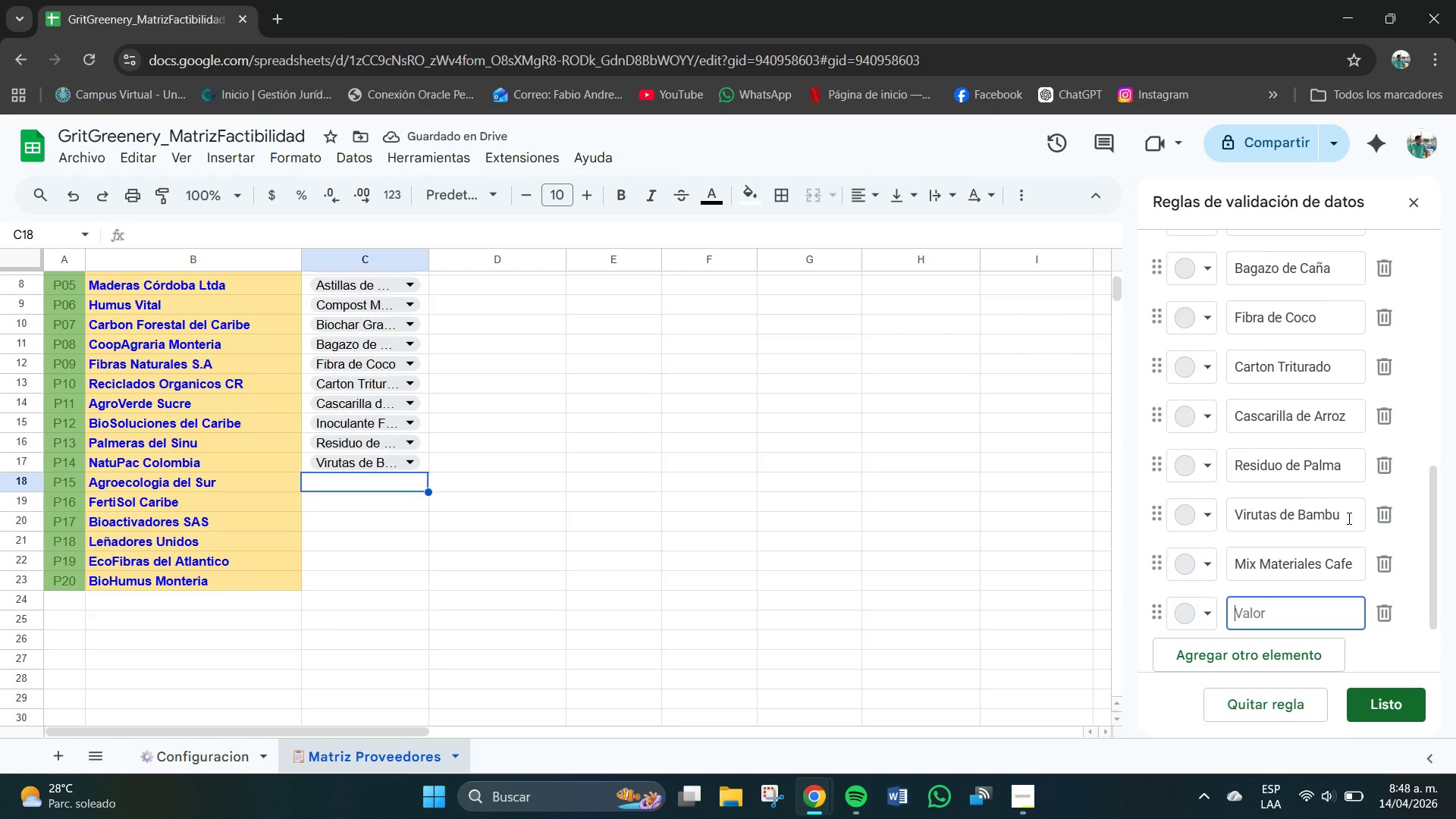 
type(Turna)
key(Backspace)
key(Backspace)
type(ba Organix)
key(Backspace)
type(ca )
 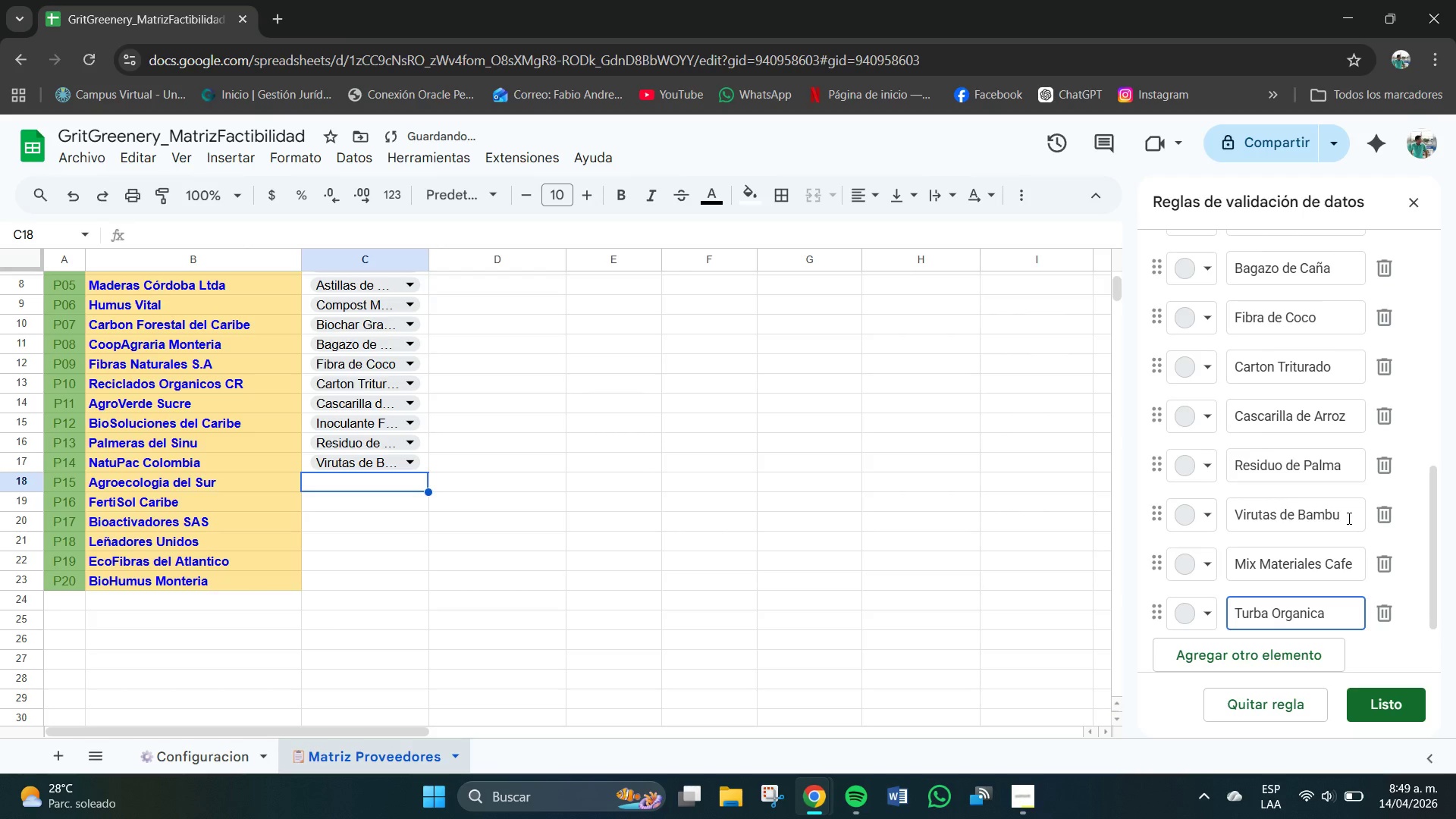 
key(Enter)
 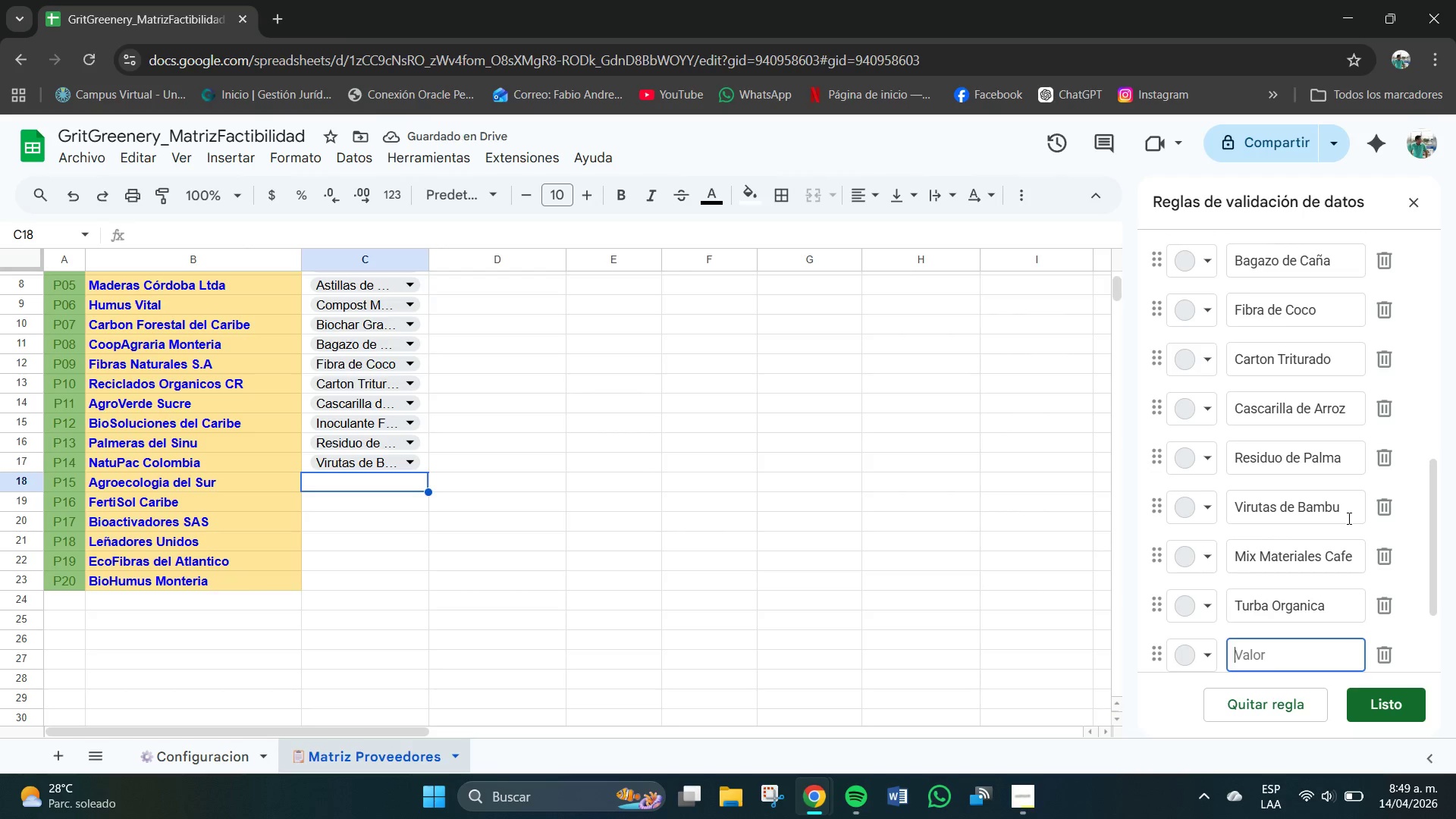 
type(Bacteria Nirt)
key(Backspace)
key(Backspace)
type(trificante)
 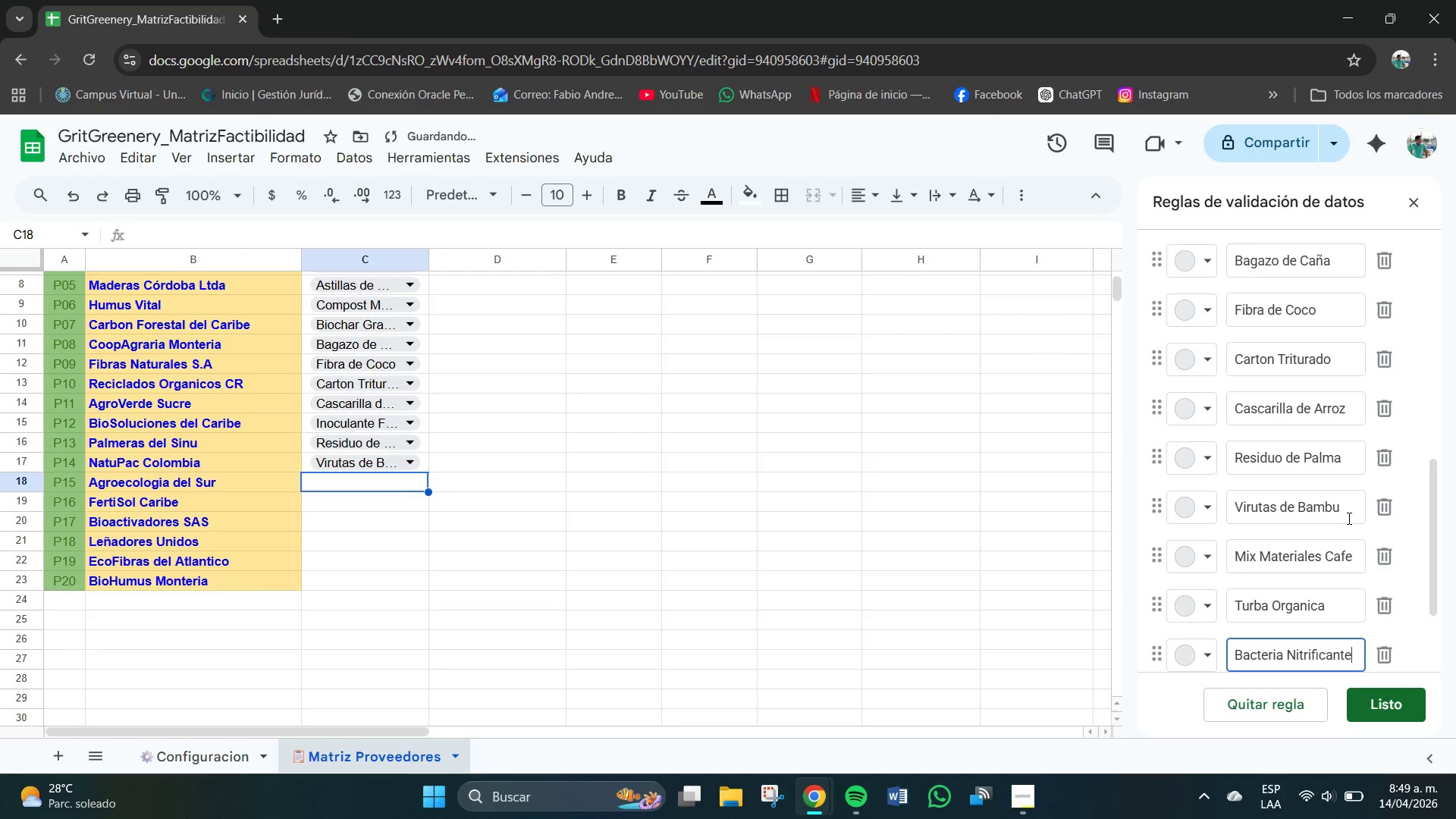 
key(Enter)
 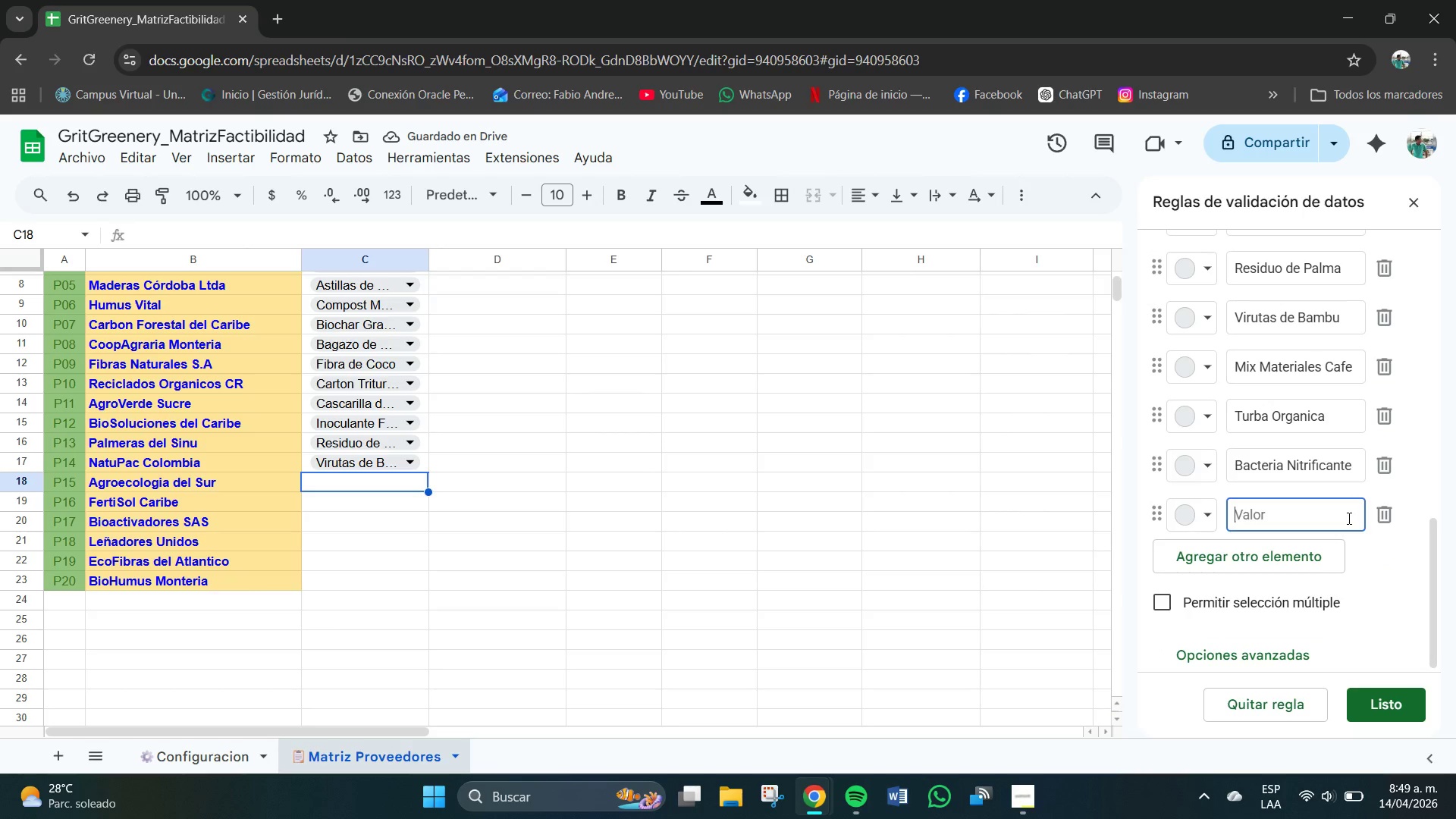 
type(Chisp de Eucalipto)
 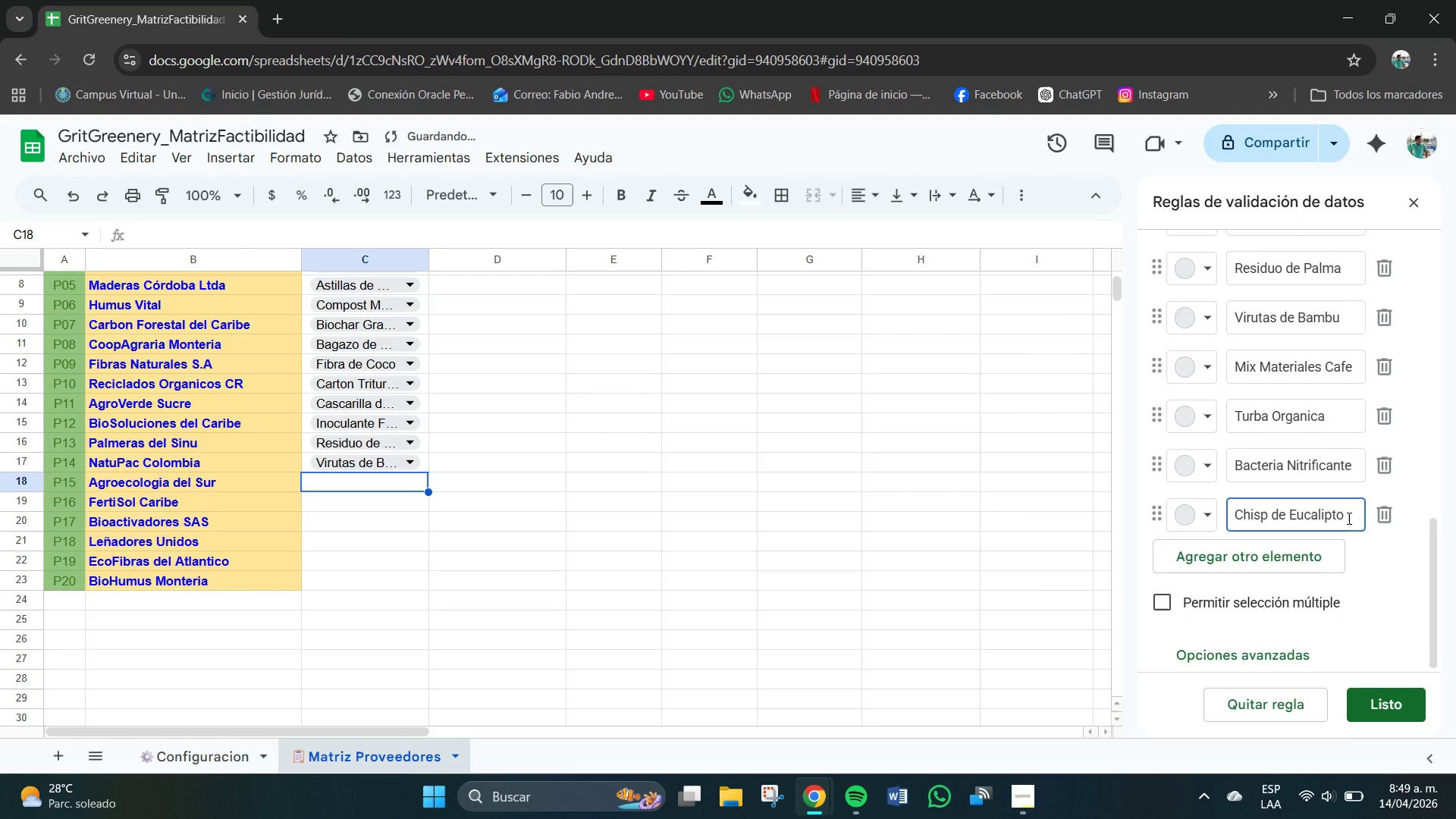 
key(Enter)
 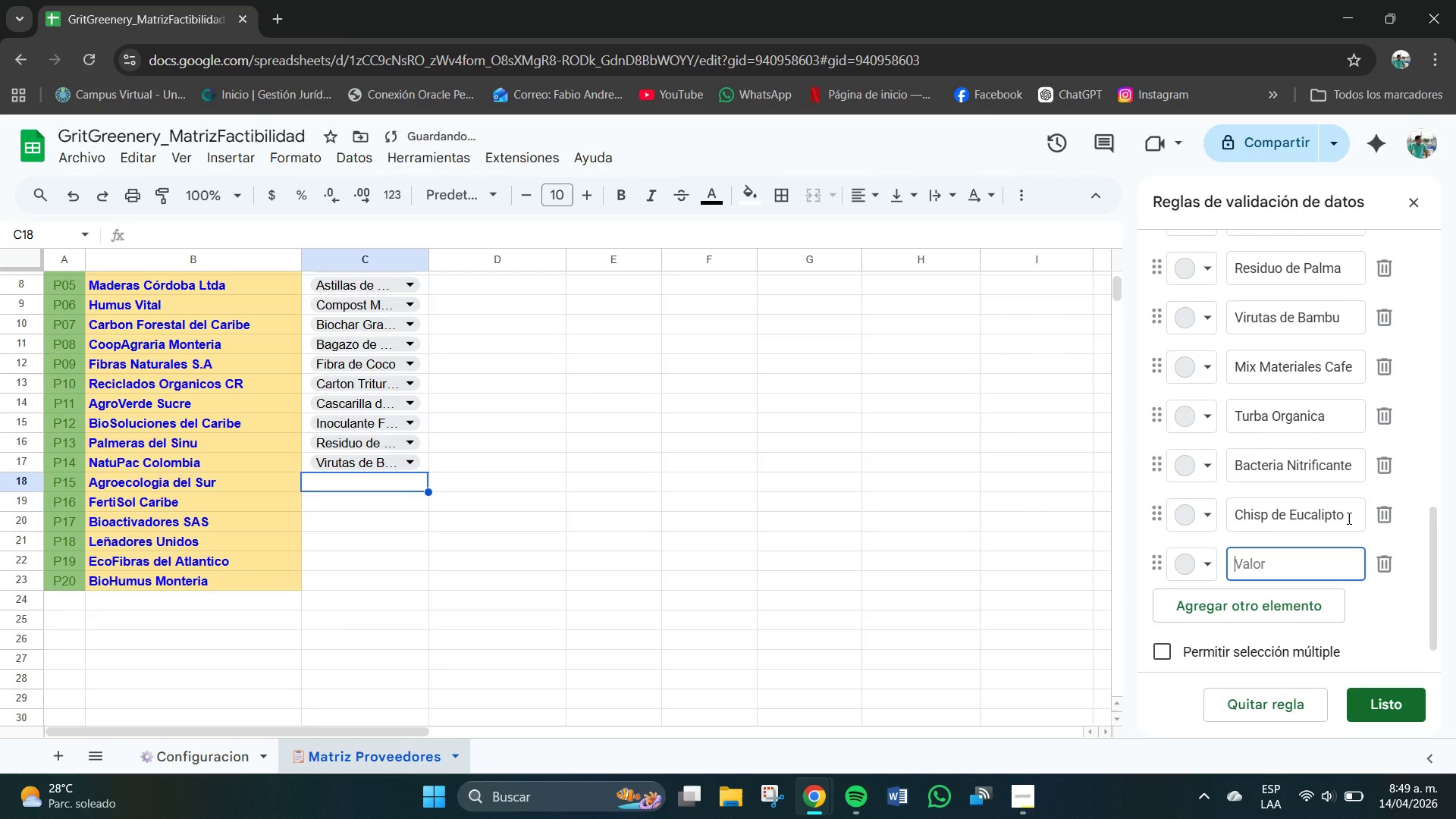 
type(O)
key(Backspace)
type(Paja de Trigo)
 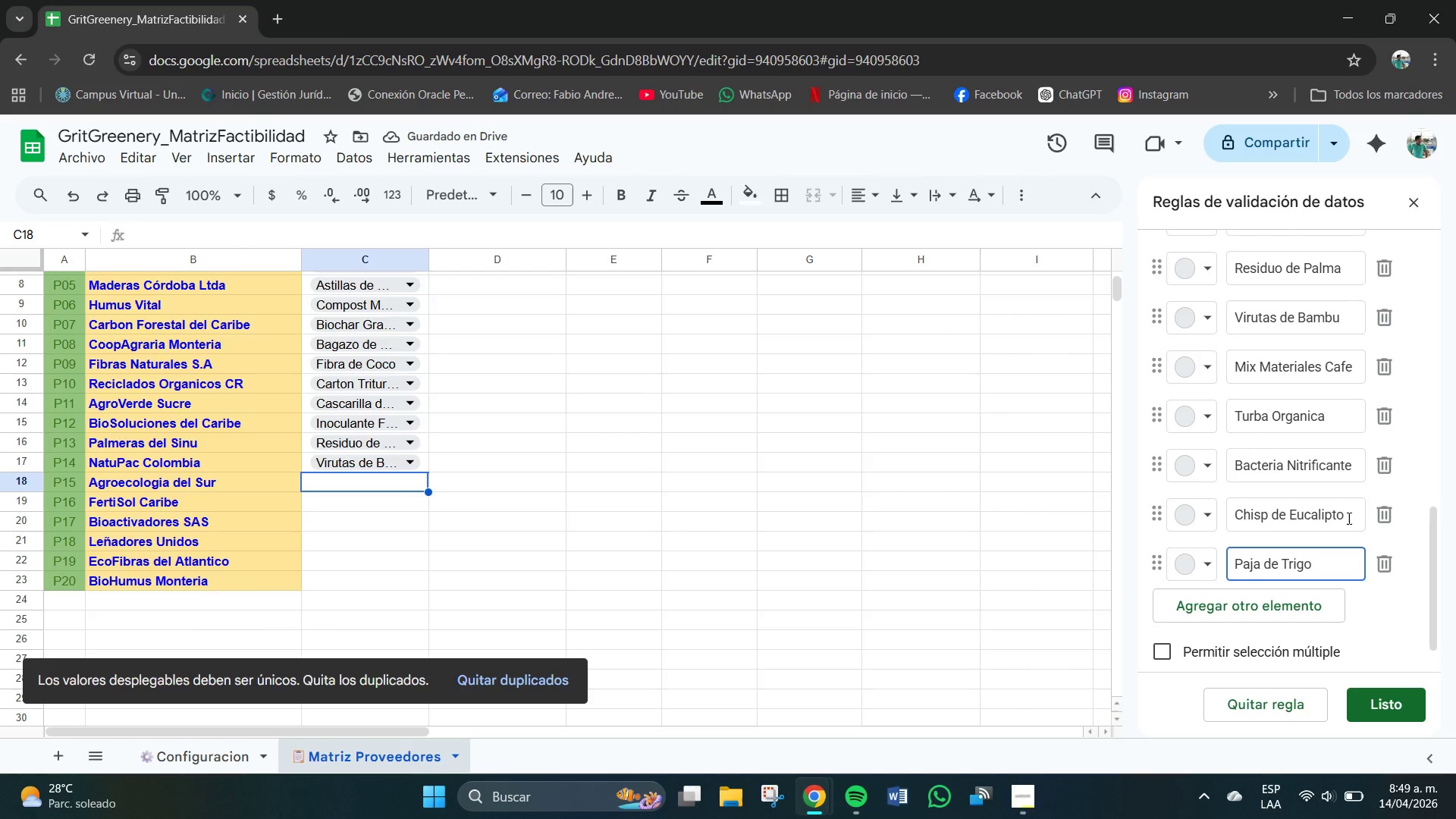 
key(Enter)
 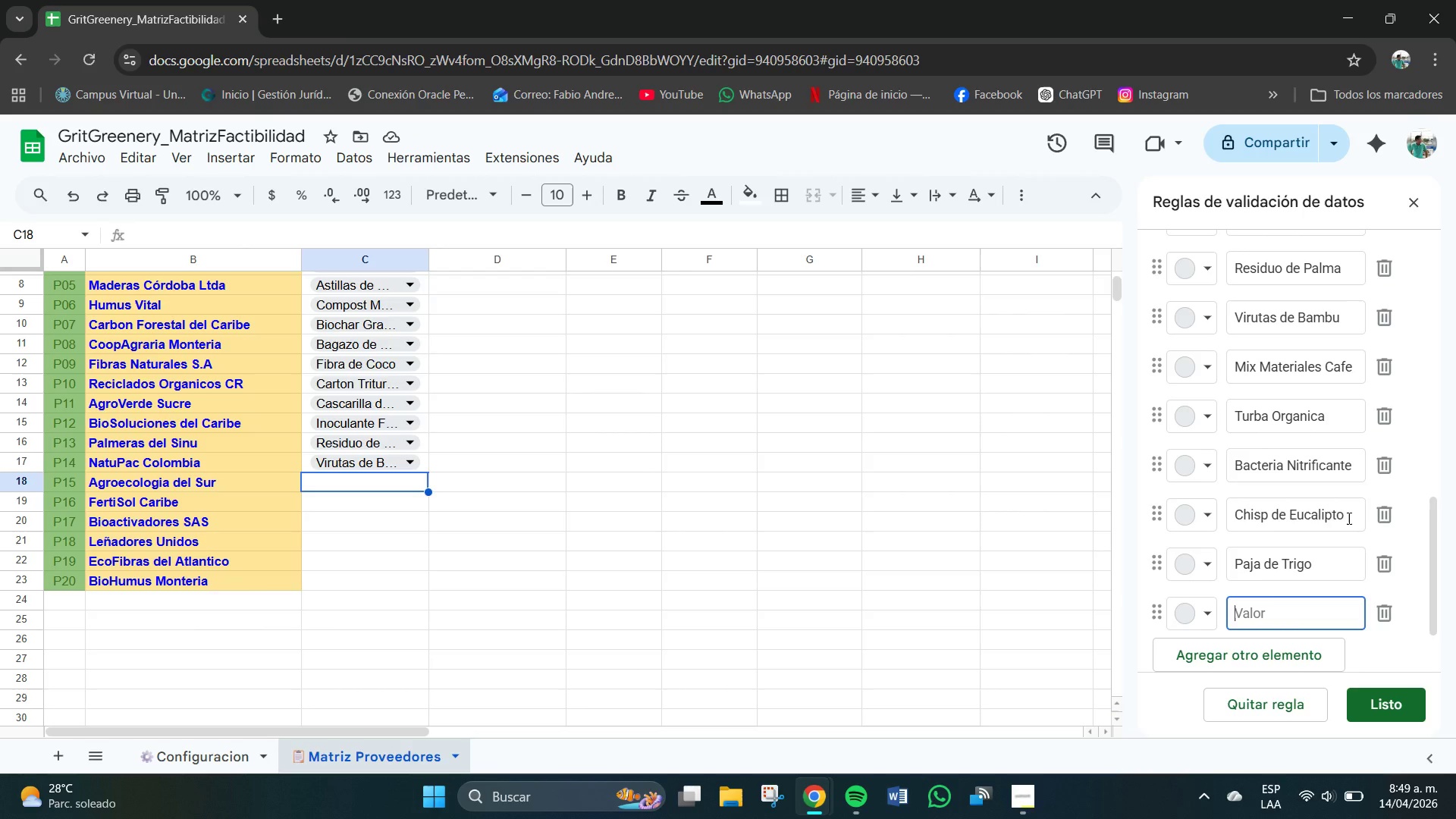 
wait(7.39)
 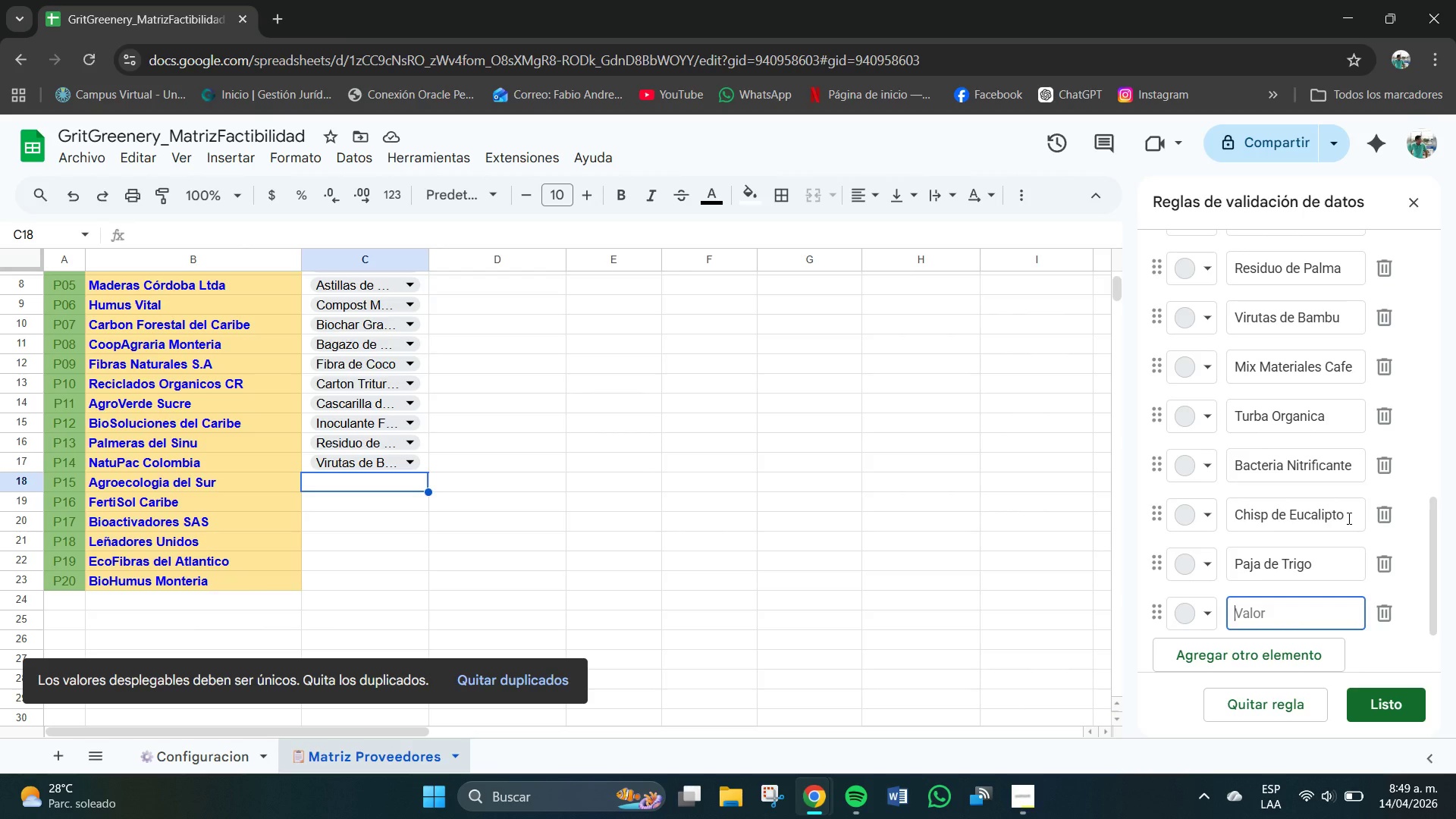 
type(Vemicompost)
 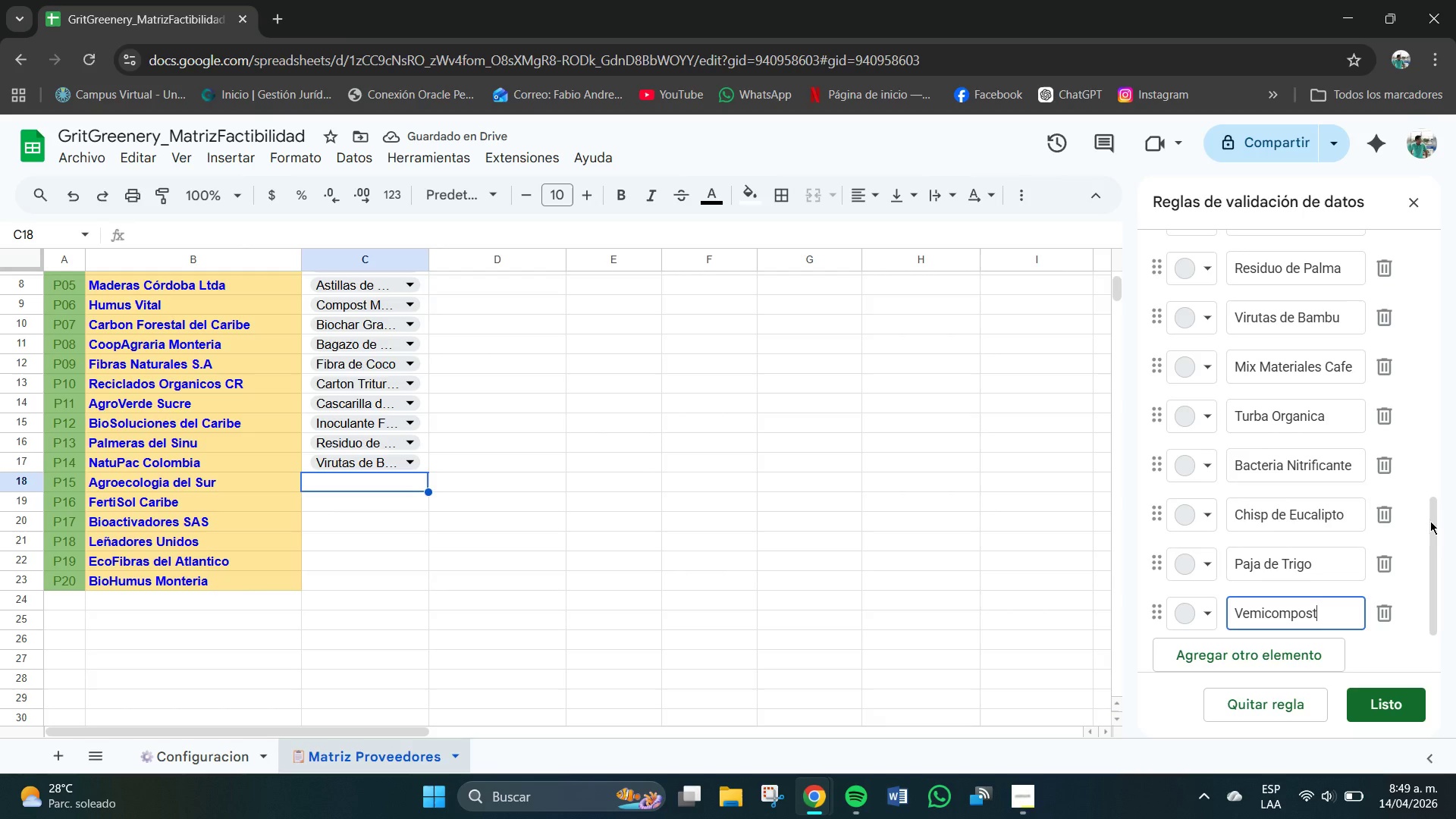 
left_click([1389, 713])
 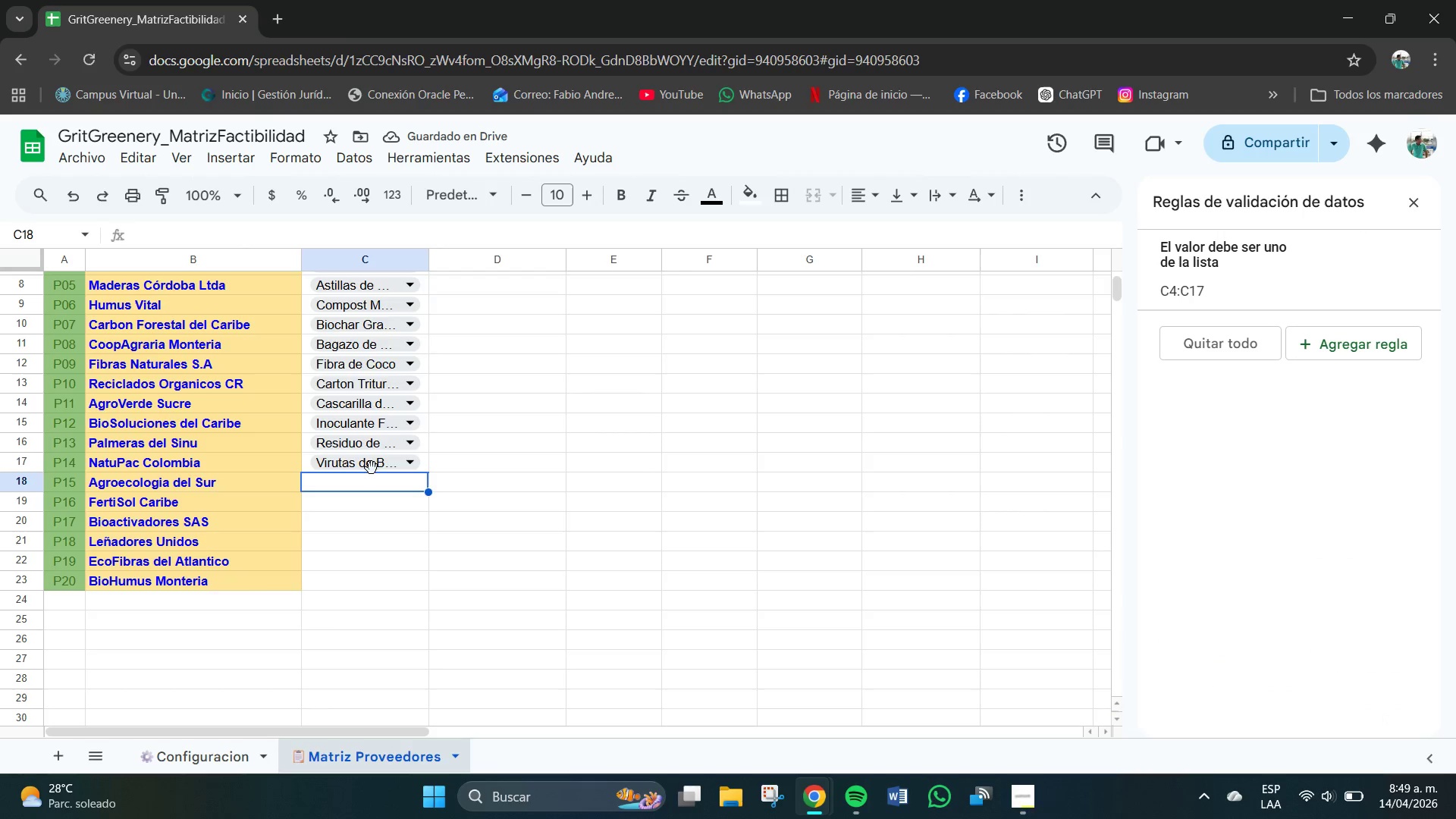 
left_click([385, 464])
 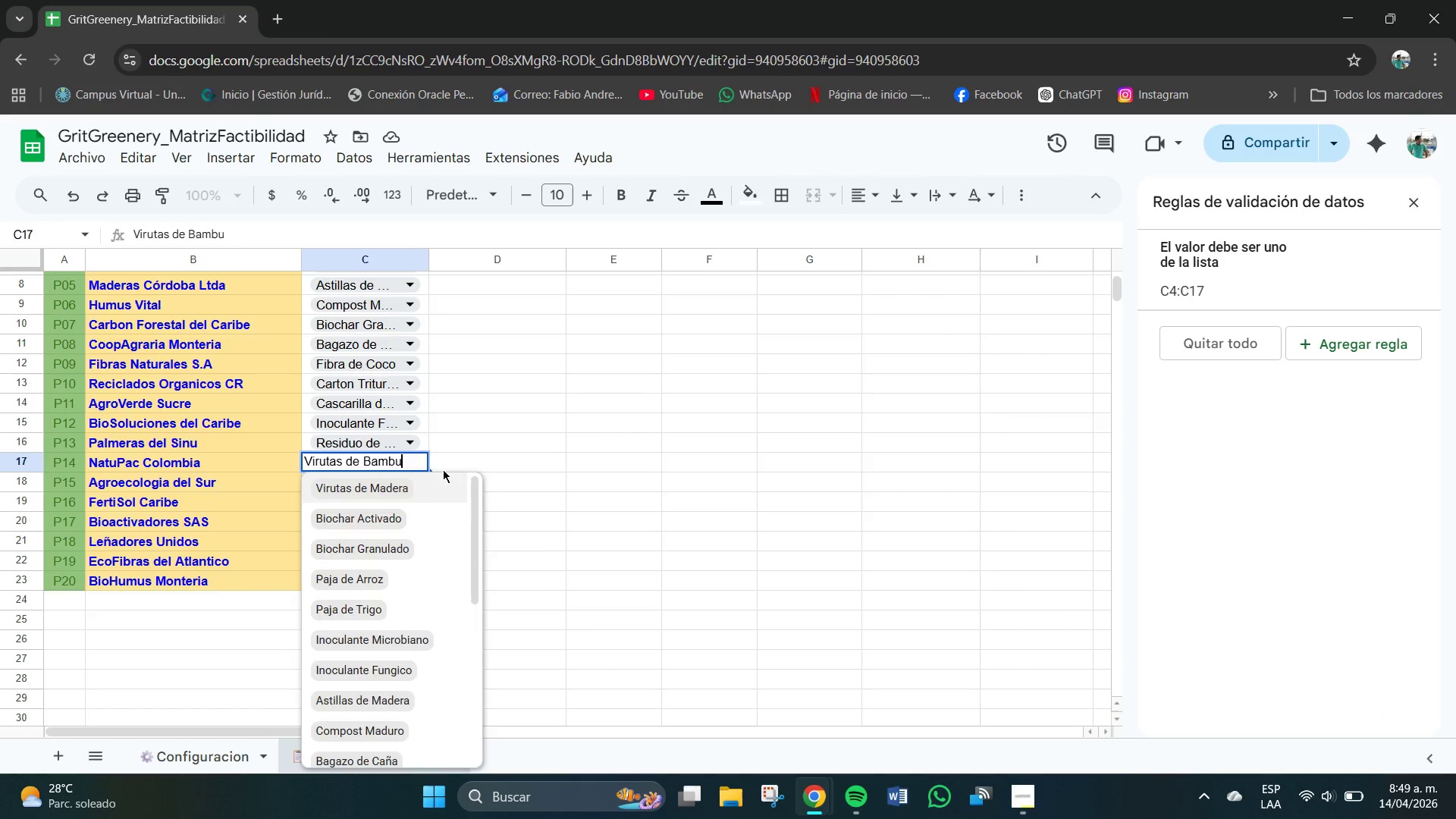 
left_click([543, 486])
 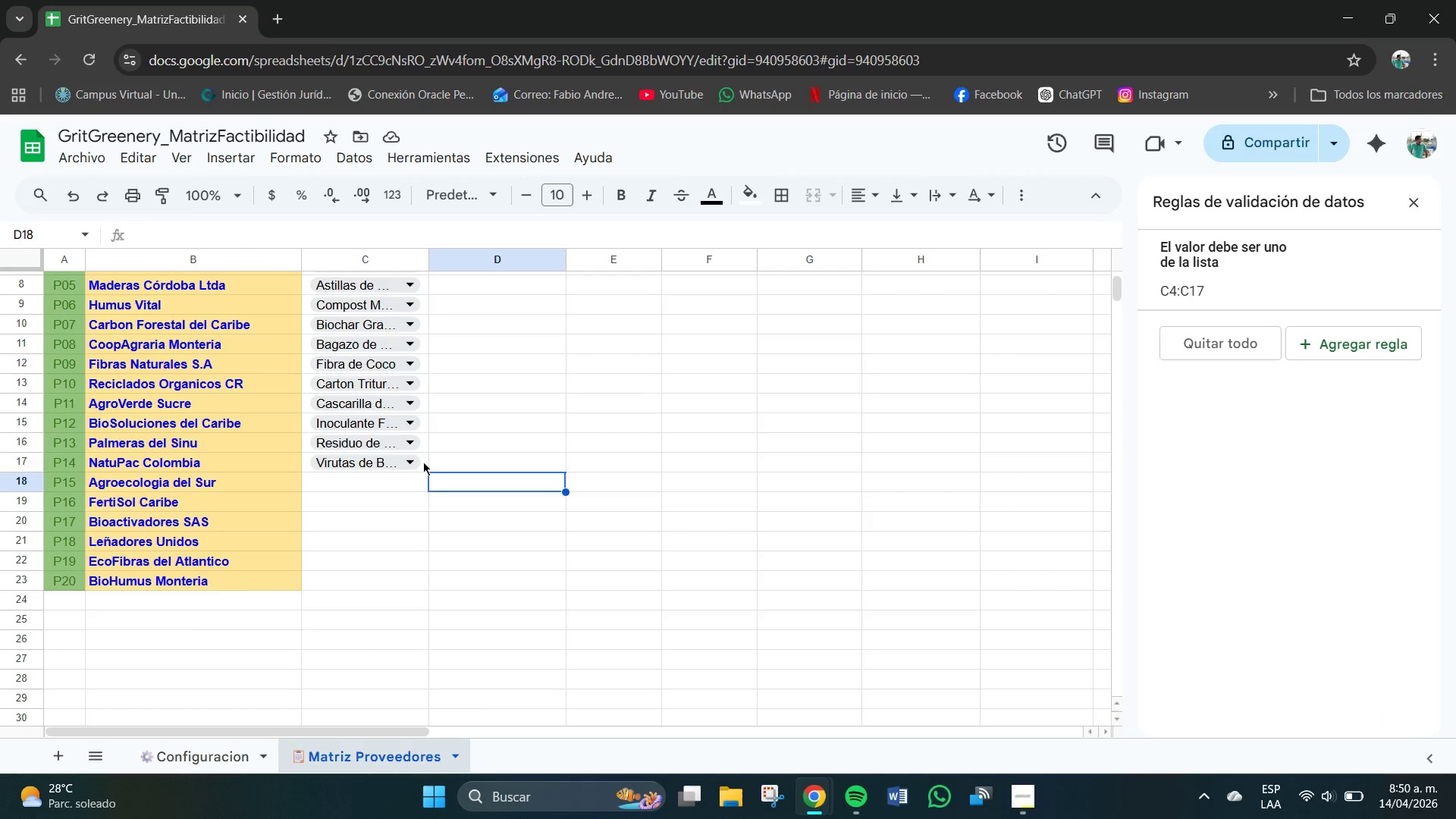 
left_click([422, 460])
 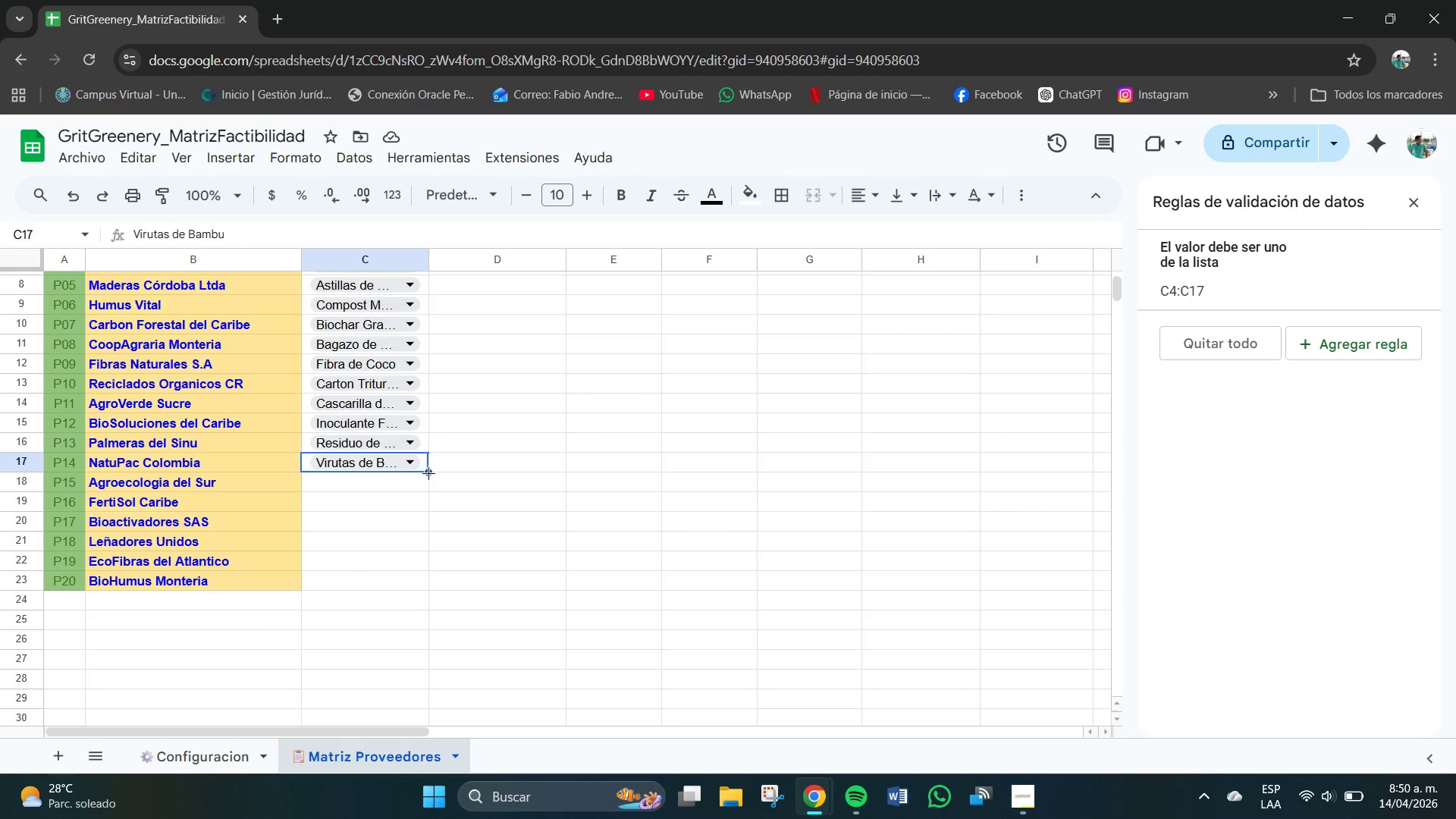 
left_click_drag(start_coordinate=[429, 473], to_coordinate=[412, 579])
 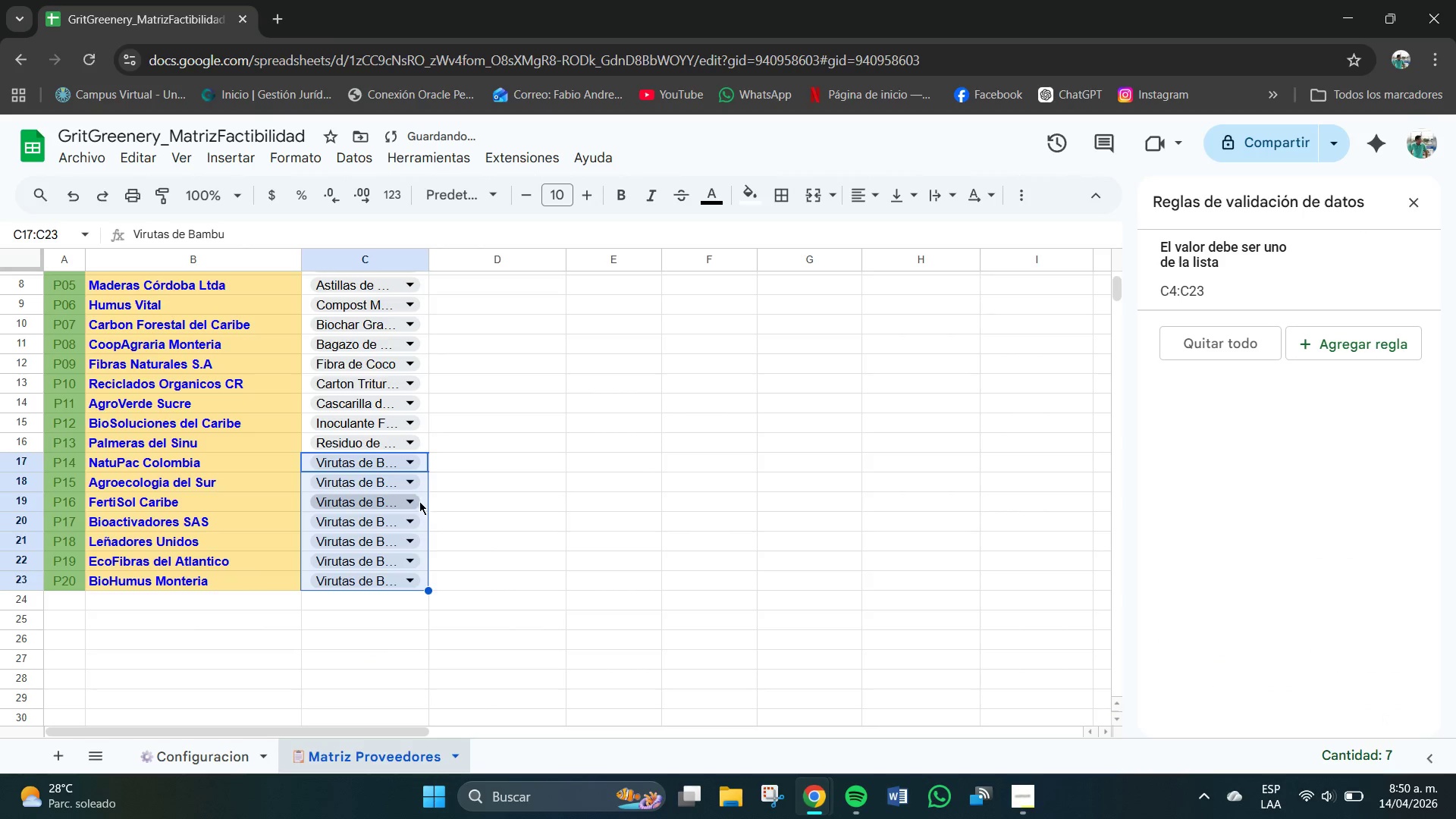 
mouse_move([409, 507])
 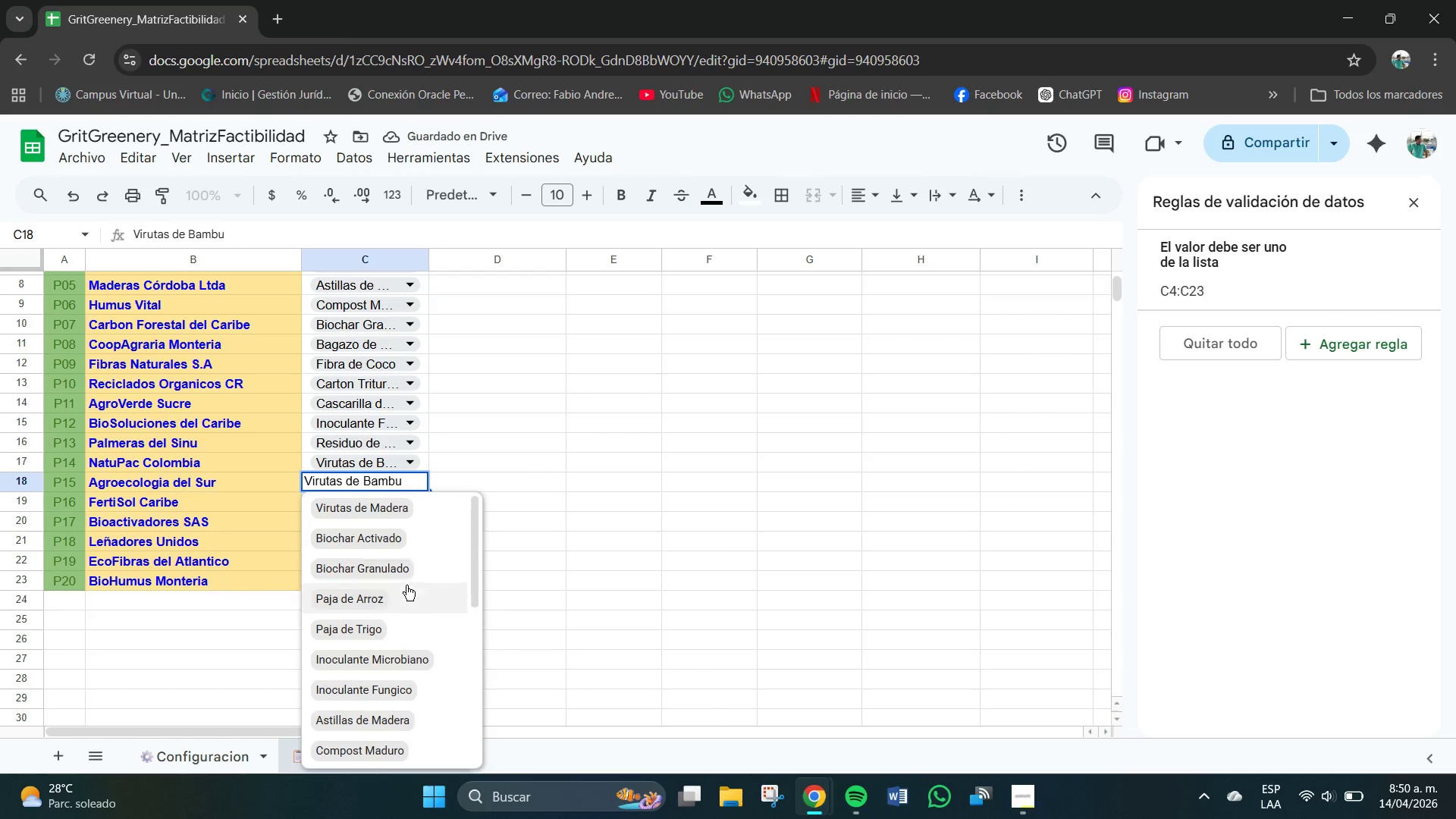 
scroll: coordinate [406, 587], scroll_direction: down, amount: 4.0
 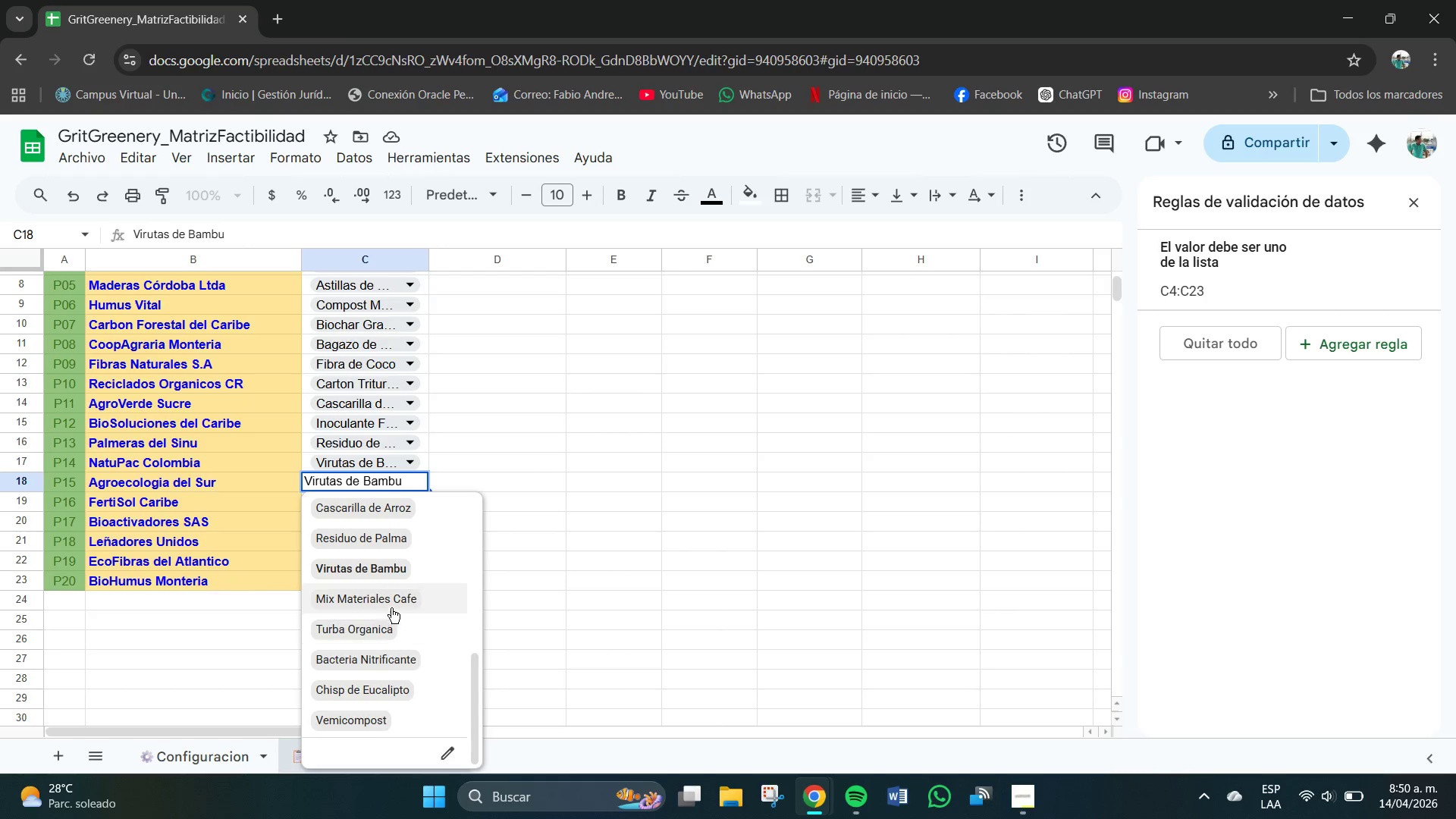 
left_click([387, 604])
 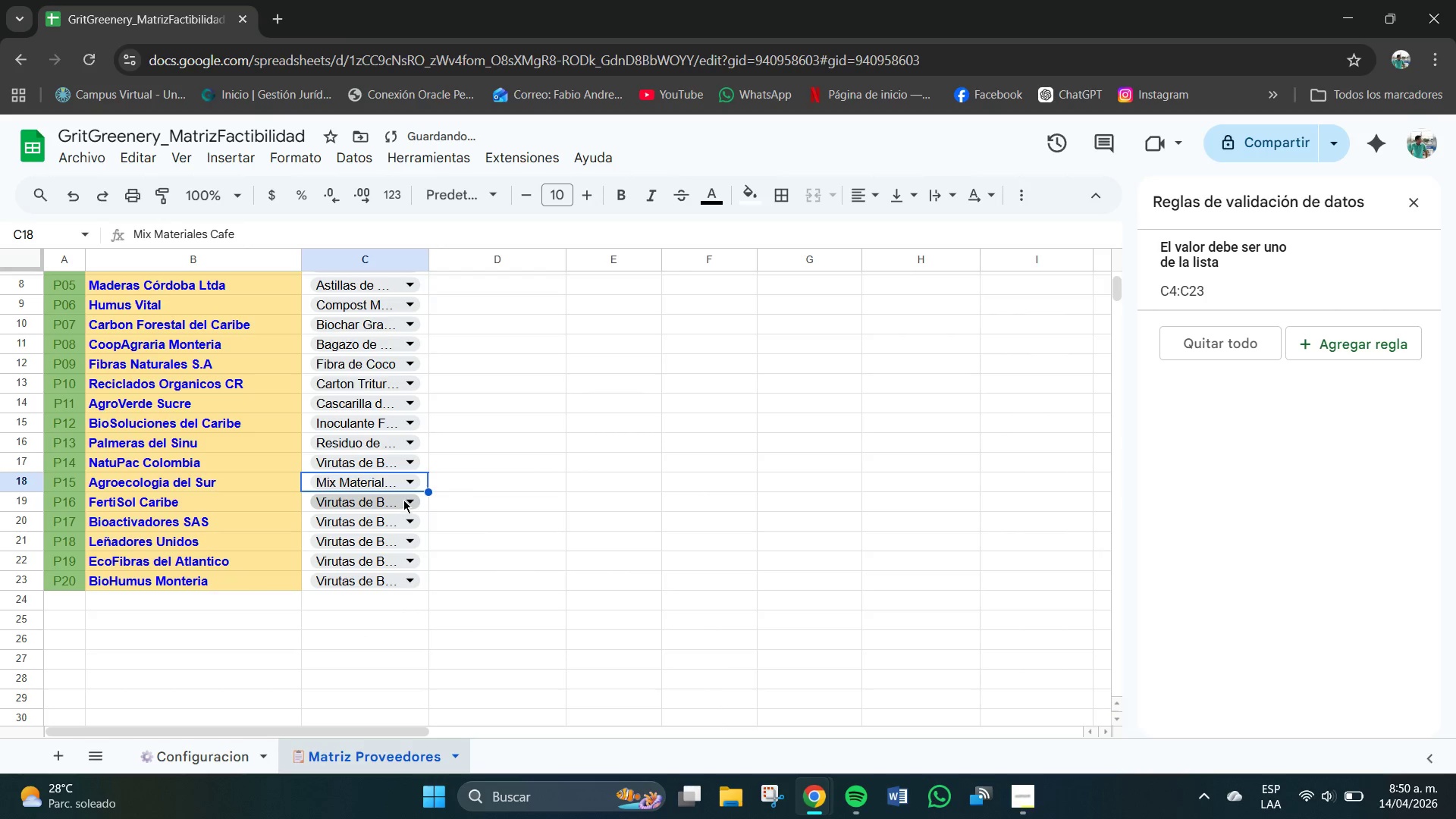 
left_click([409, 501])
 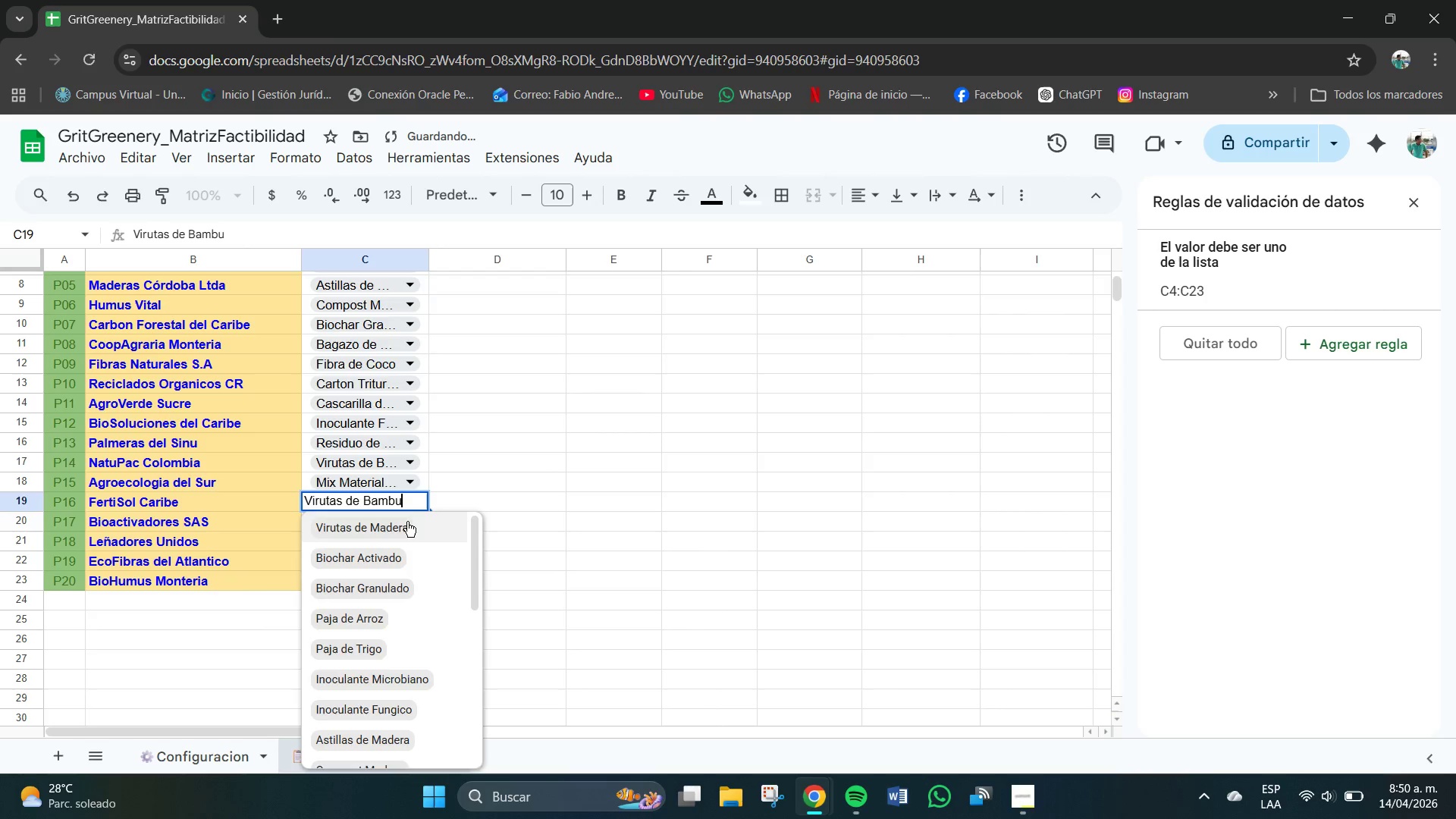 
scroll: coordinate [384, 620], scroll_direction: down, amount: 6.0
 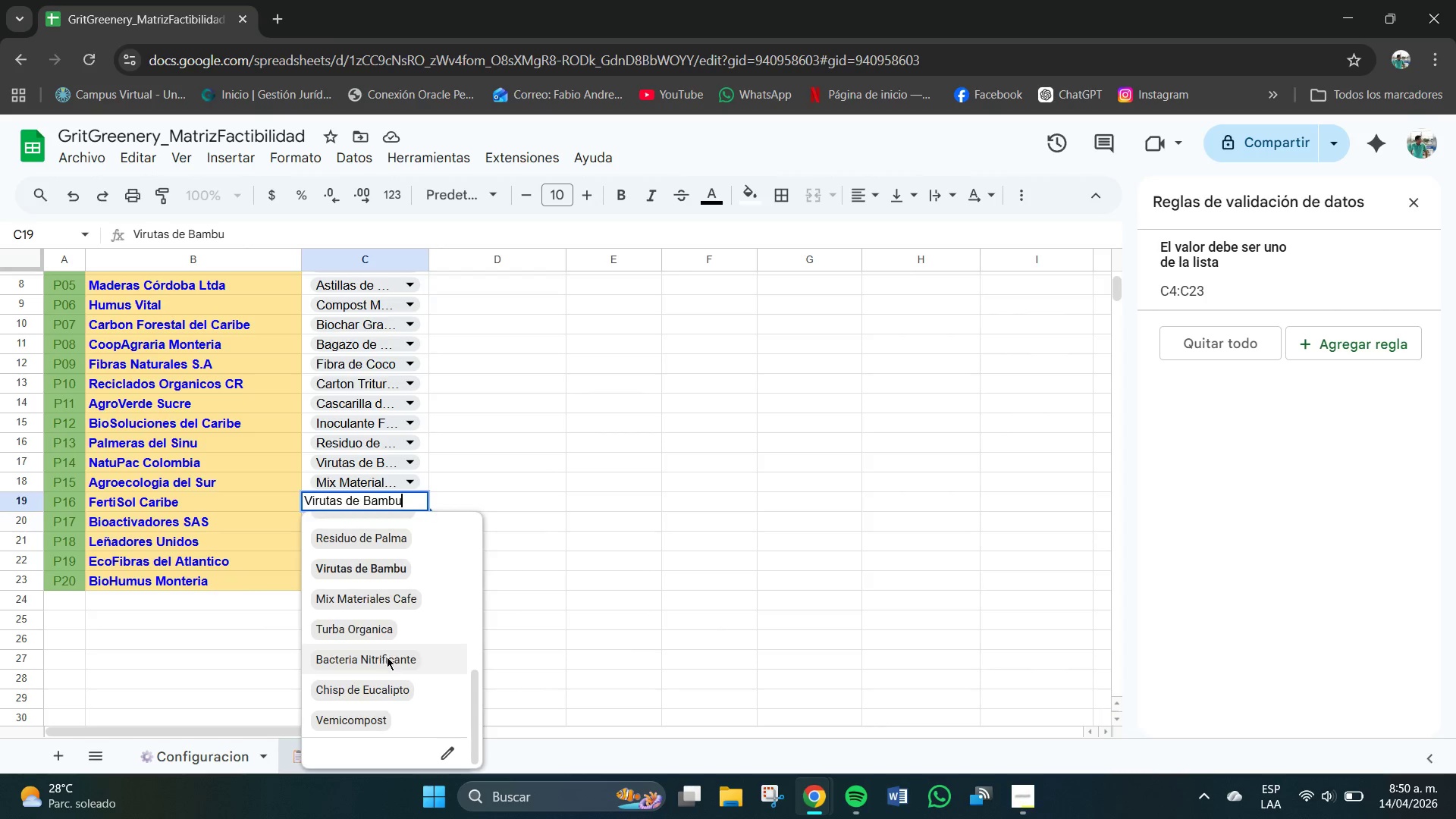 
left_click([408, 523])
 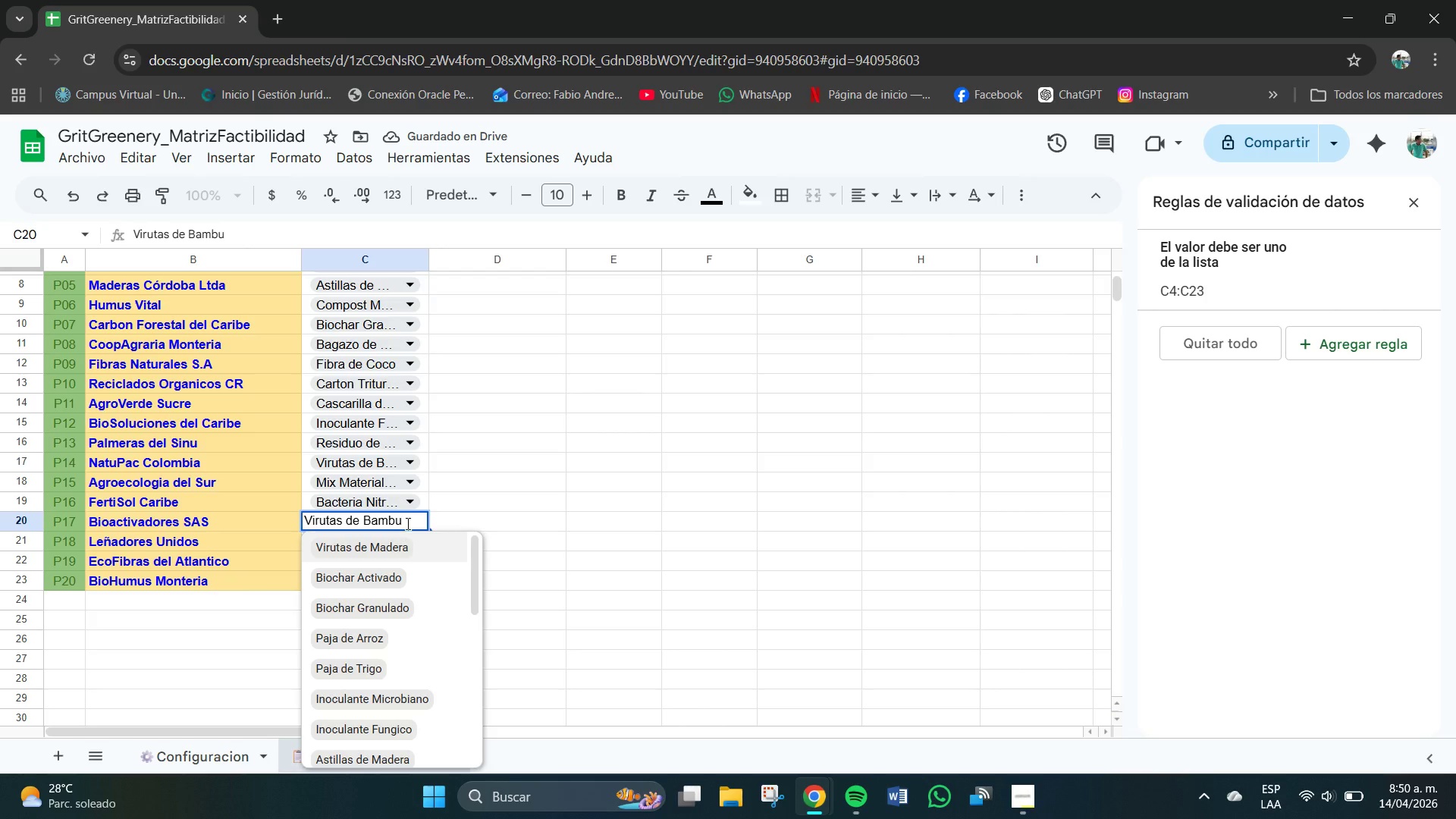 
scroll: coordinate [386, 632], scroll_direction: down, amount: 12.0
 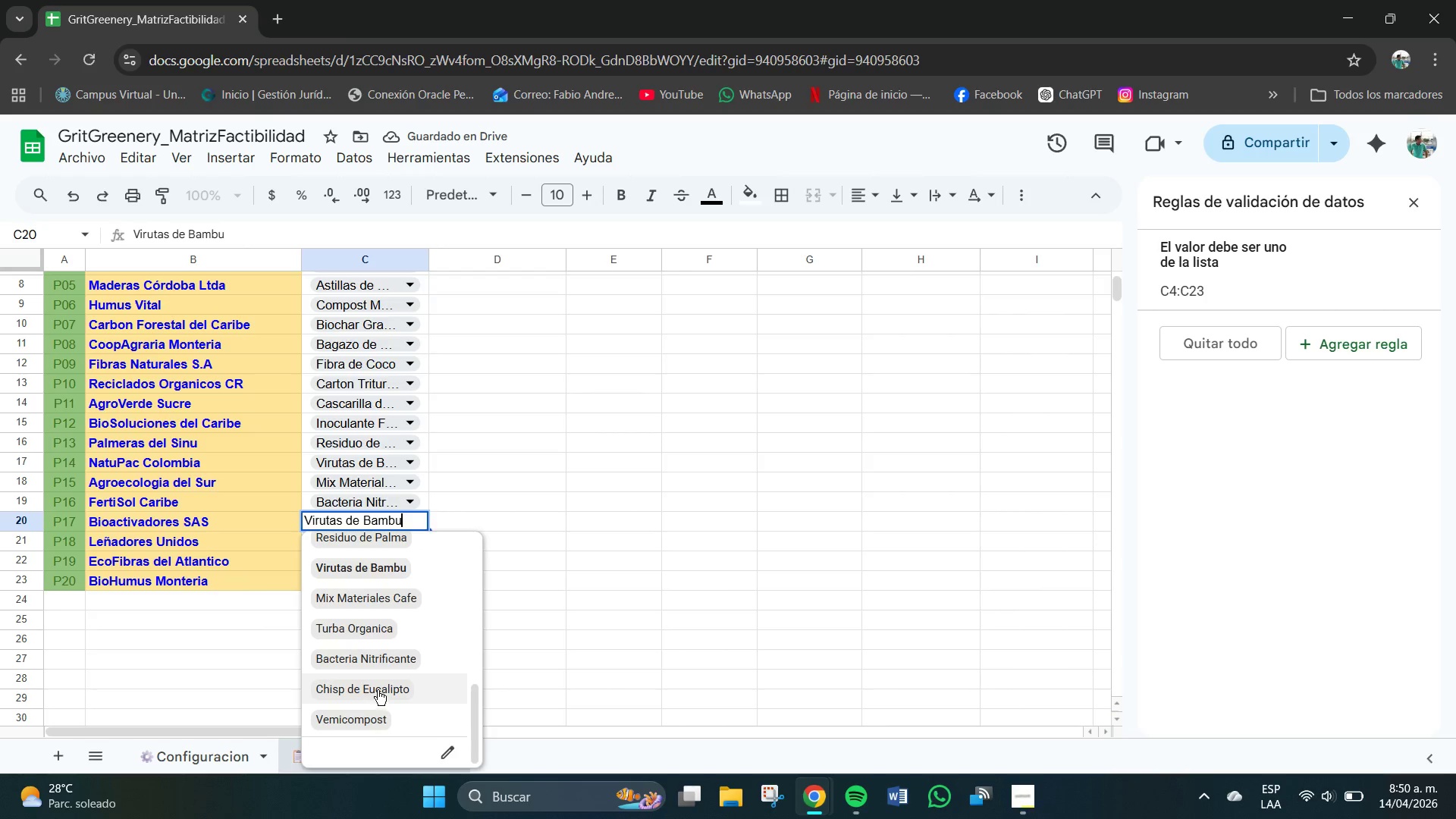 
left_click([378, 691])
 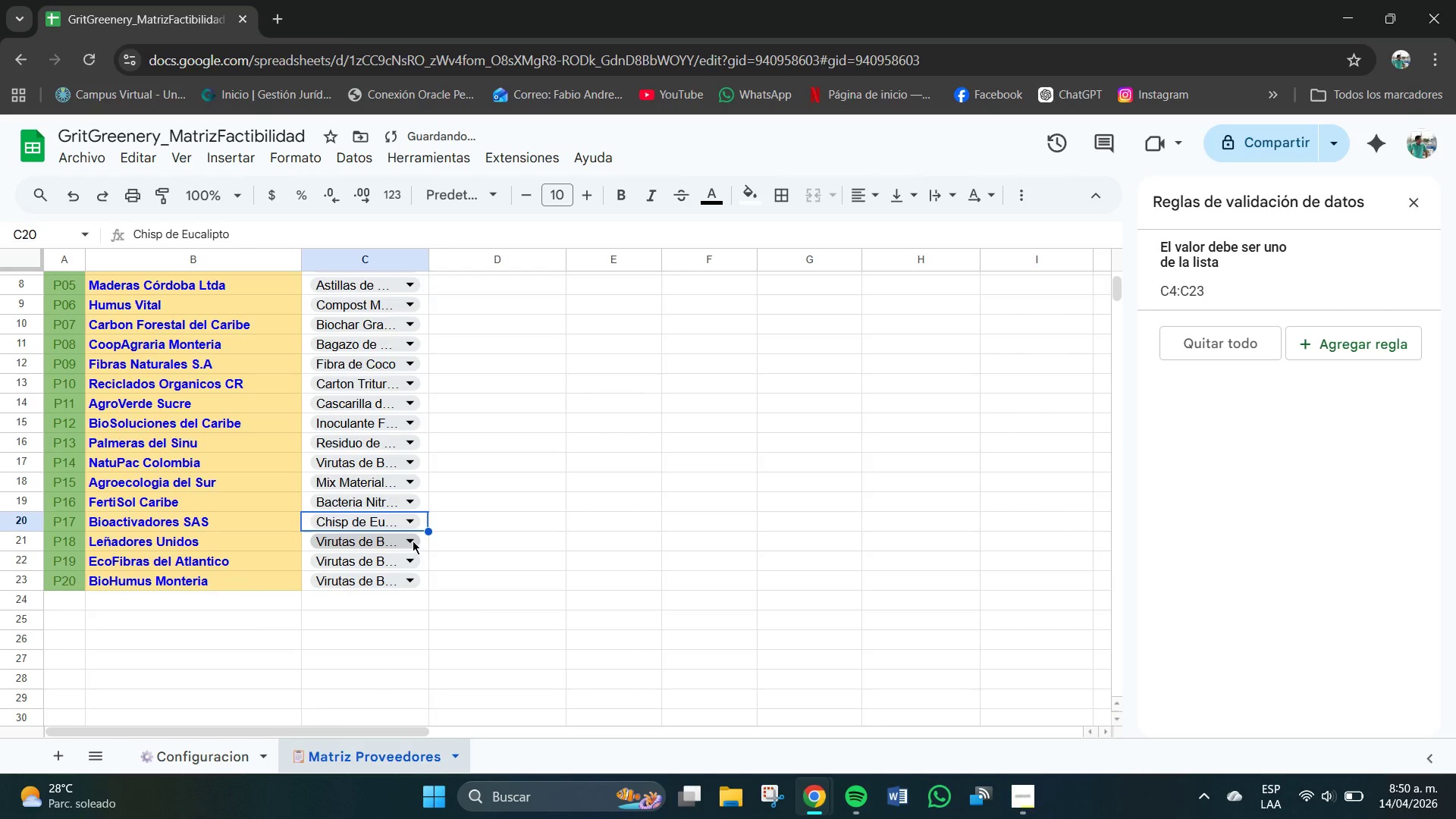 
left_click([413, 541])
 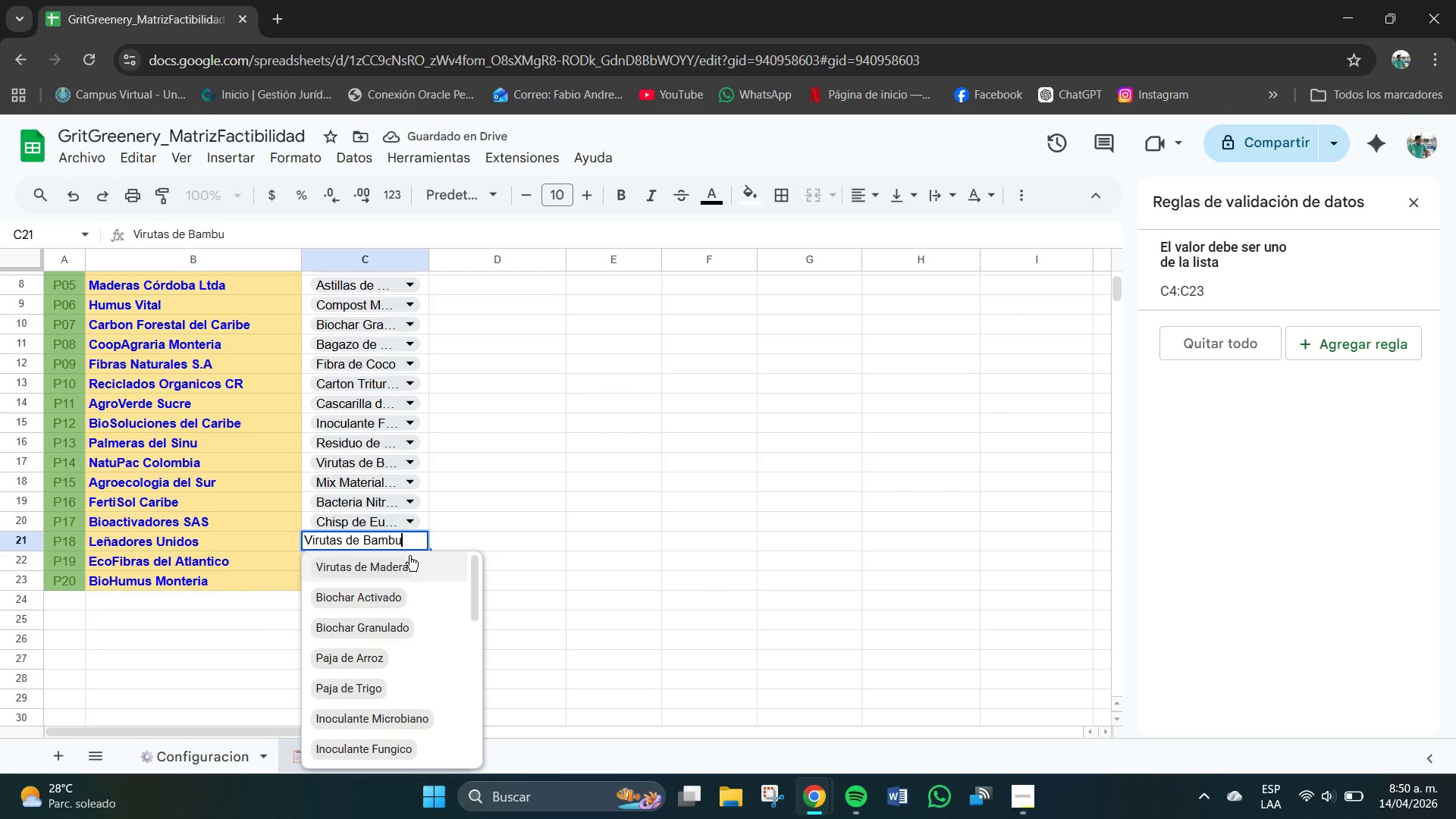 
scroll: coordinate [395, 639], scroll_direction: down, amount: 7.0
 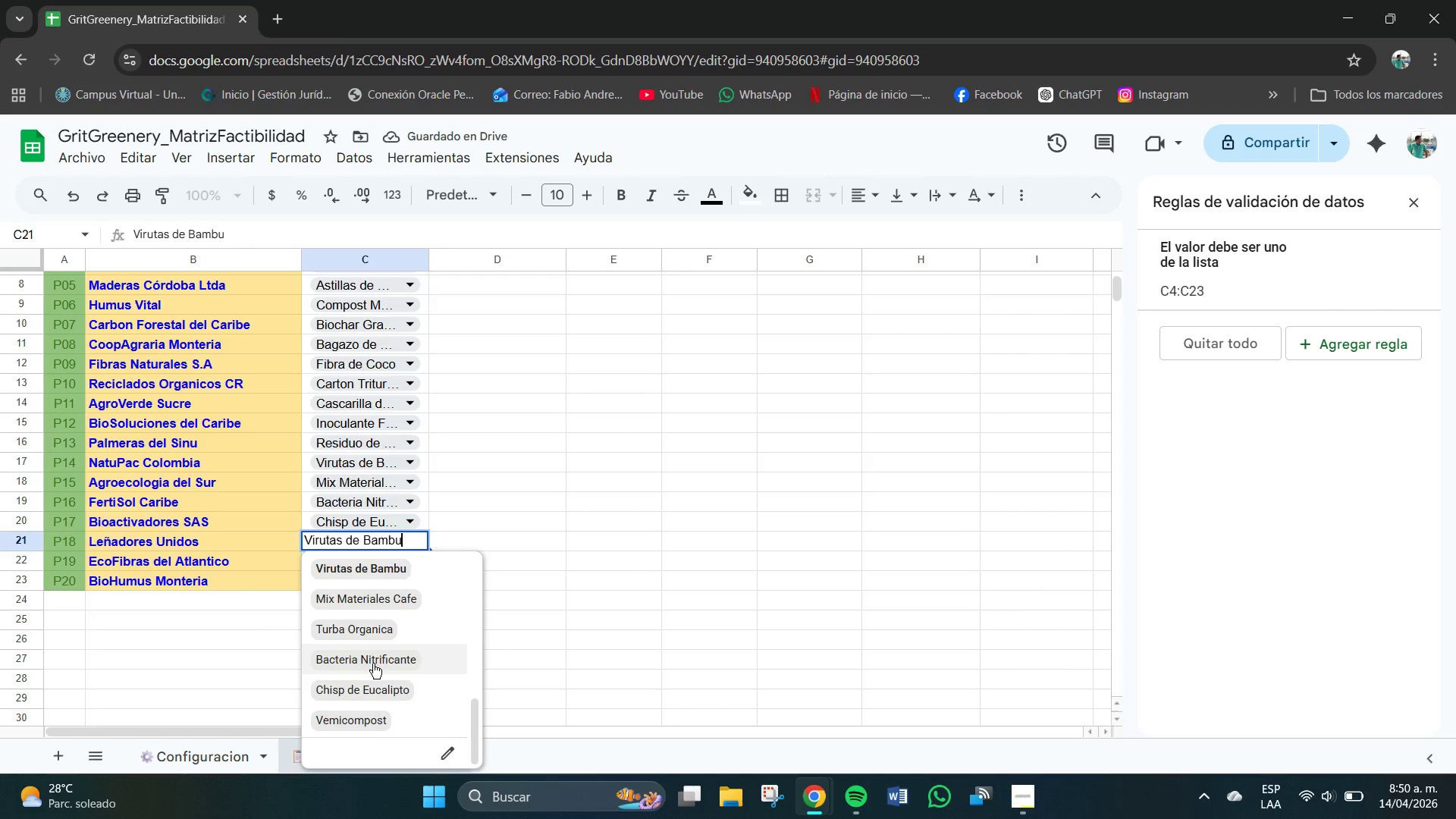 
scroll: coordinate [384, 657], scroll_direction: up, amount: 2.0
 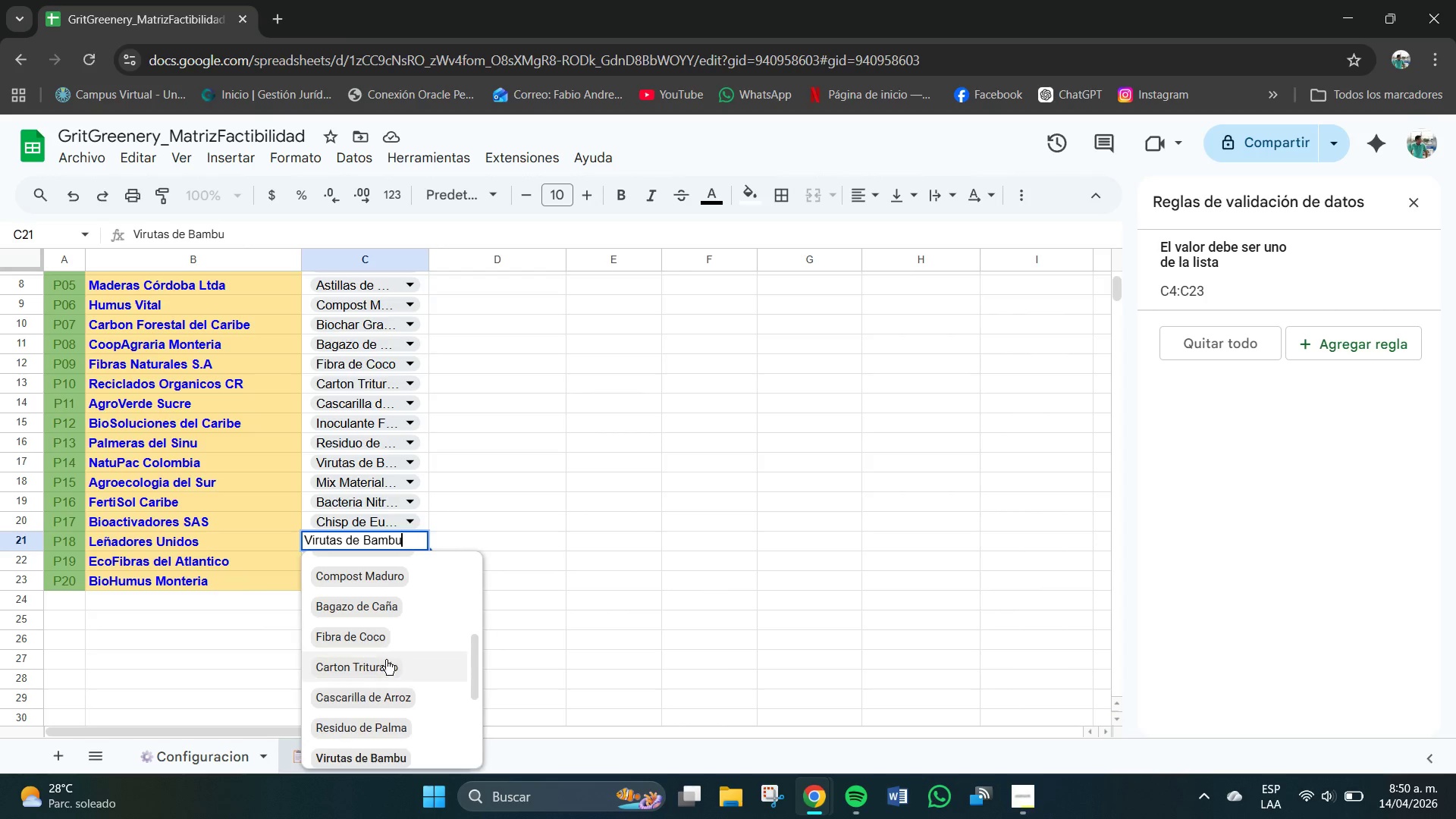 
scroll: coordinate [391, 659], scroll_direction: down, amount: 2.0
 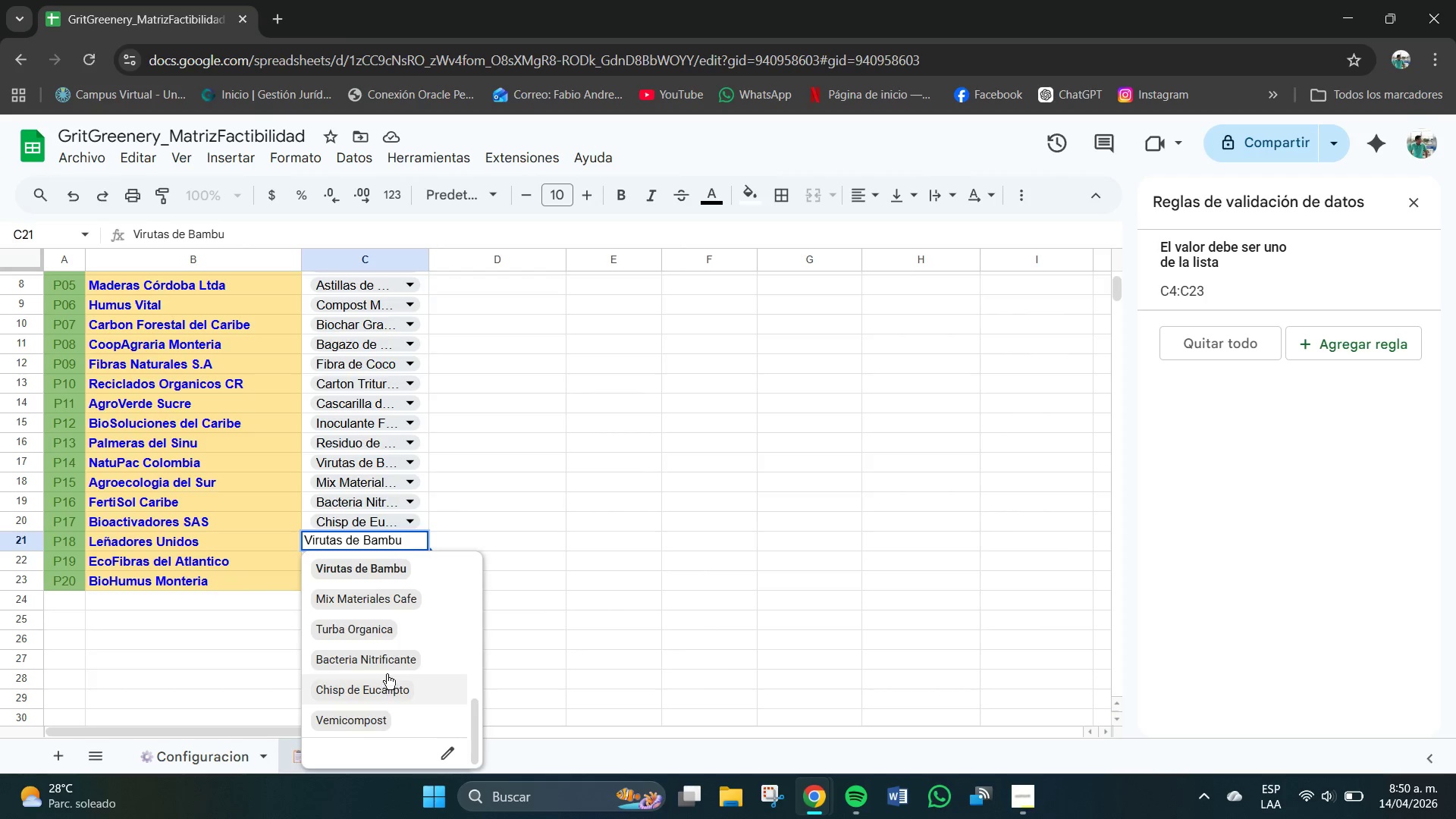 
scroll: coordinate [387, 657], scroll_direction: up, amount: 2.0
 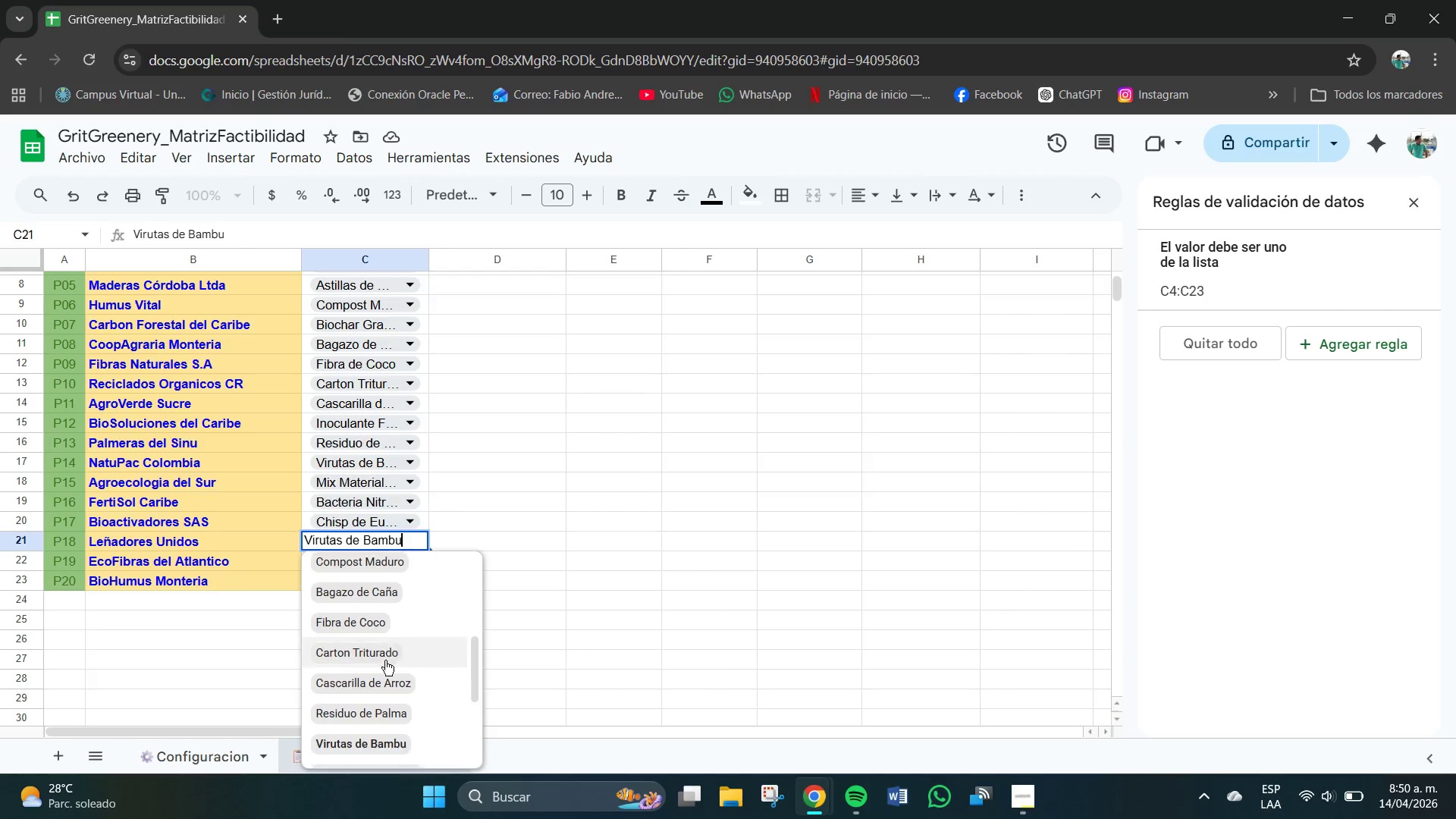 
scroll: coordinate [385, 661], scroll_direction: down, amount: 3.0
 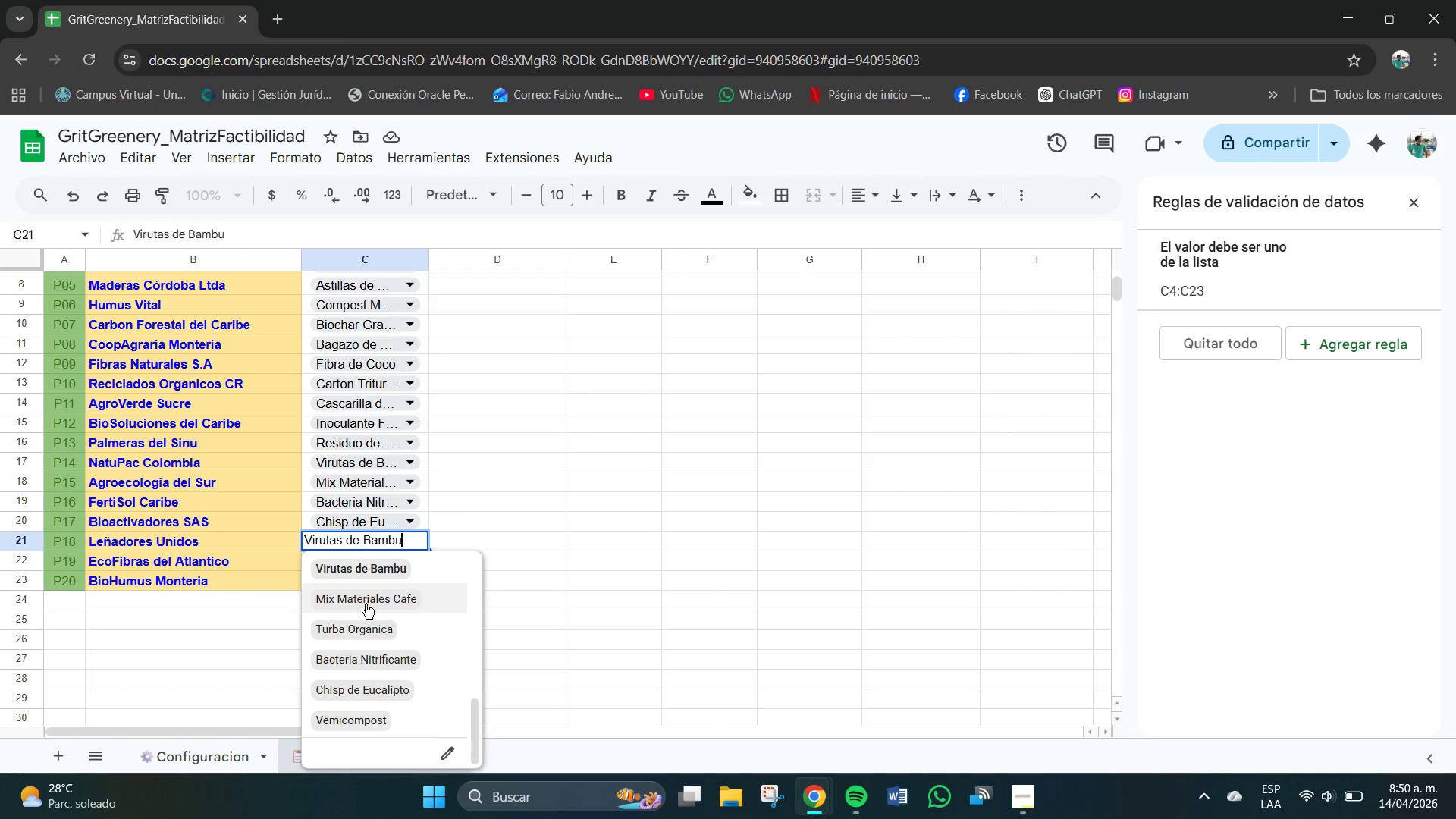 
scroll: coordinate [376, 670], scroll_direction: up, amount: 5.0
 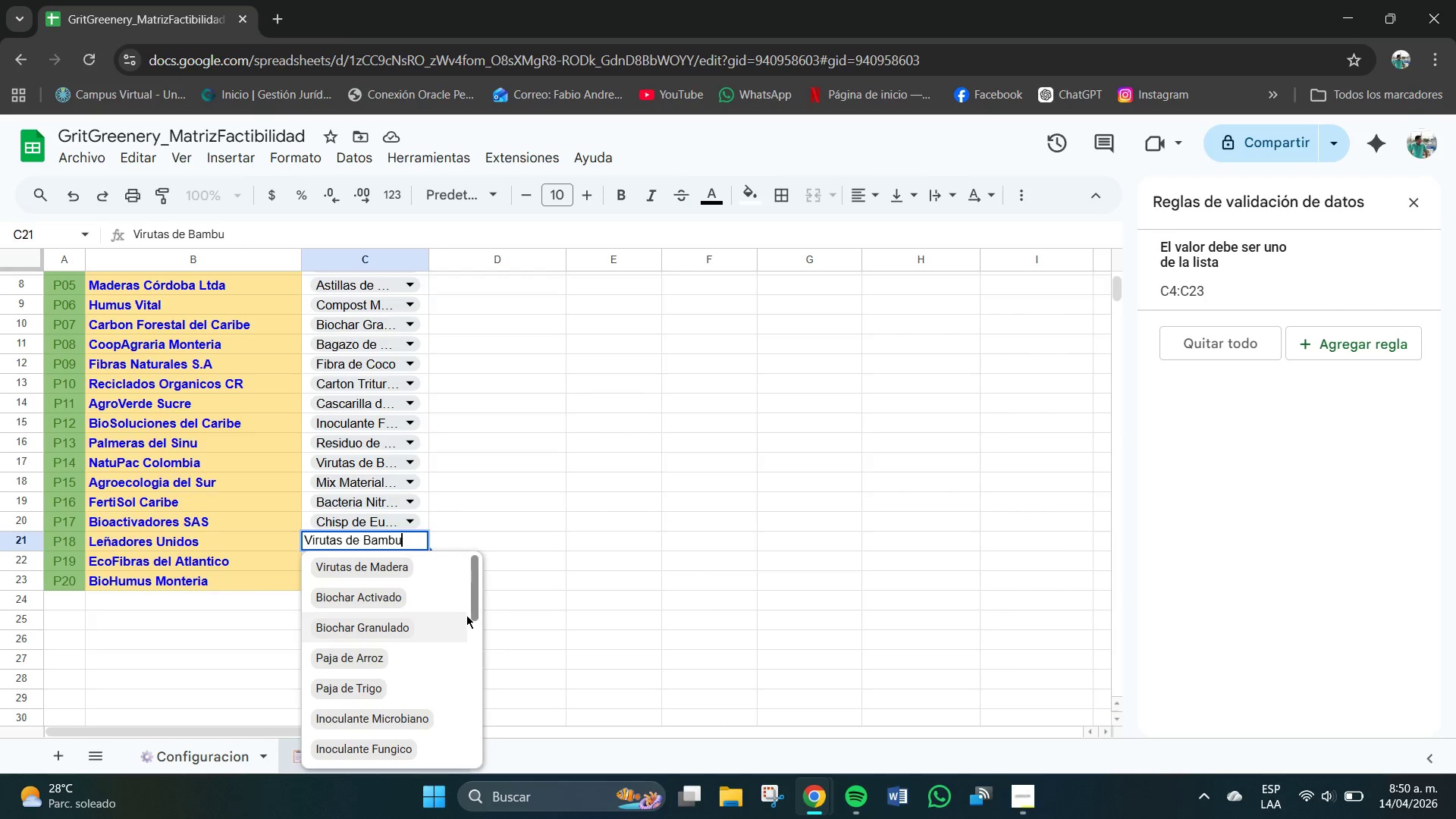 
scroll: coordinate [404, 665], scroll_direction: none, amount: 0.0
 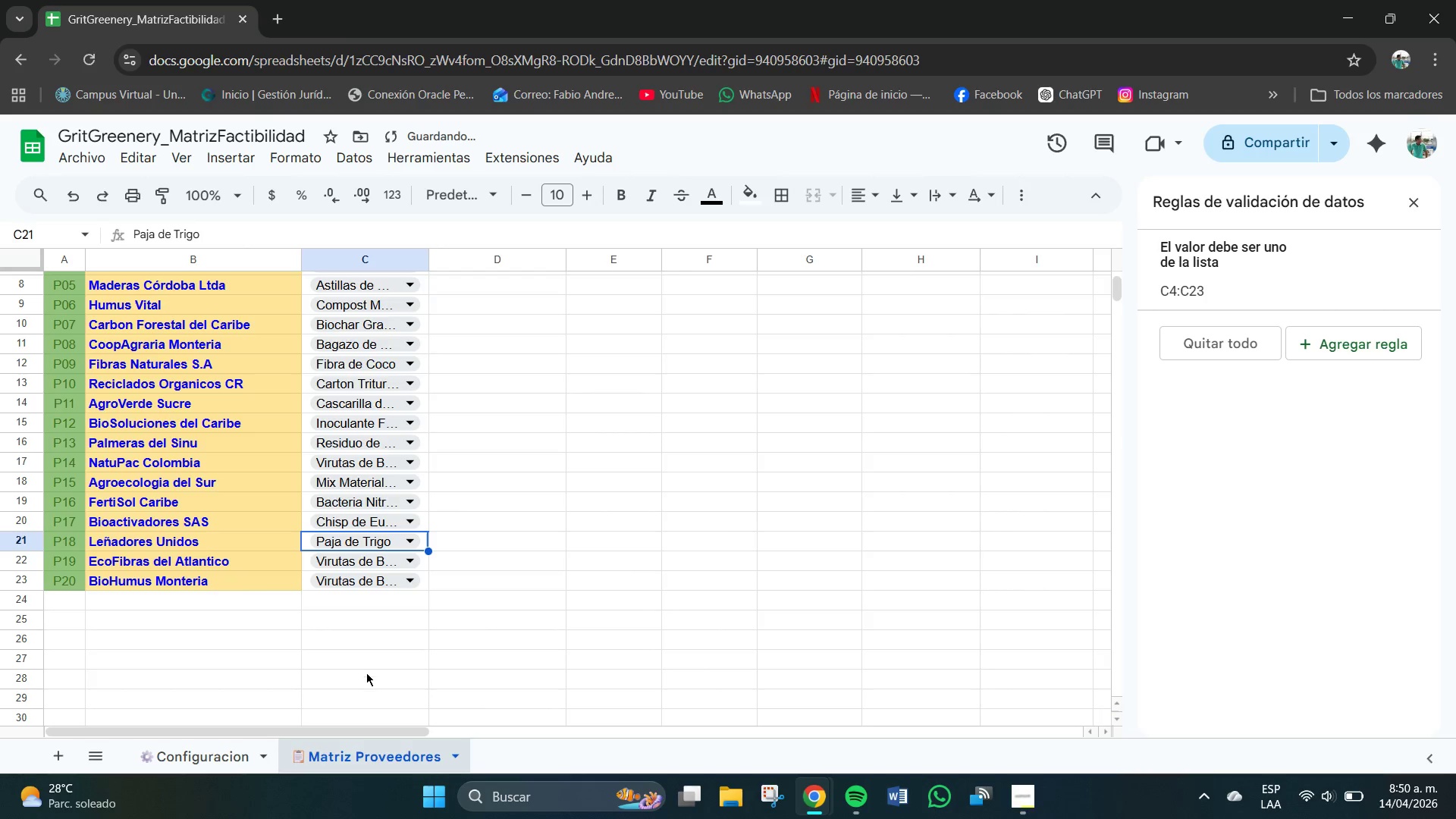 
mouse_move([379, 587])
 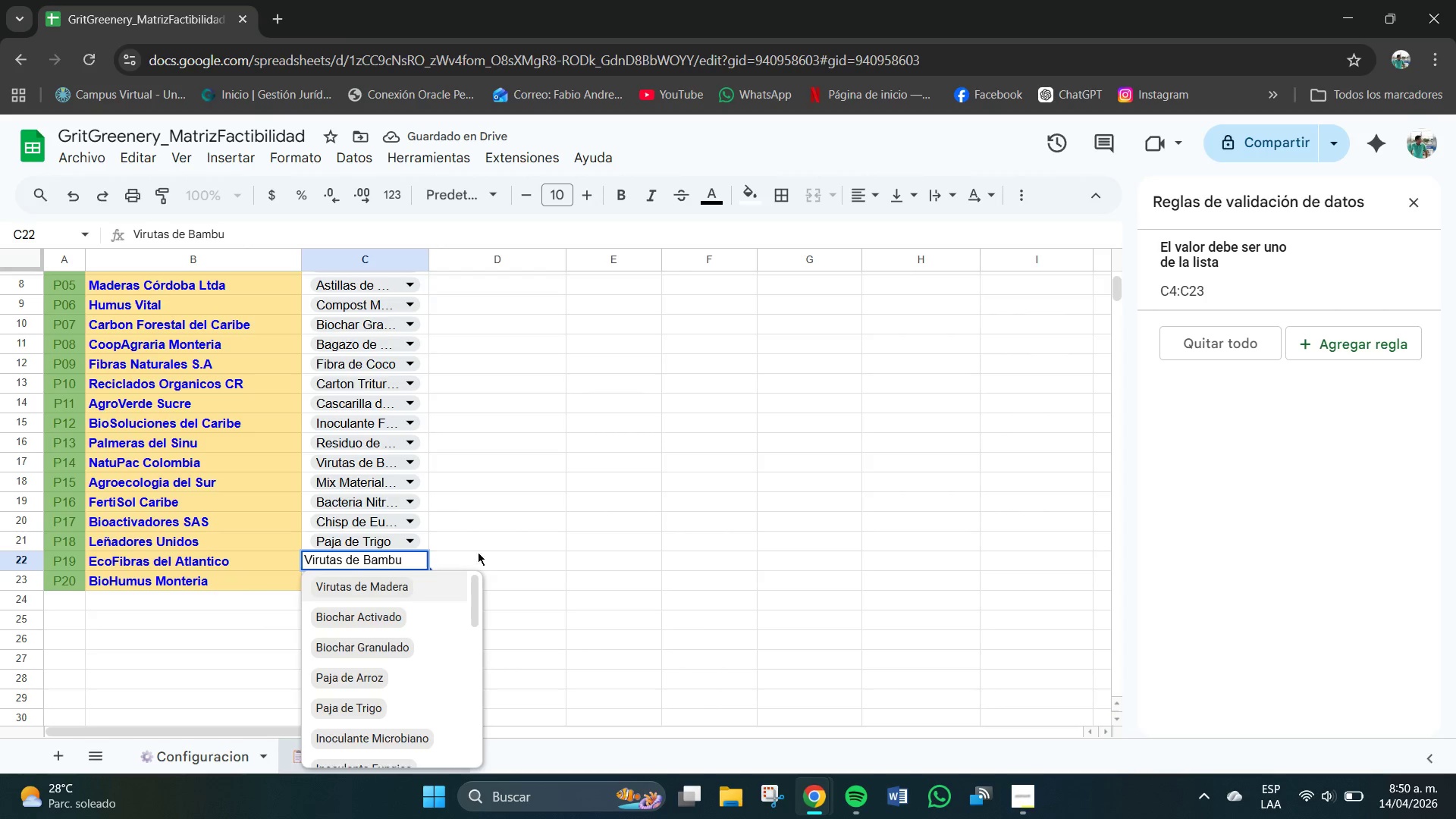 
left_click([488, 553])
 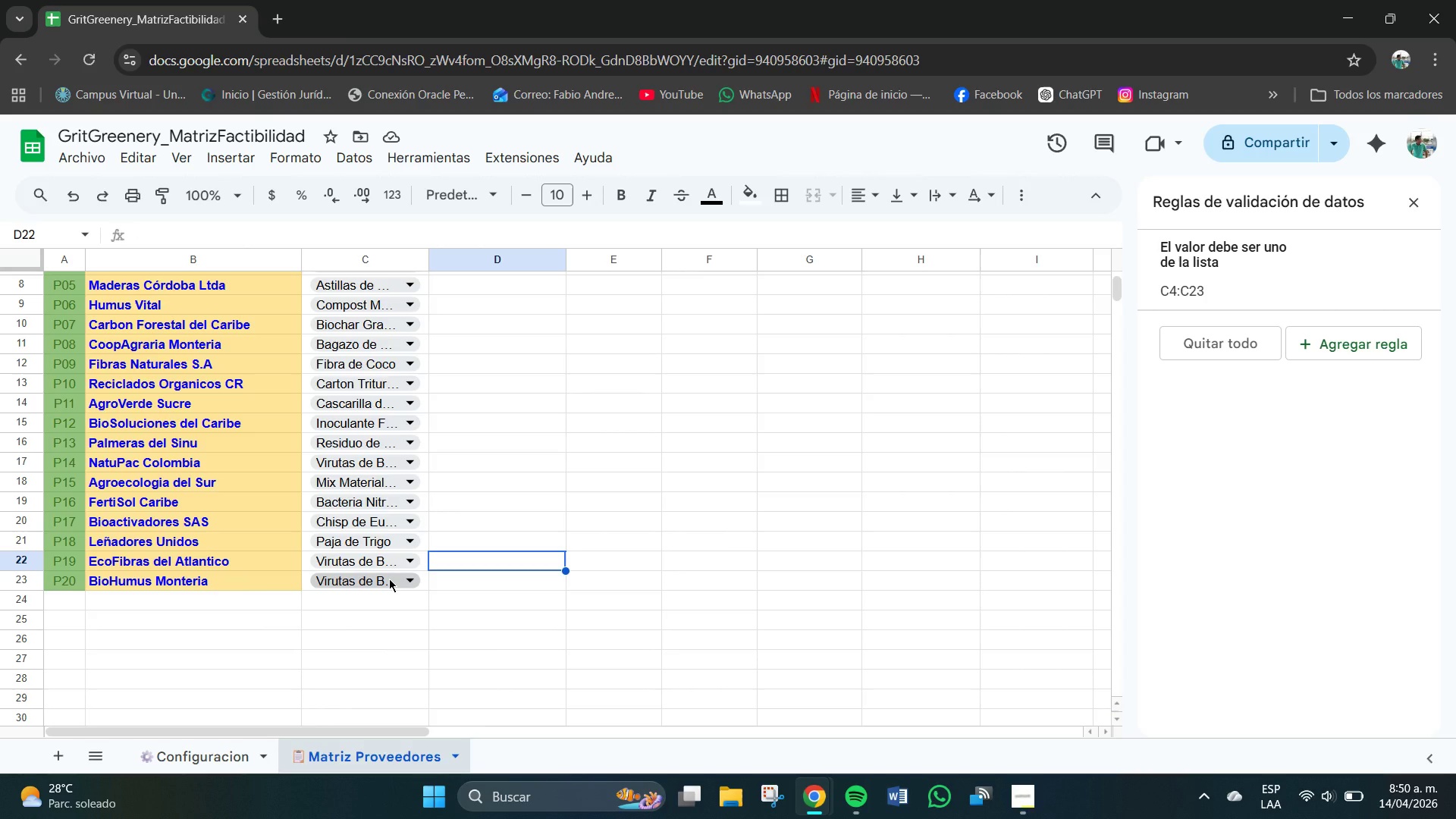 
left_click([389, 579])
 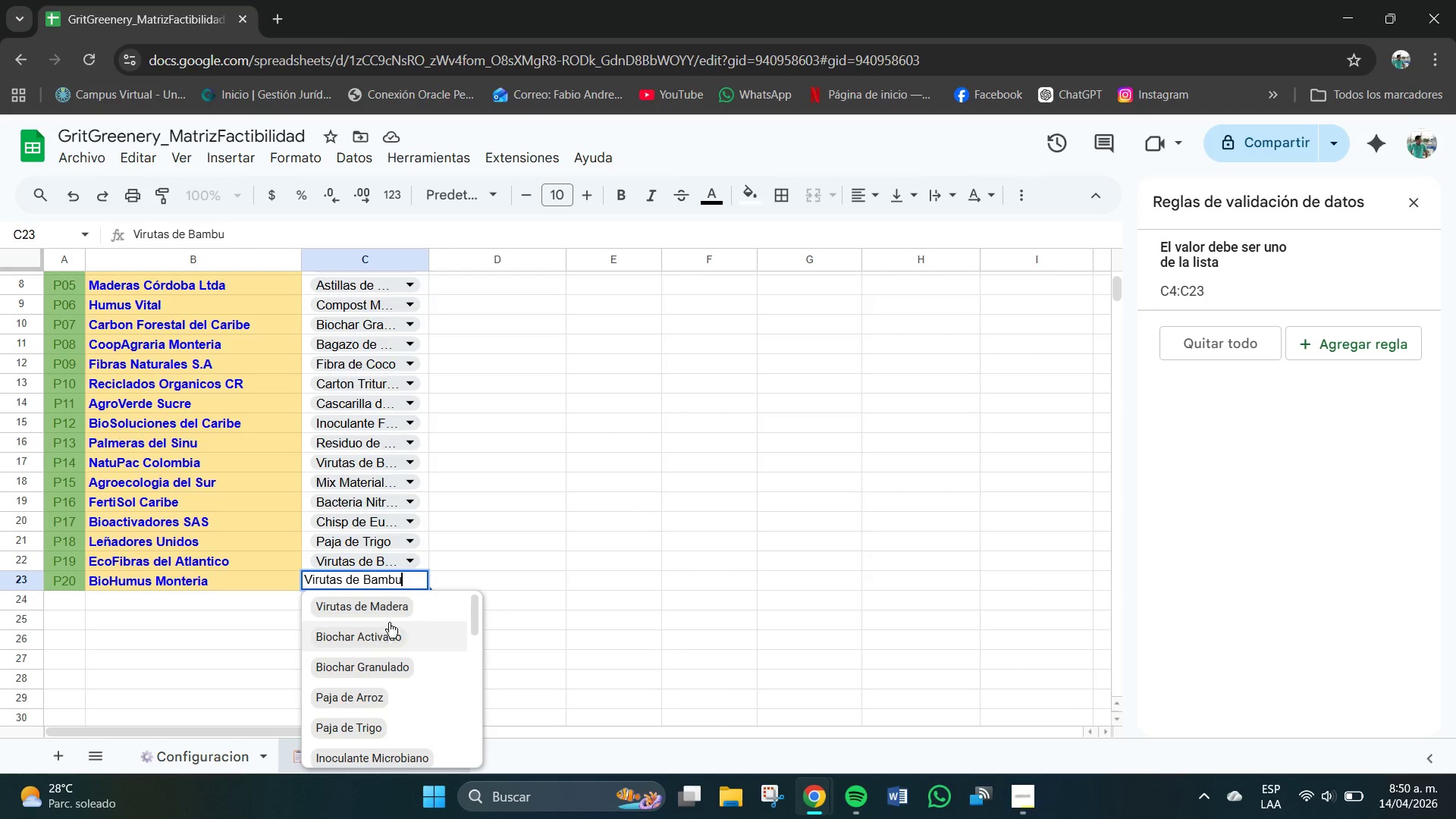 
left_click([516, 572])
 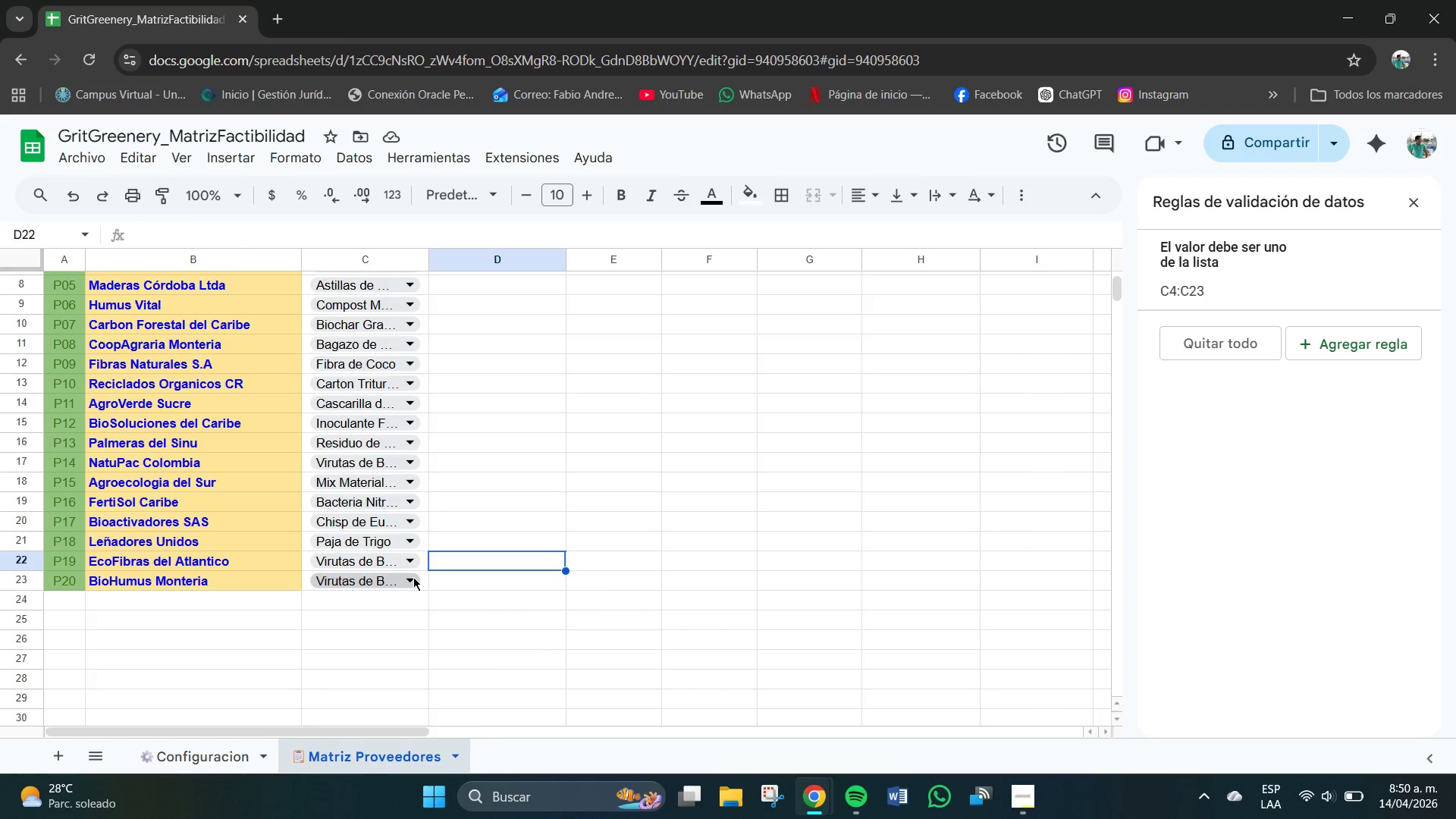 
left_click([412, 577])
 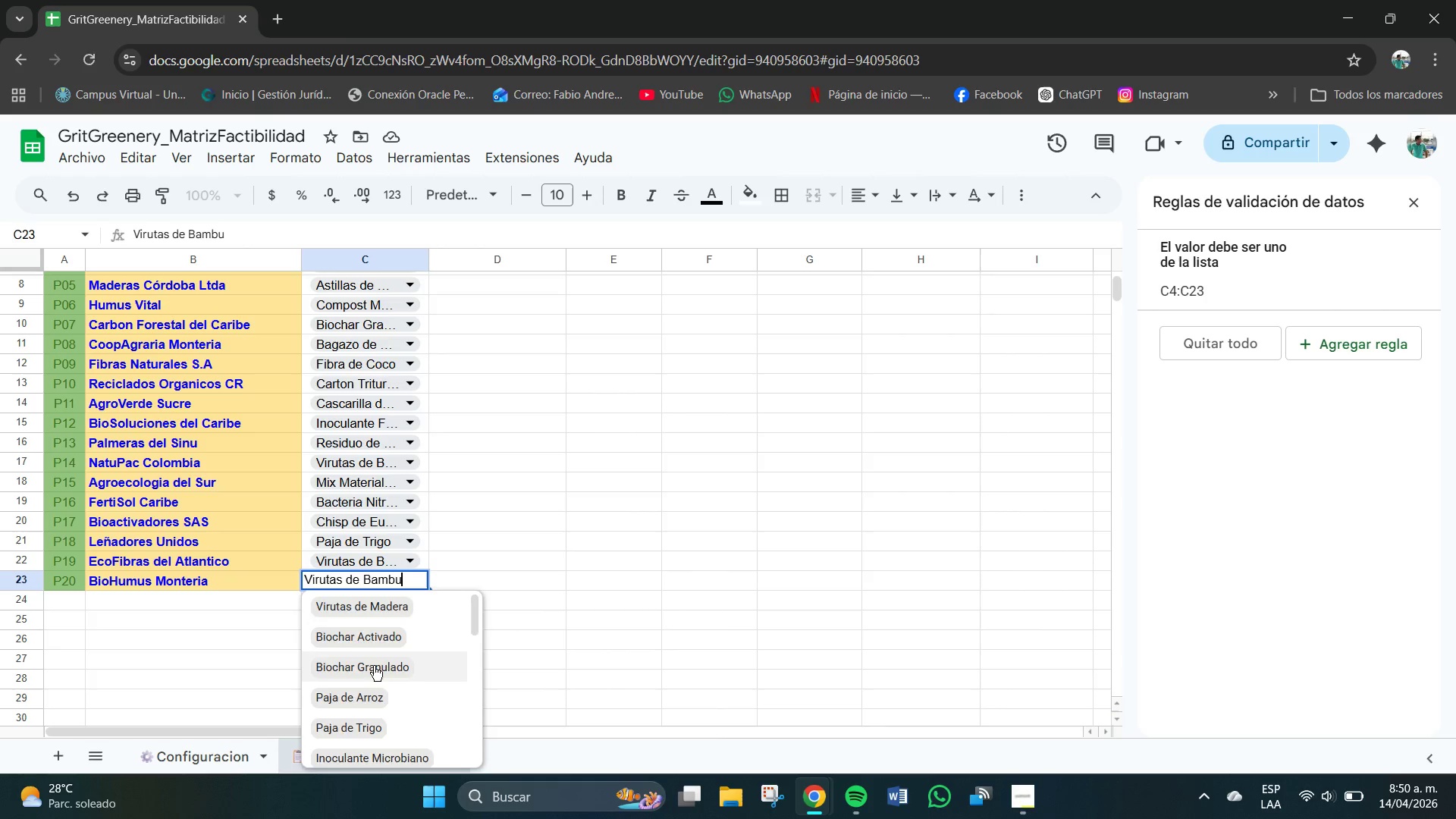 
scroll: coordinate [380, 697], scroll_direction: down, amount: 8.0
 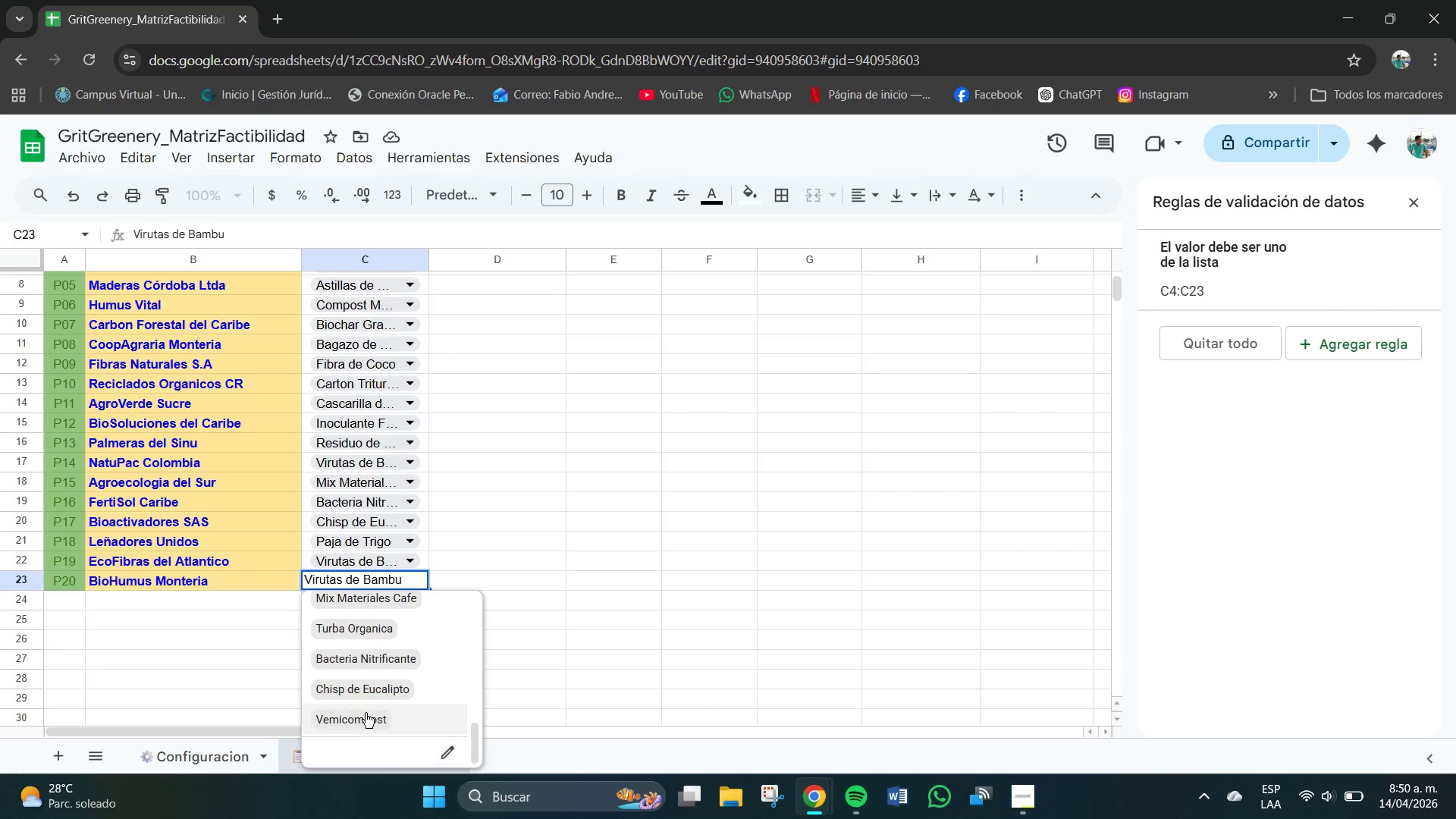 
left_click([366, 713])
 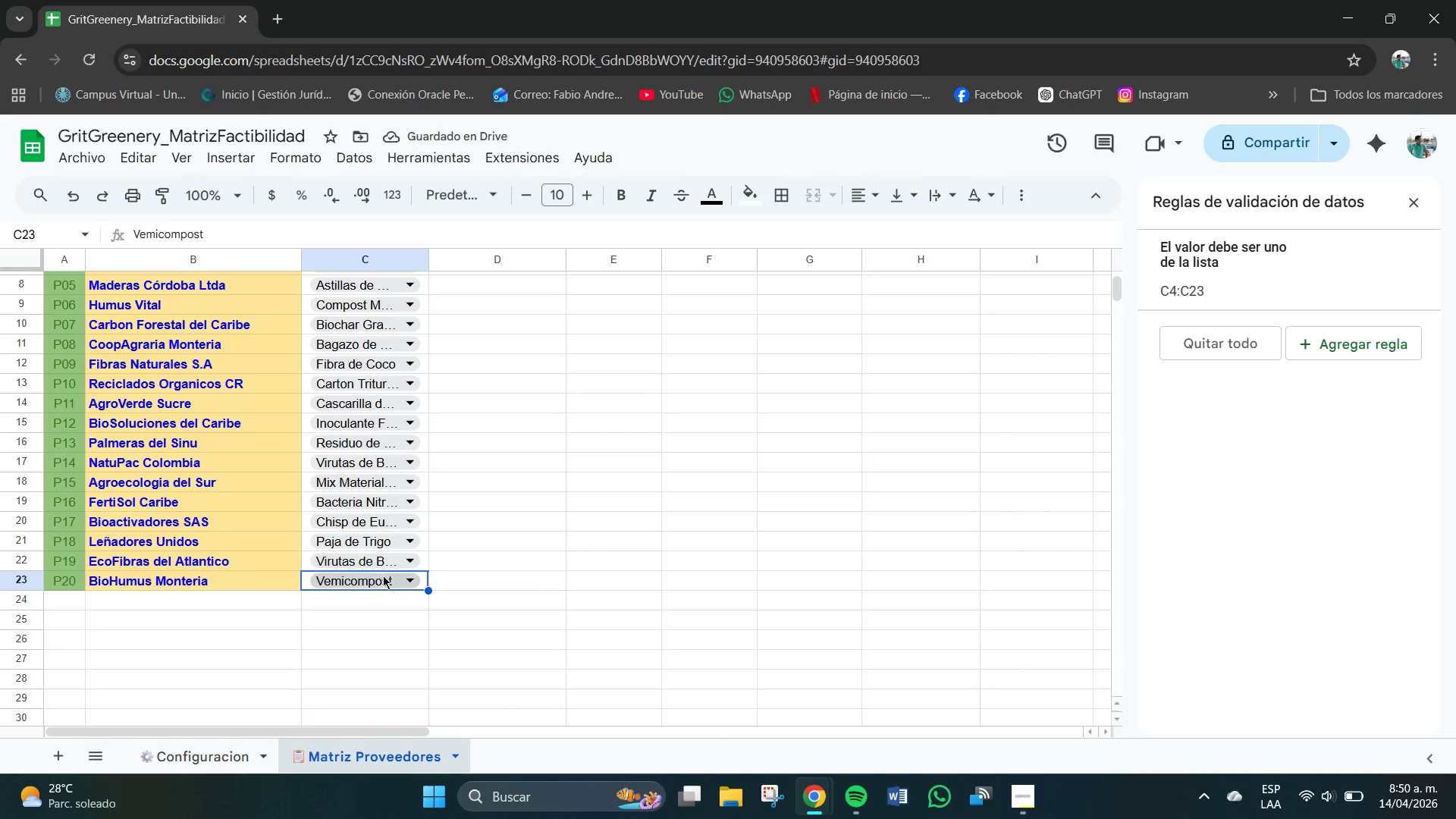 
left_click([410, 562])
 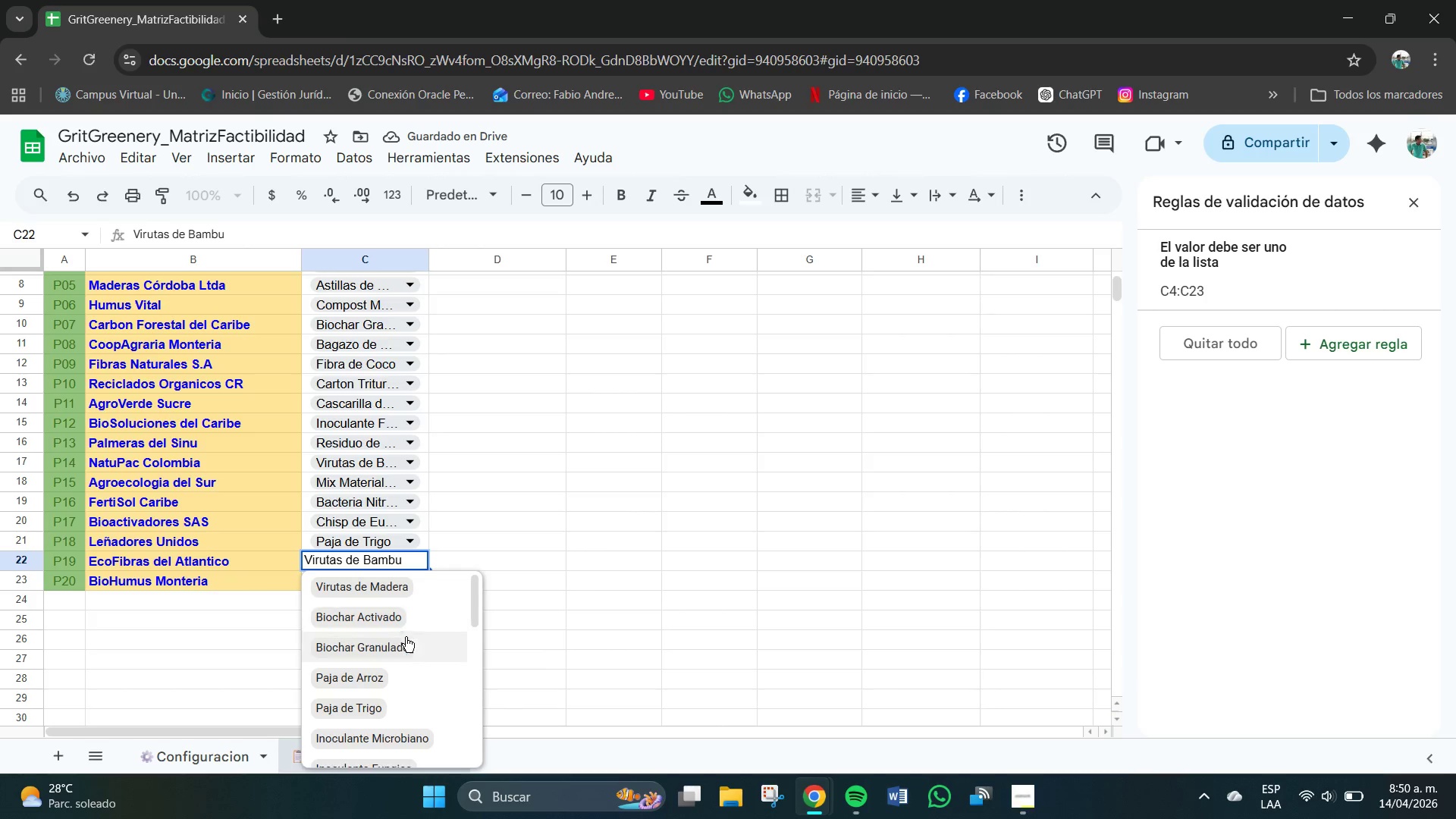 
scroll: coordinate [399, 652], scroll_direction: down, amount: 1.0
 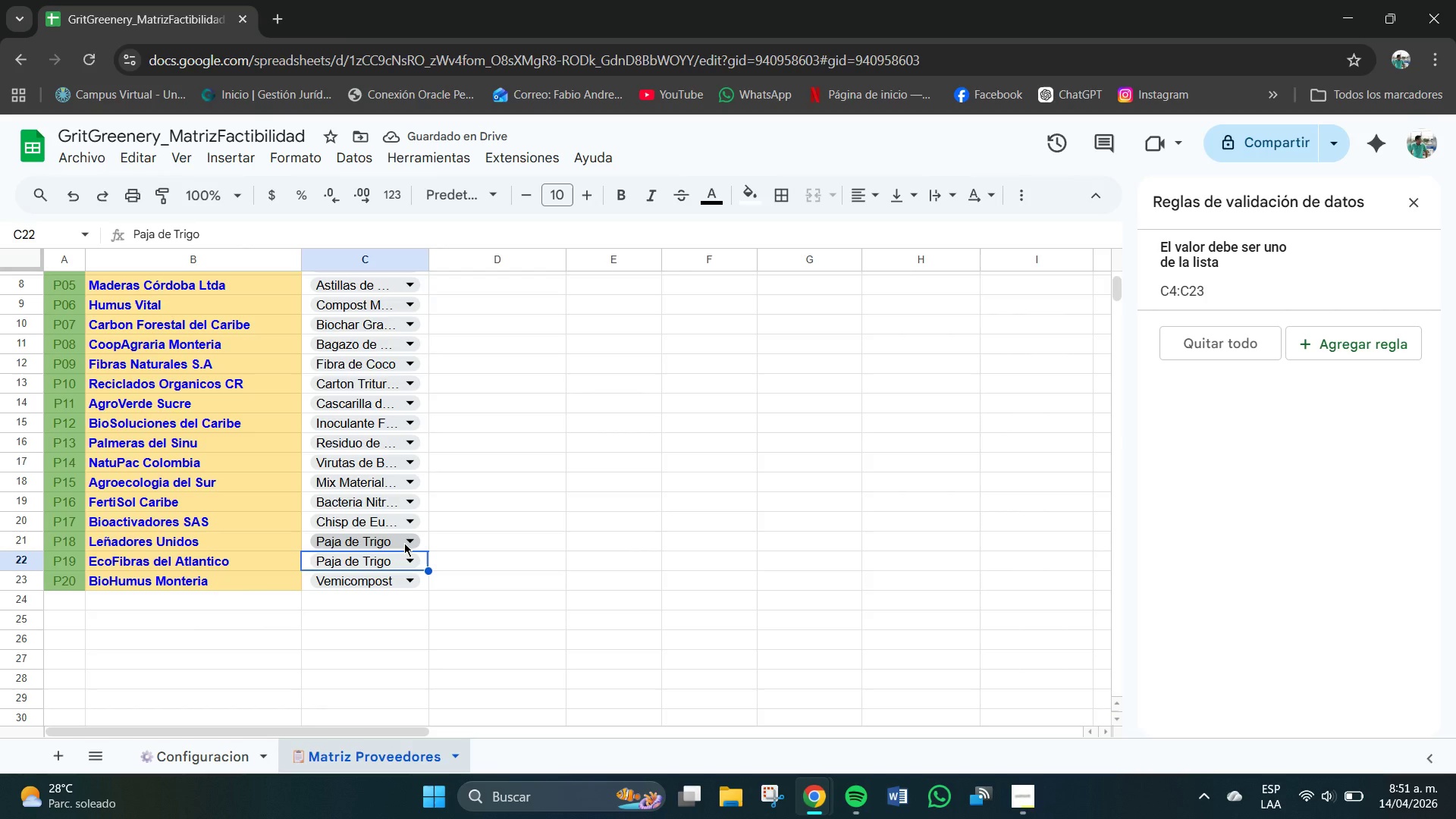 
left_click([404, 543])
 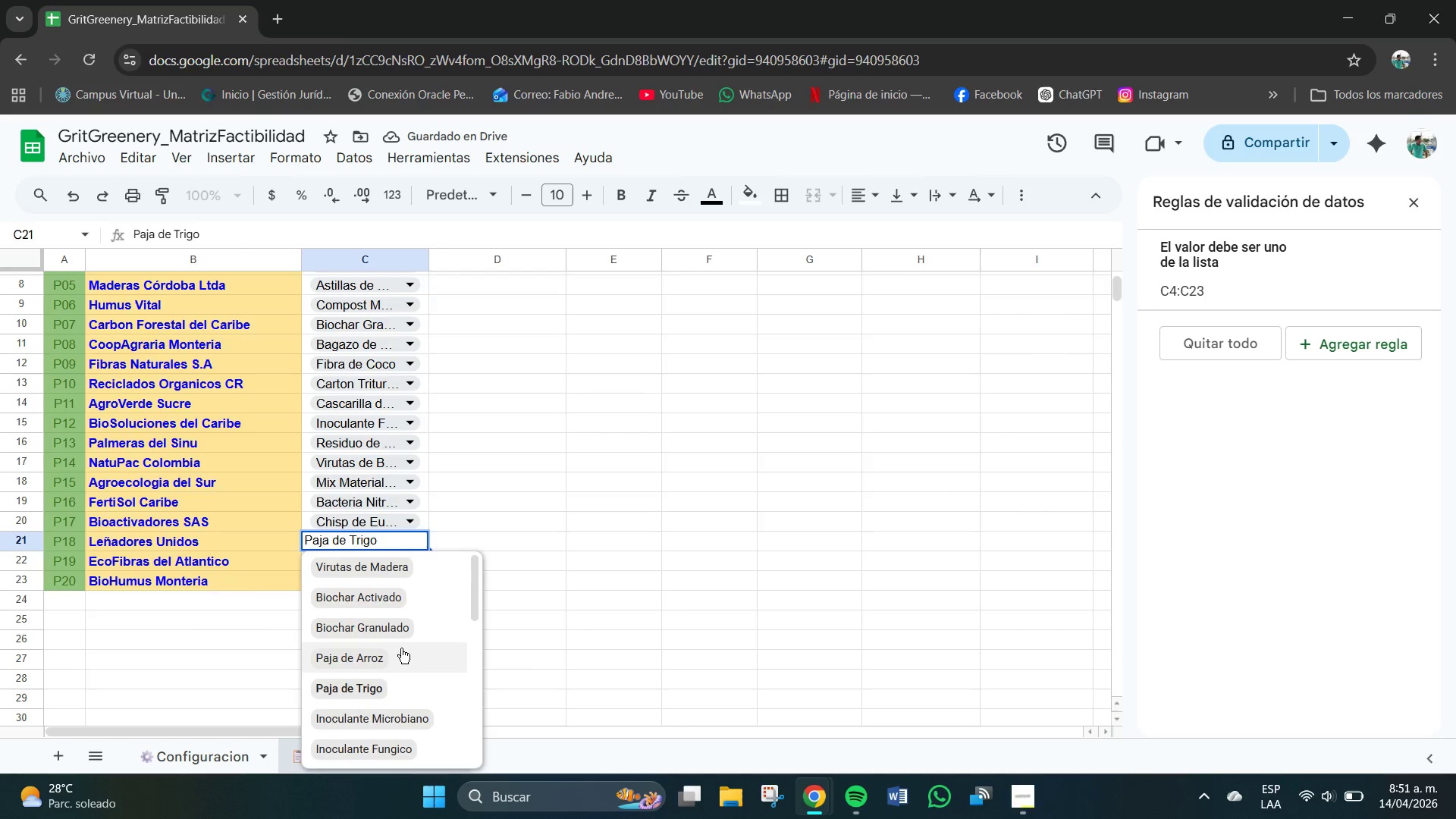 
scroll: coordinate [401, 651], scroll_direction: down, amount: 6.0
 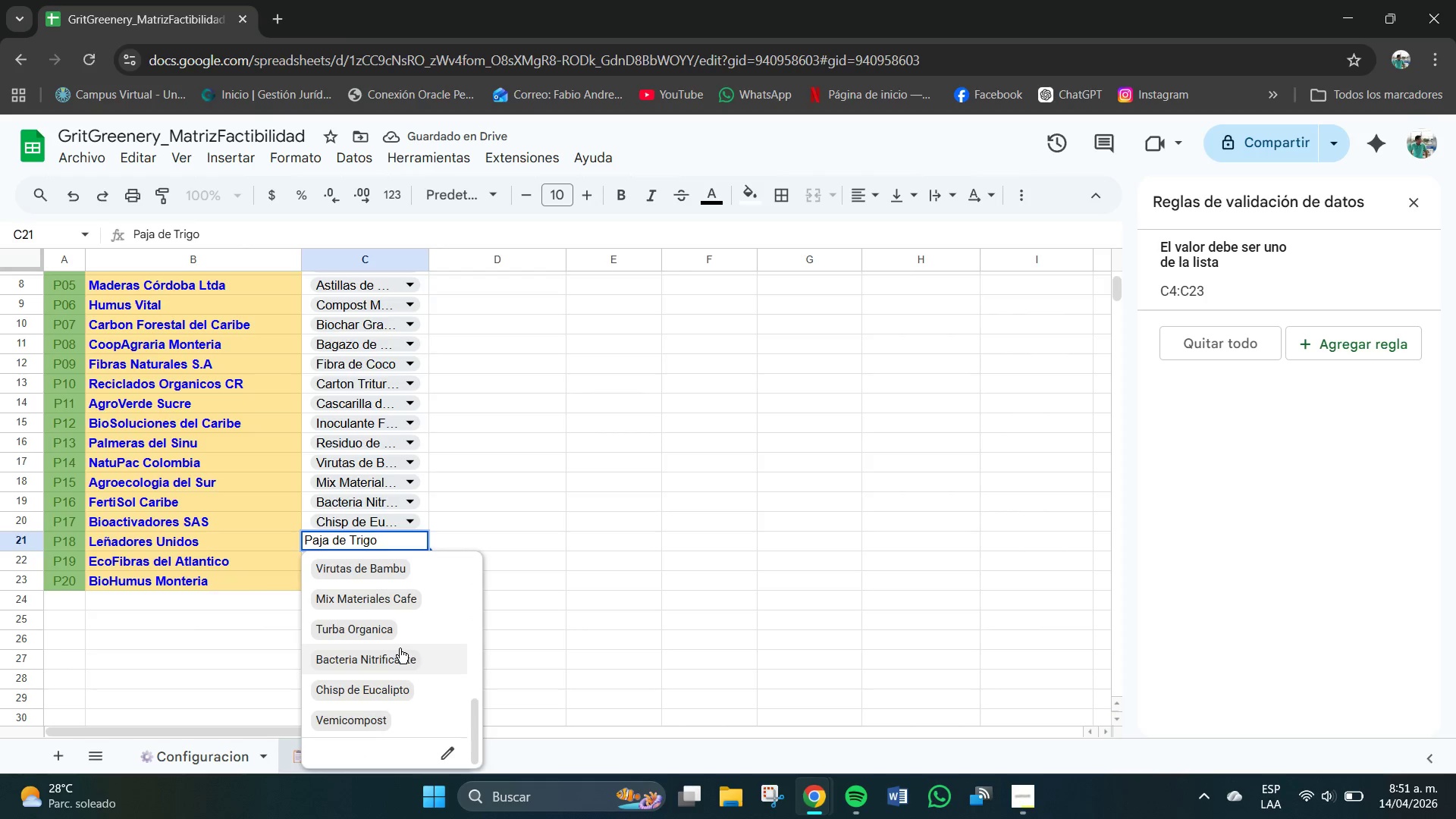 
scroll: coordinate [400, 648], scroll_direction: up, amount: 1.0
 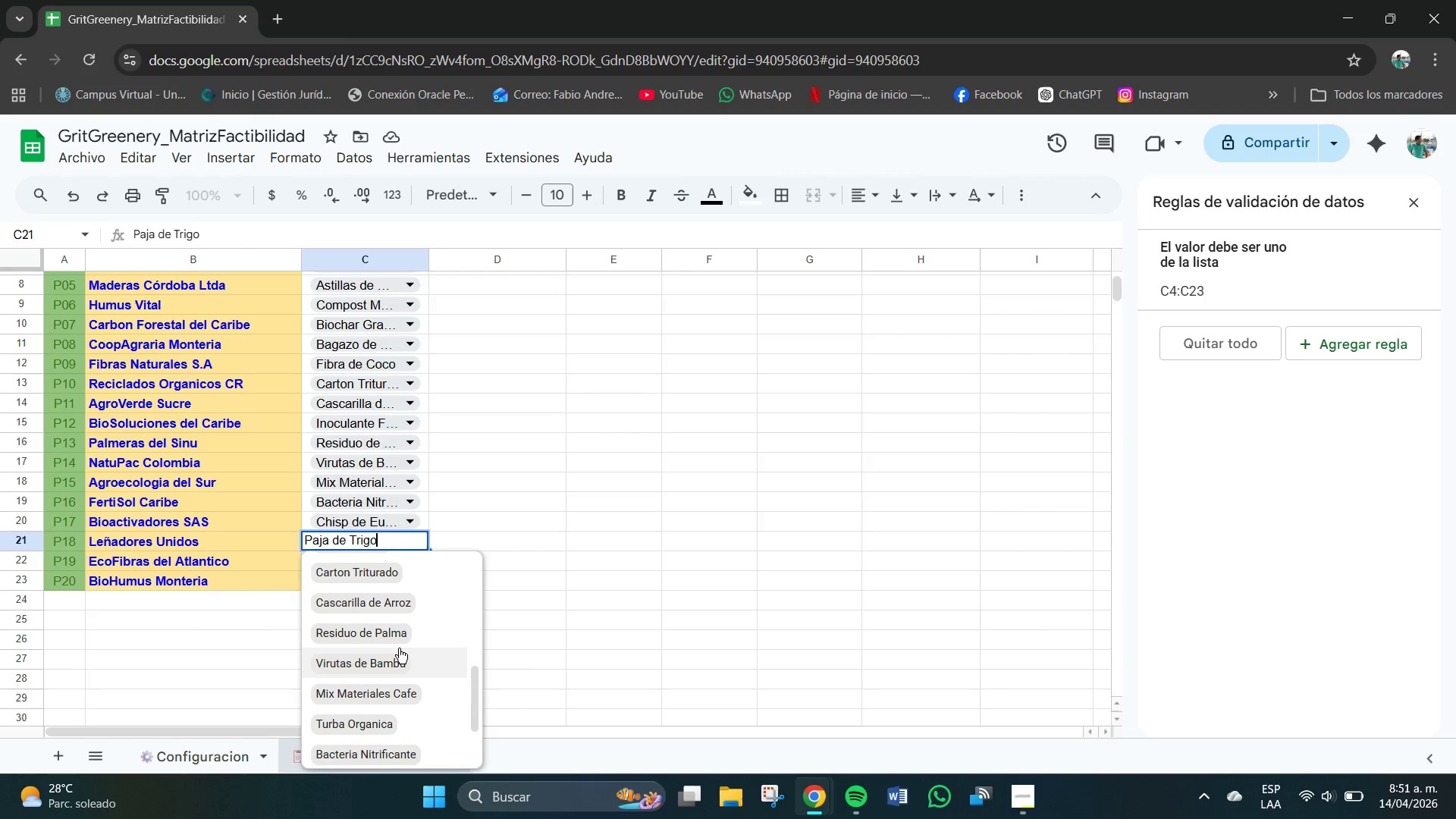 
scroll: coordinate [399, 648], scroll_direction: down, amount: 2.0
 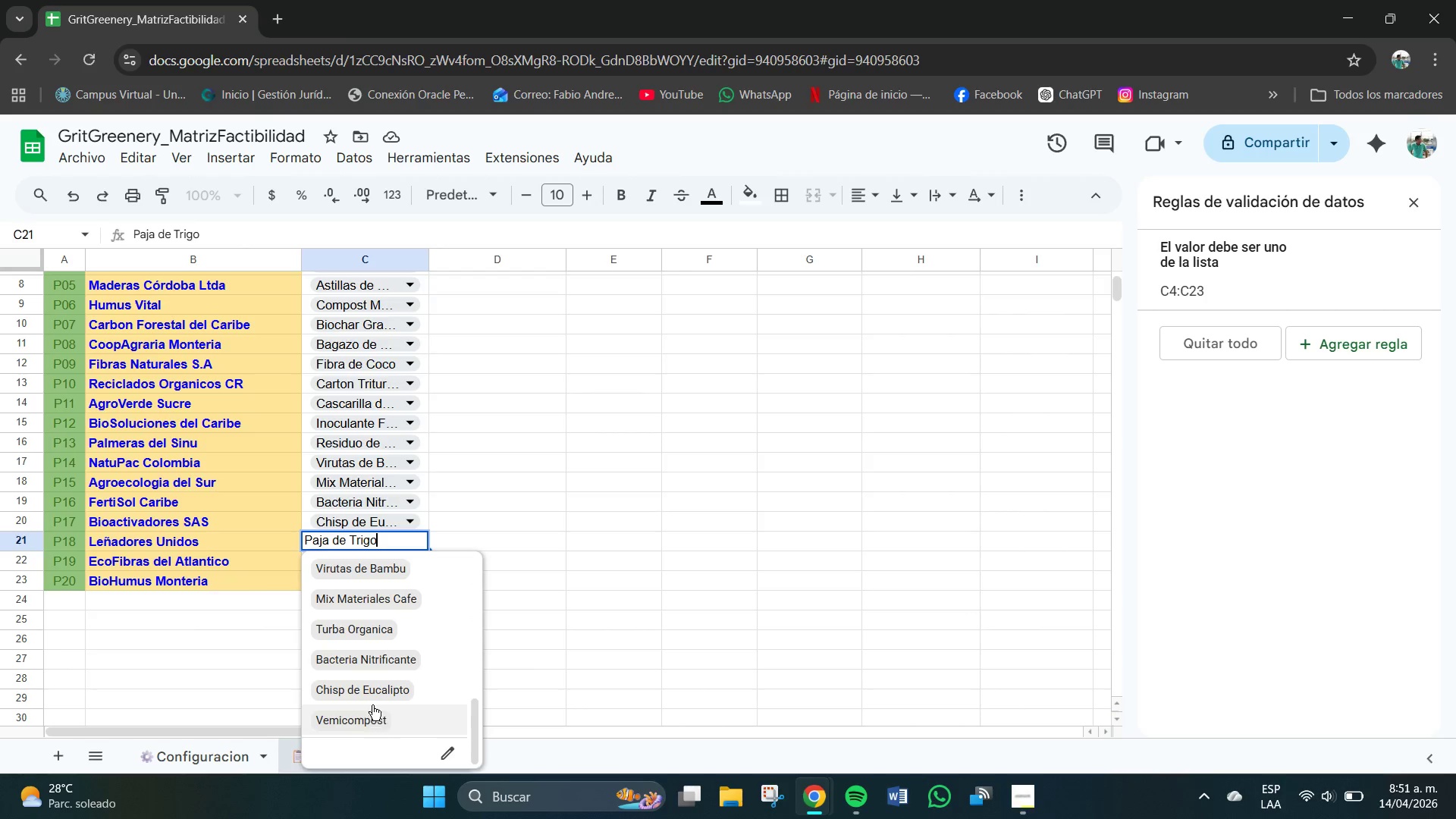 
left_click([376, 688])
 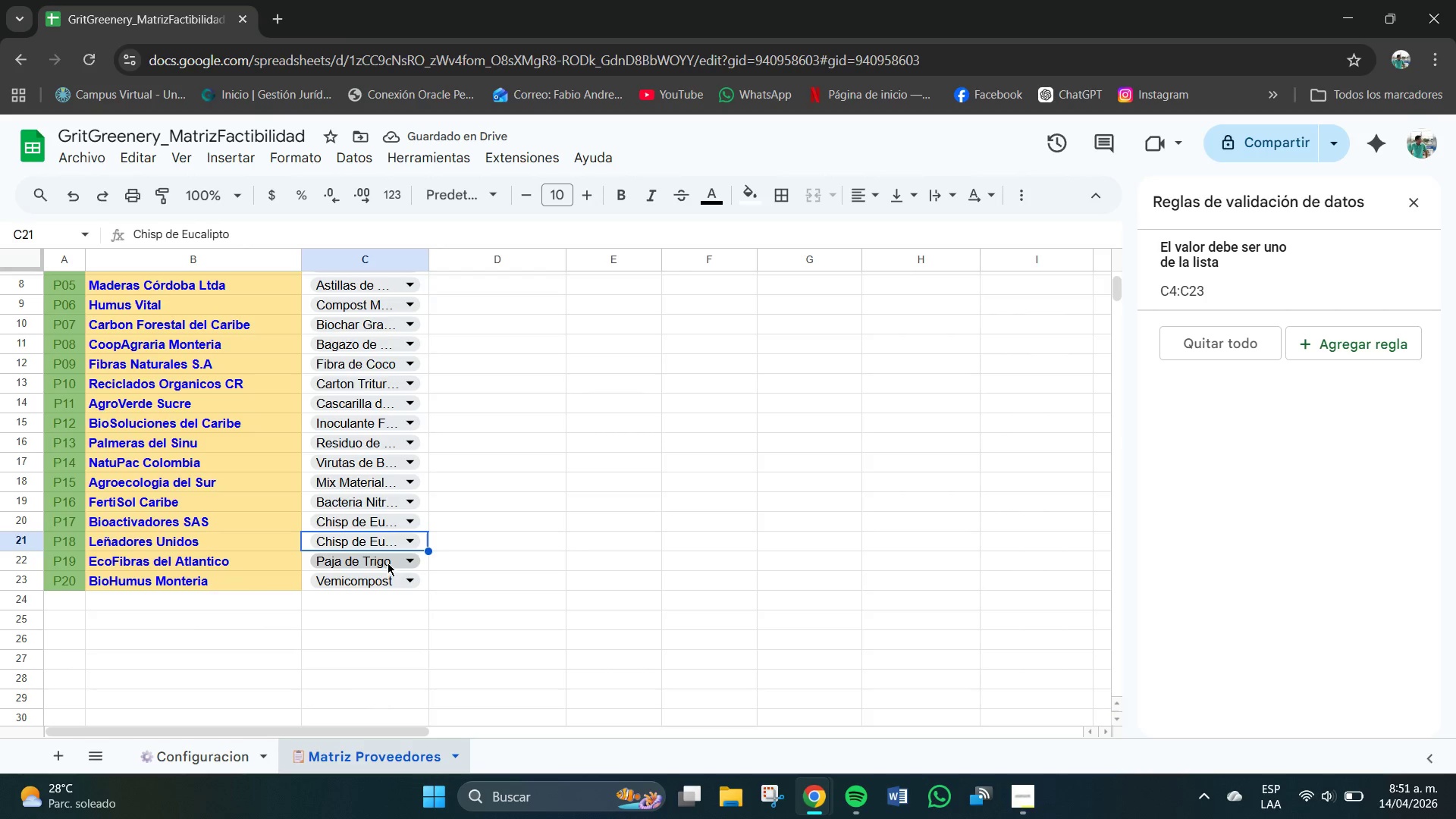 
left_click([408, 525])
 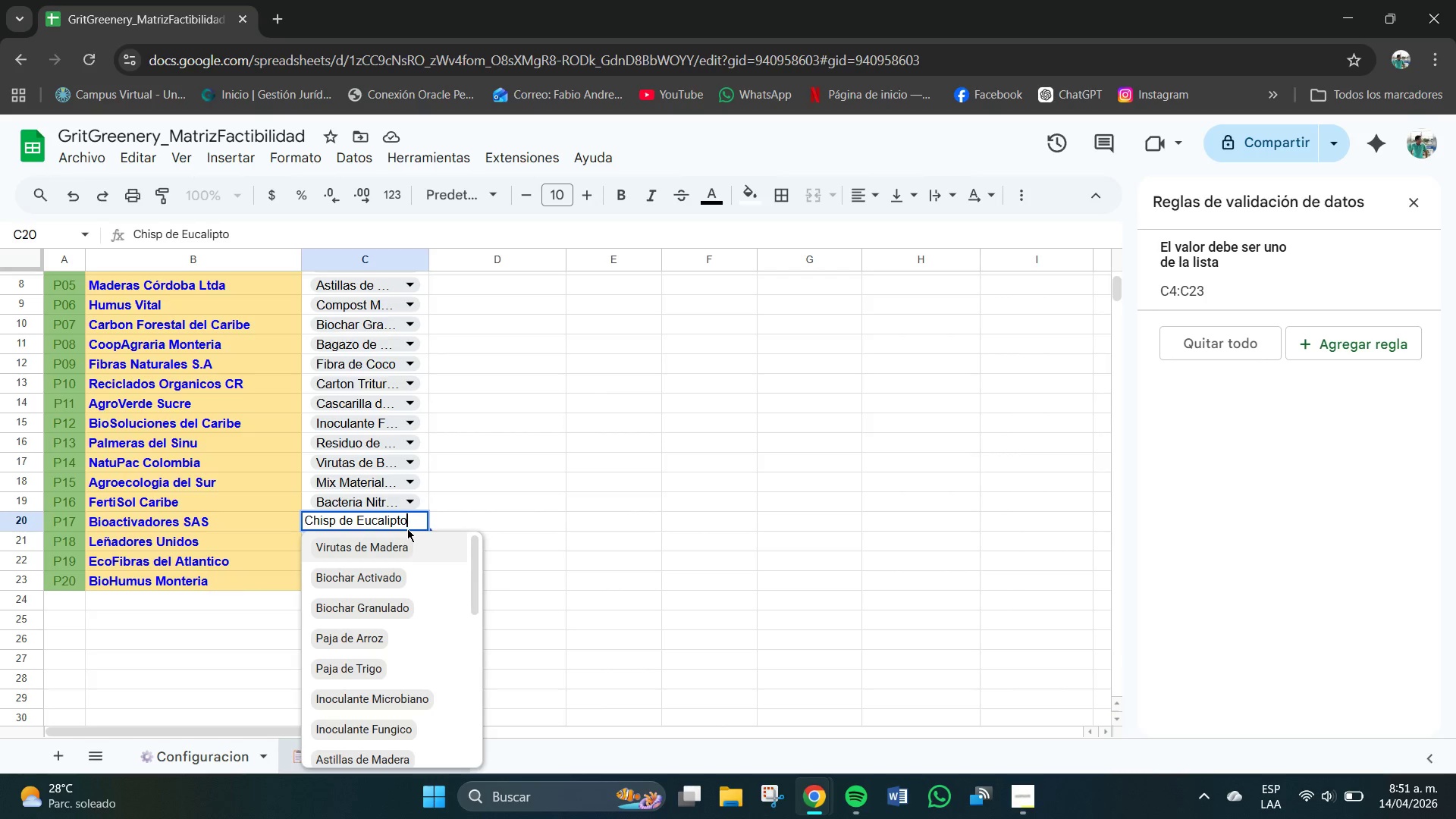 
scroll: coordinate [407, 598], scroll_direction: down, amount: 9.0
 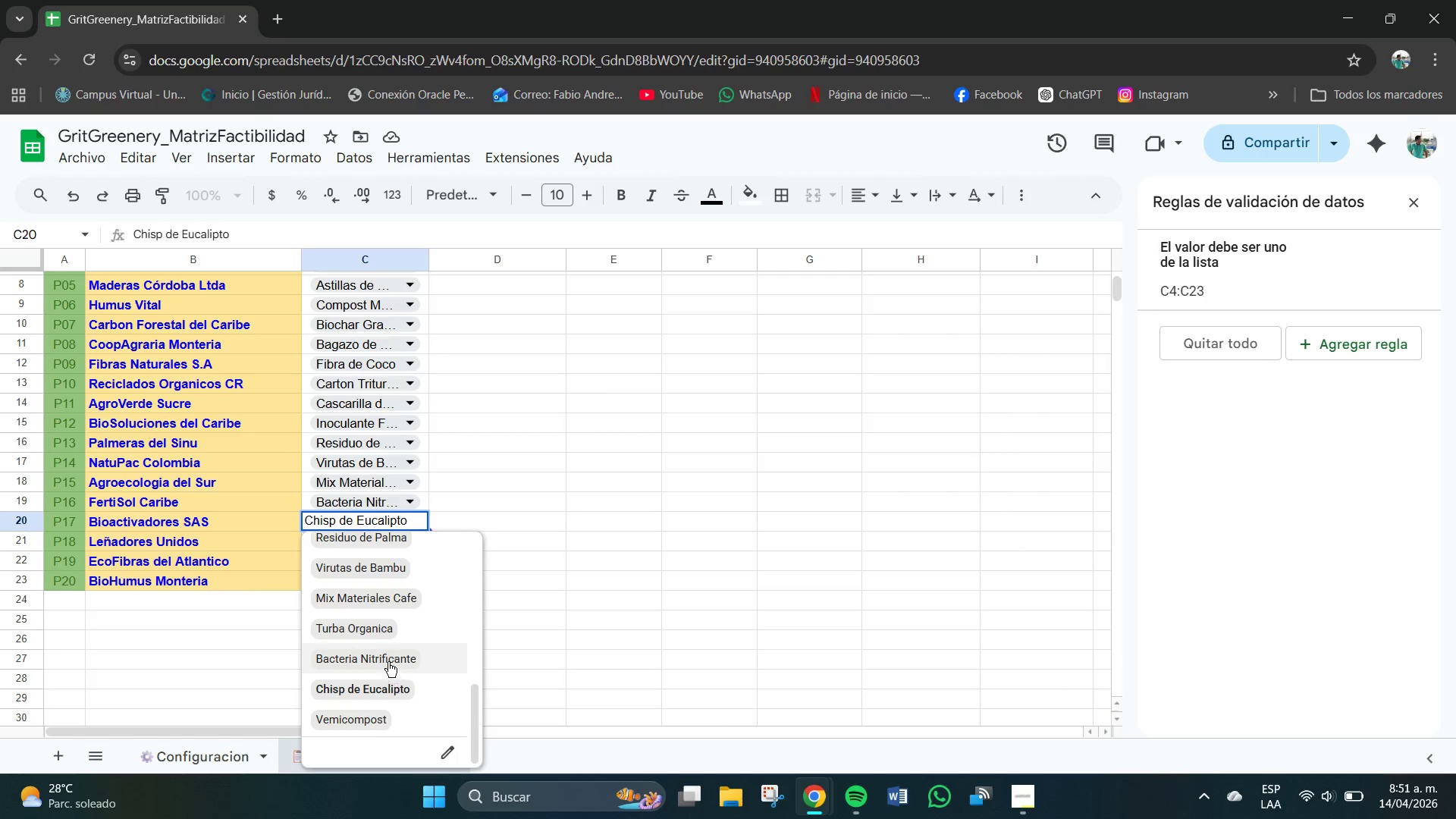 
left_click([384, 660])
 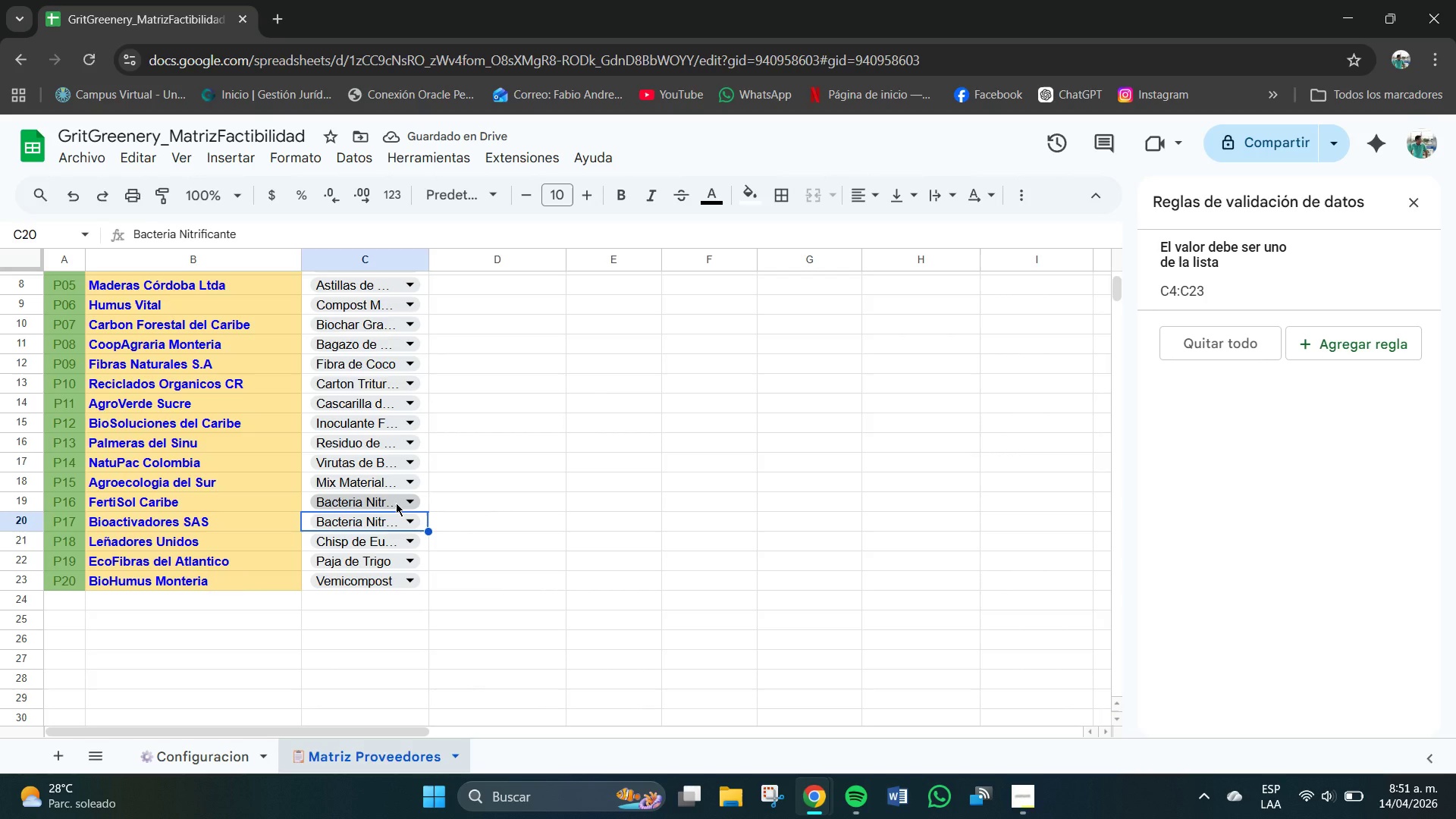 
left_click([397, 504])
 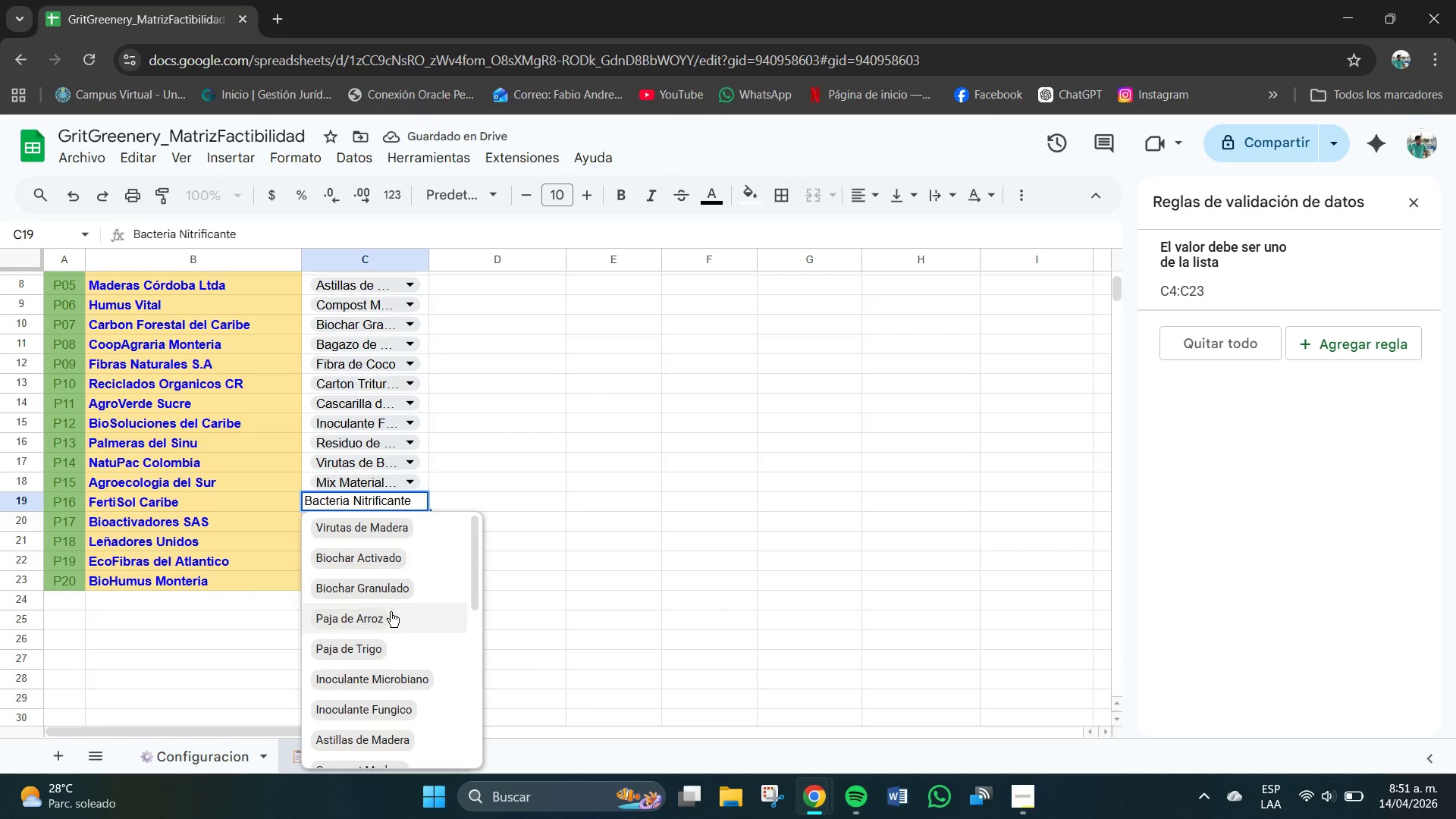 
scroll: coordinate [388, 619], scroll_direction: down, amount: 10.0
 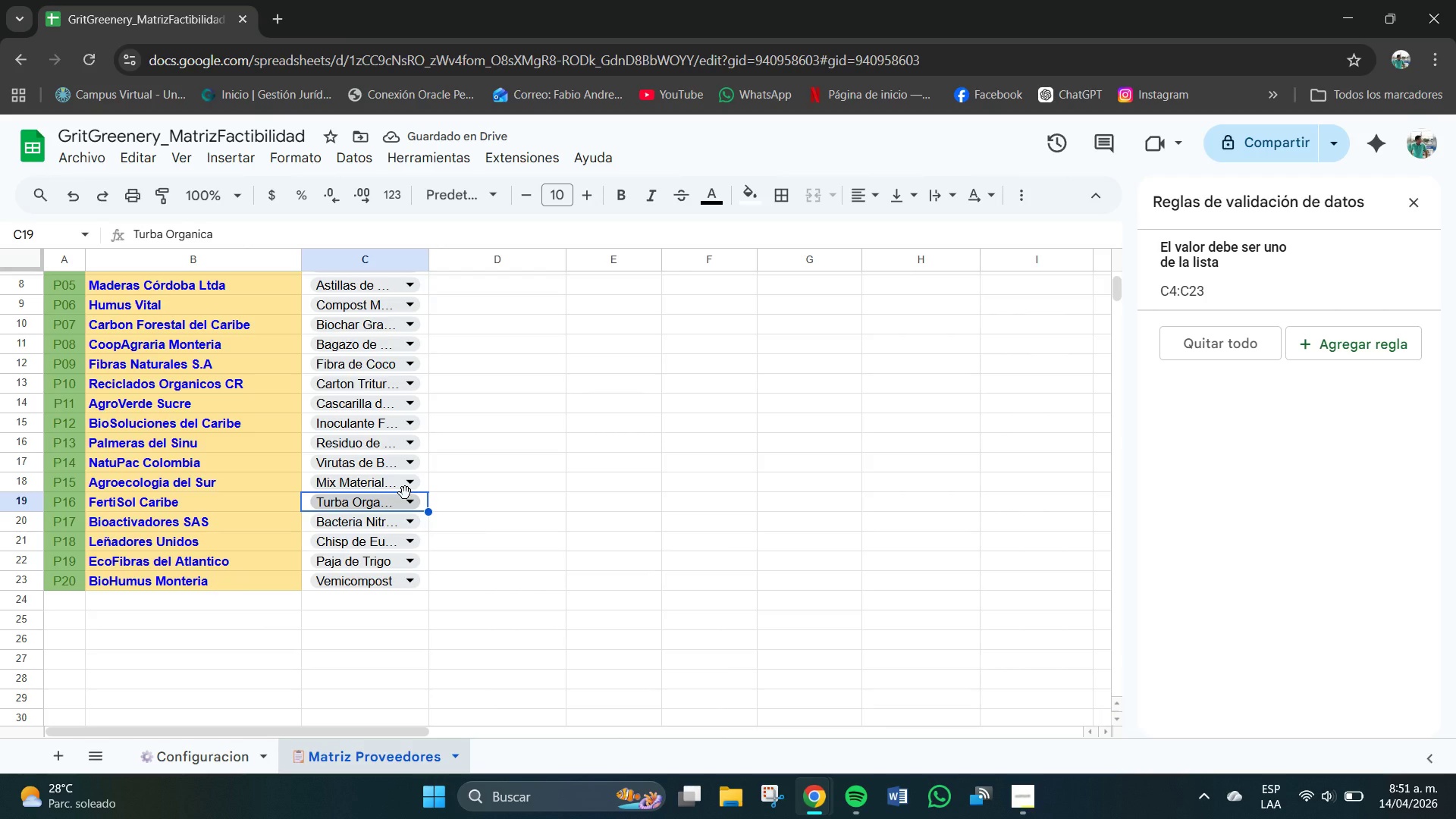 
wait(7.77)
 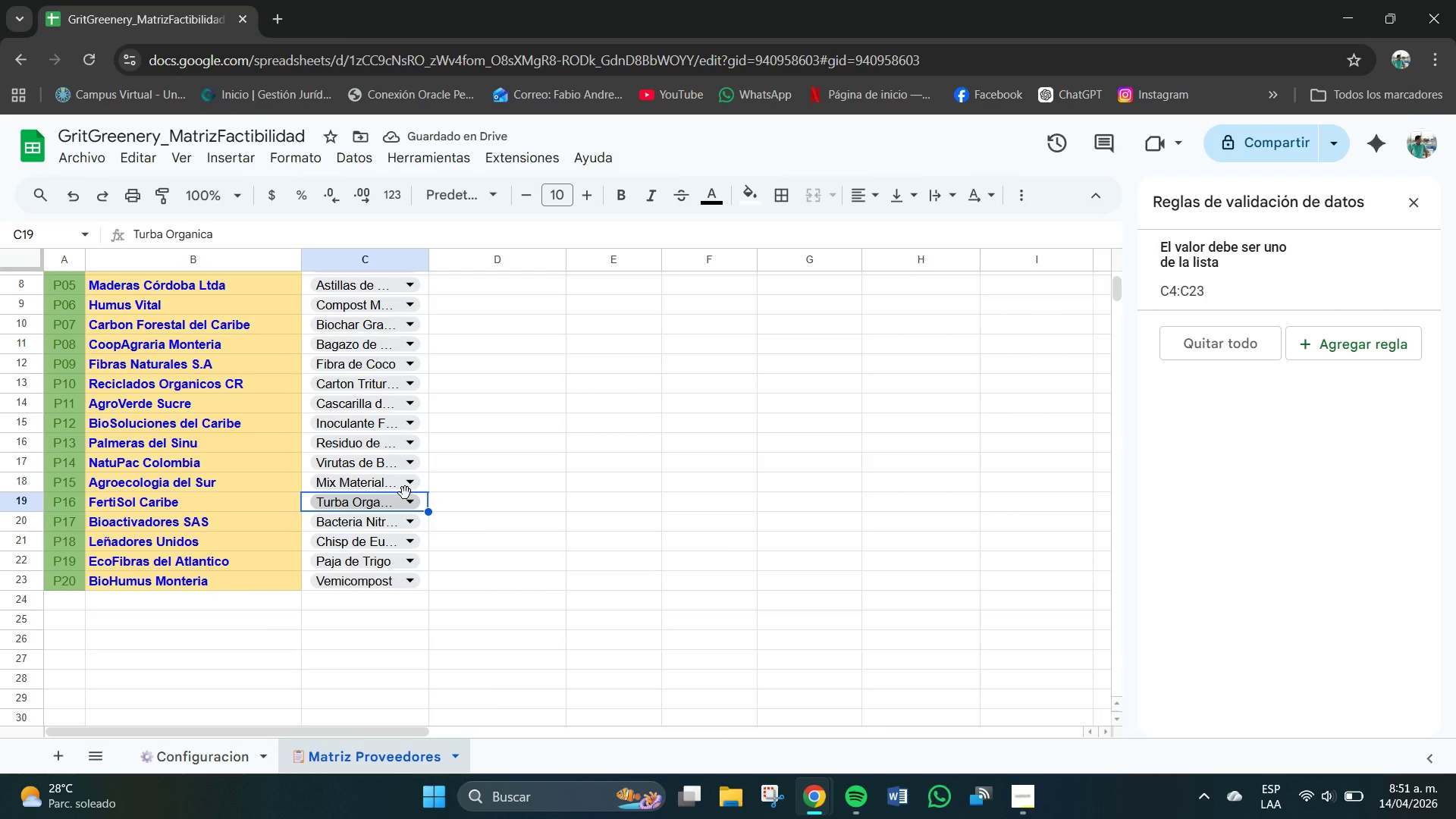 
left_click([494, 507])
 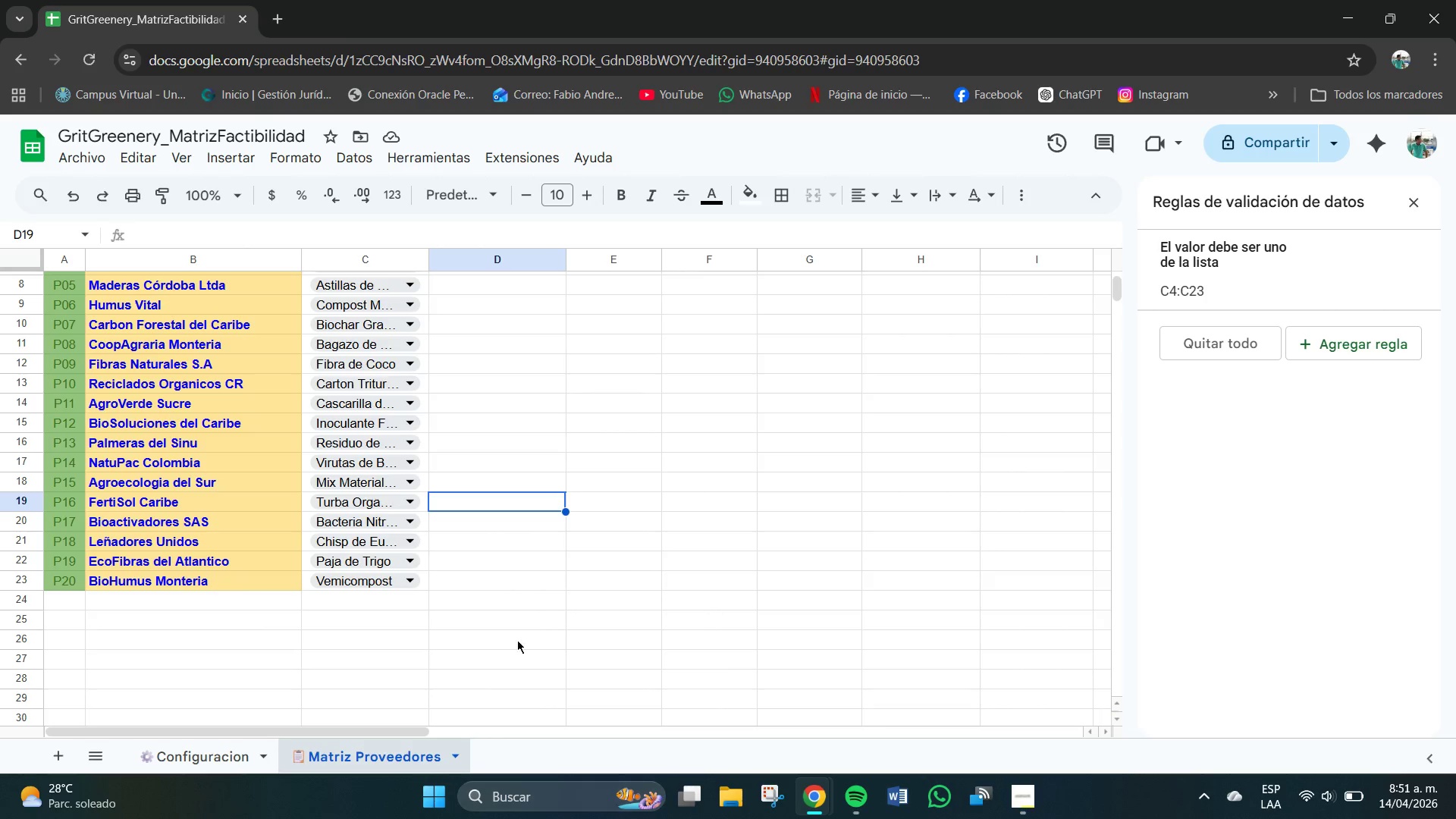 
scroll: coordinate [497, 538], scroll_direction: up, amount: 1.0
 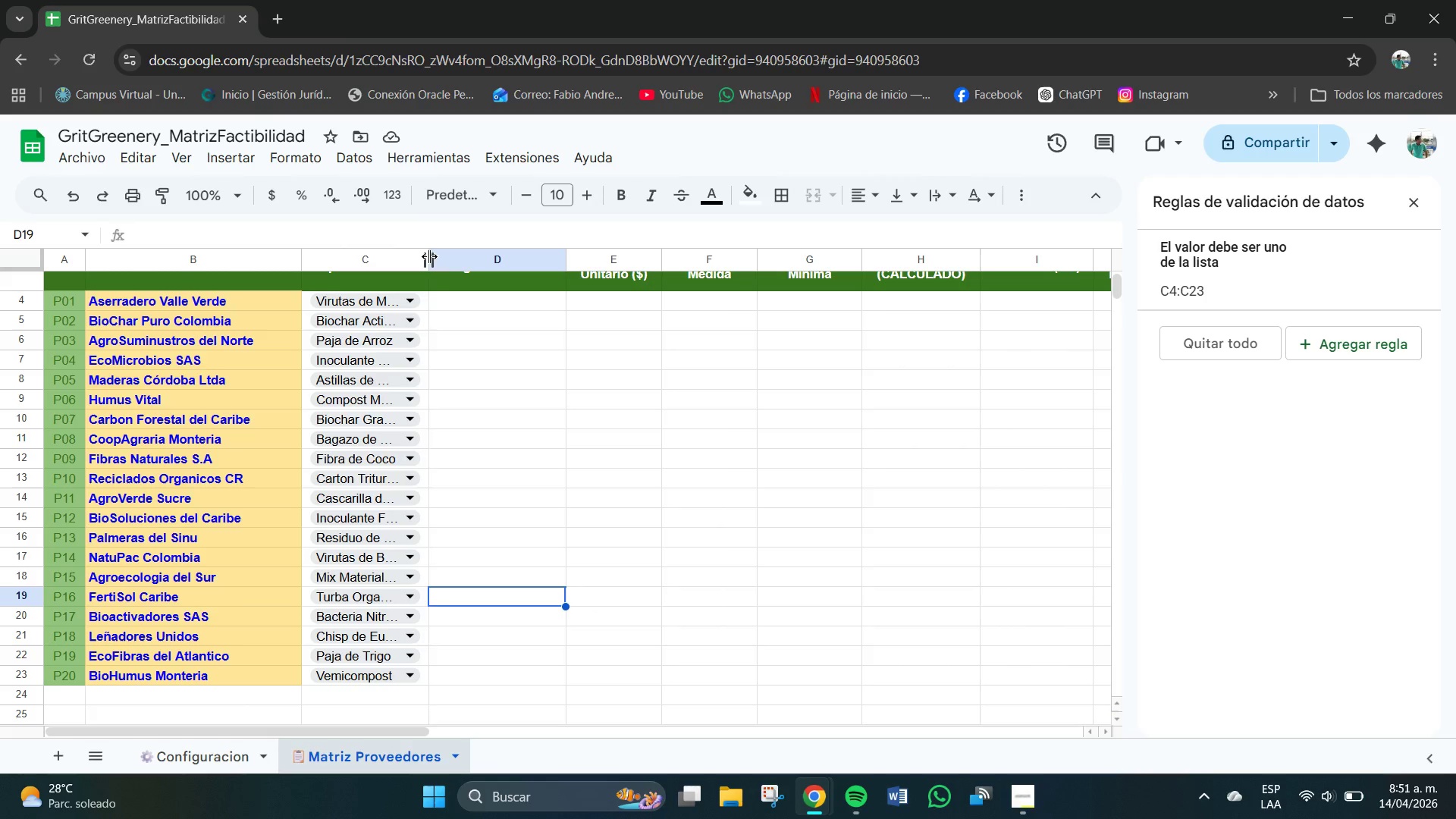 
left_click_drag(start_coordinate=[430, 256], to_coordinate=[466, 265])
 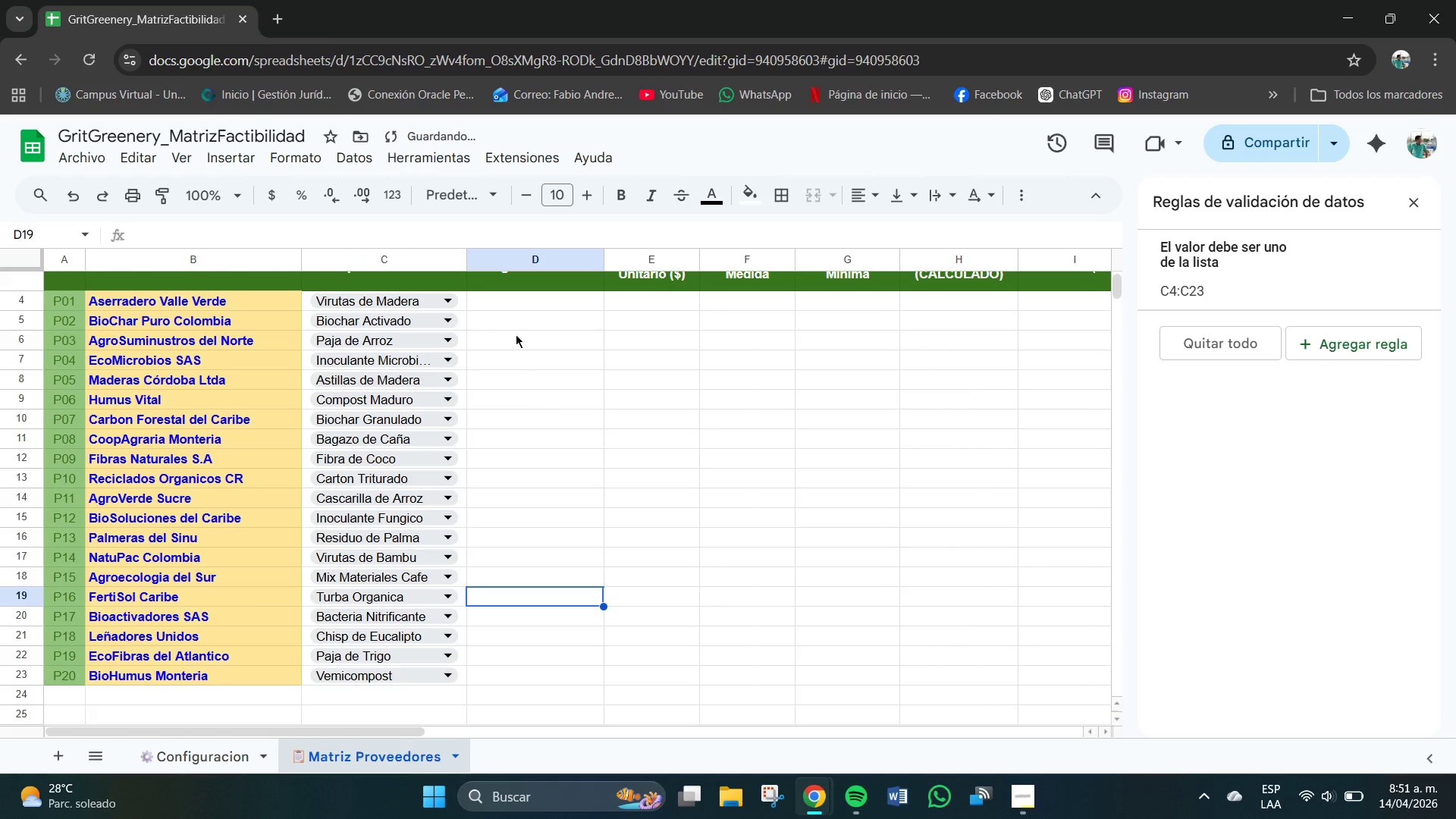 
mouse_move([468, 262])
 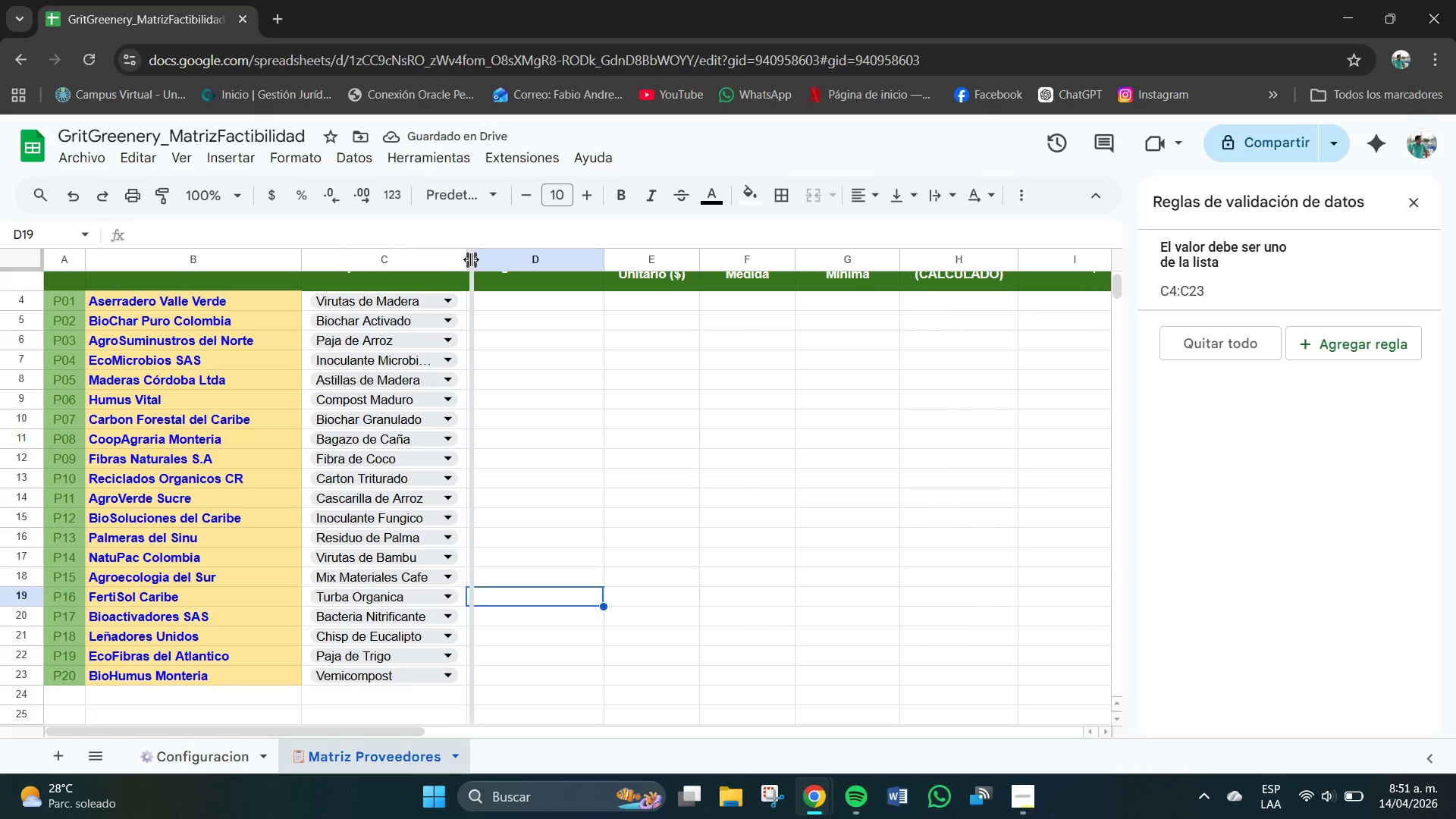 
left_click_drag(start_coordinate=[464, 259], to_coordinate=[492, 268])
 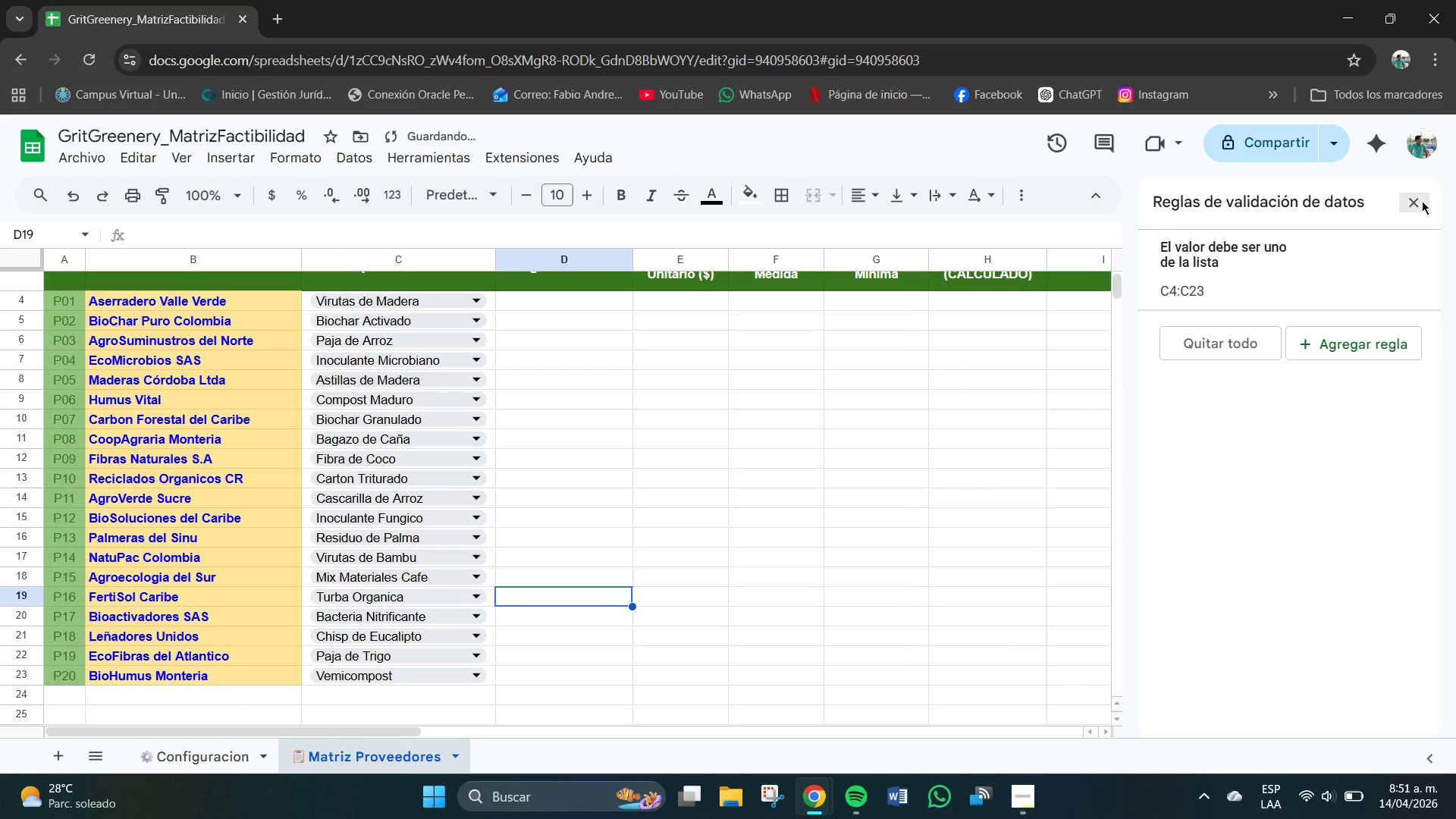 
scroll: coordinate [602, 491], scroll_direction: up, amount: 1.0
 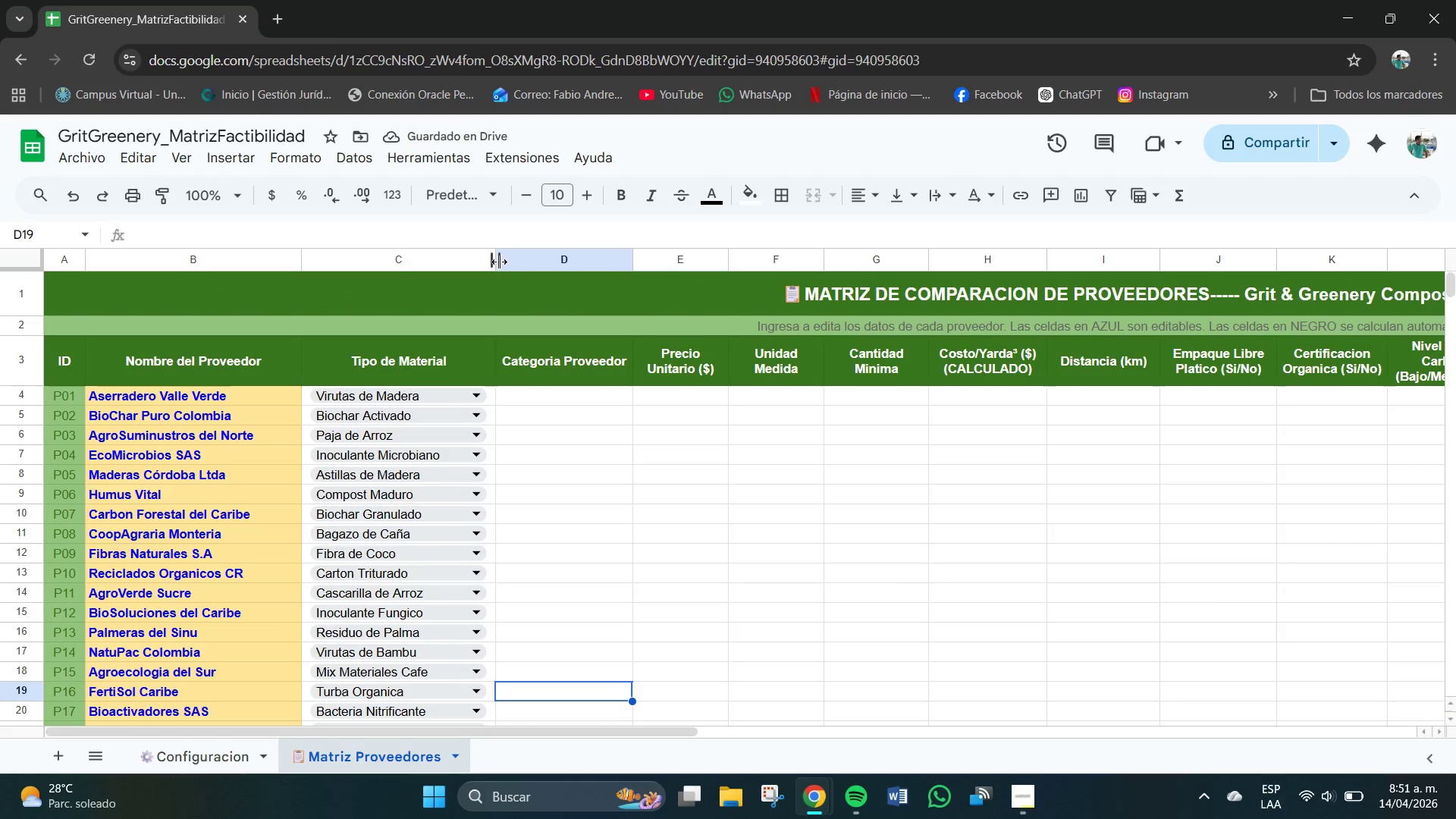 
left_click_drag(start_coordinate=[497, 262], to_coordinate=[473, 260])
 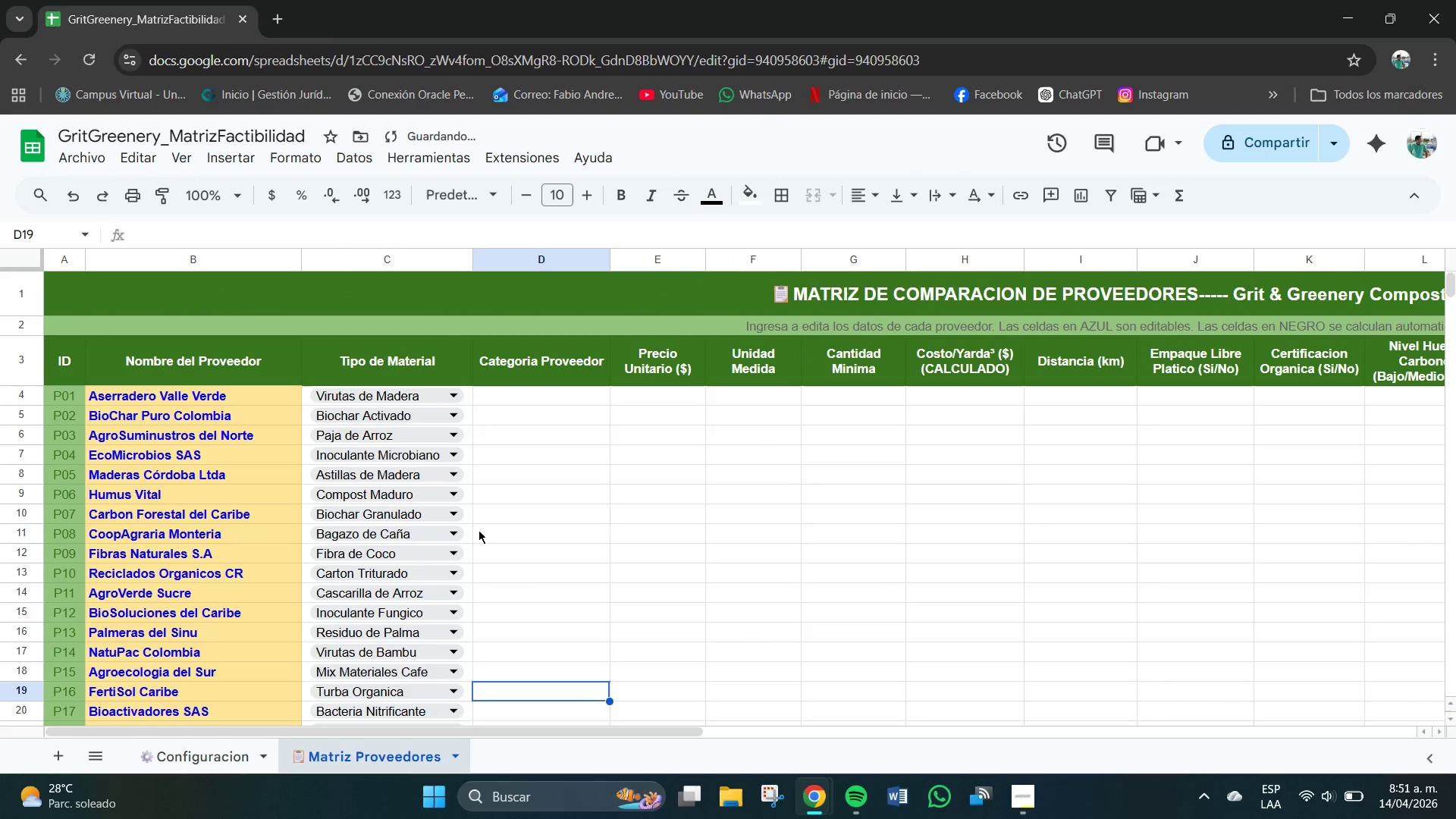 
left_click([505, 568])
 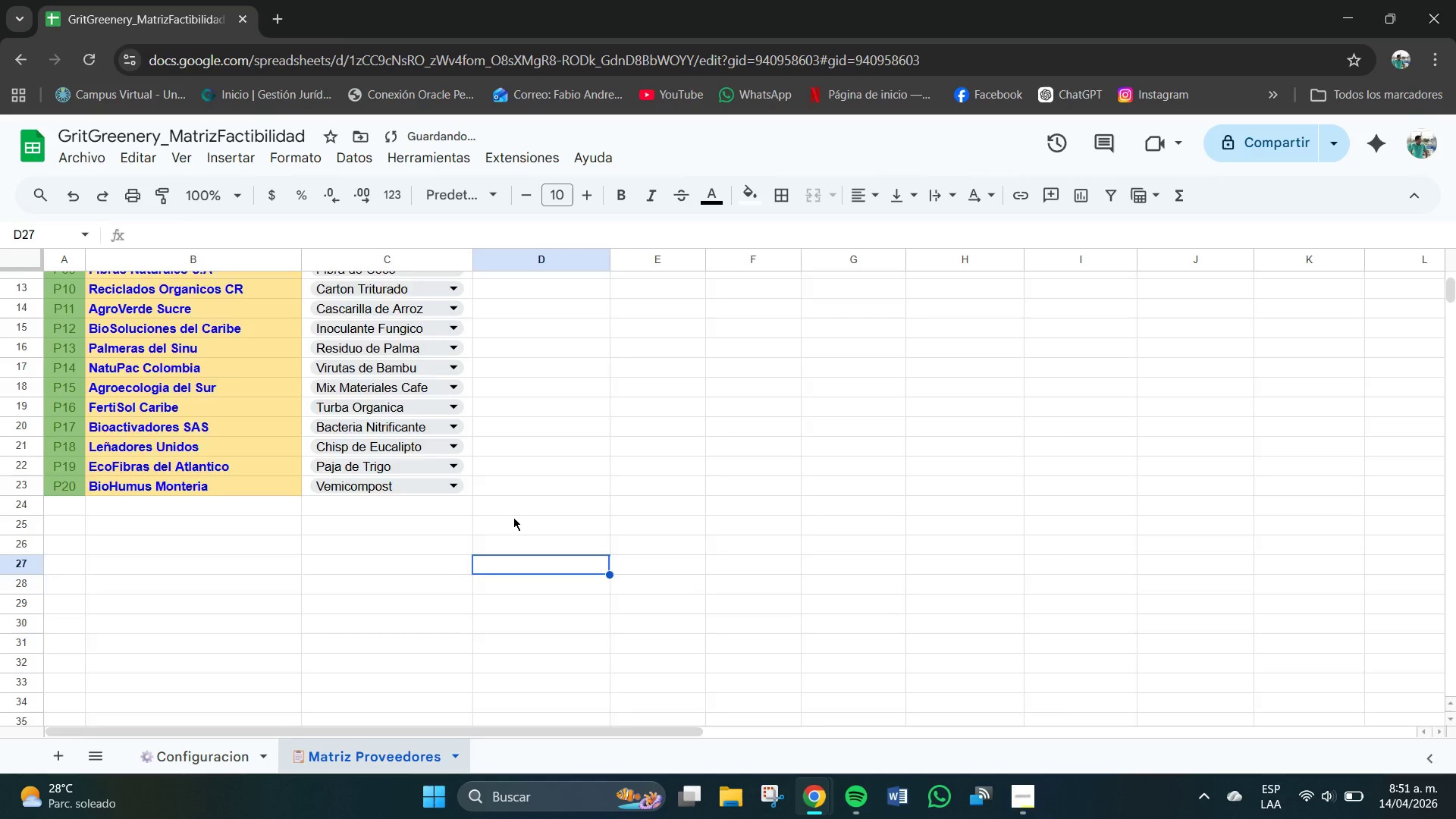 
scroll: coordinate [566, 599], scroll_direction: down, amount: 3.0
 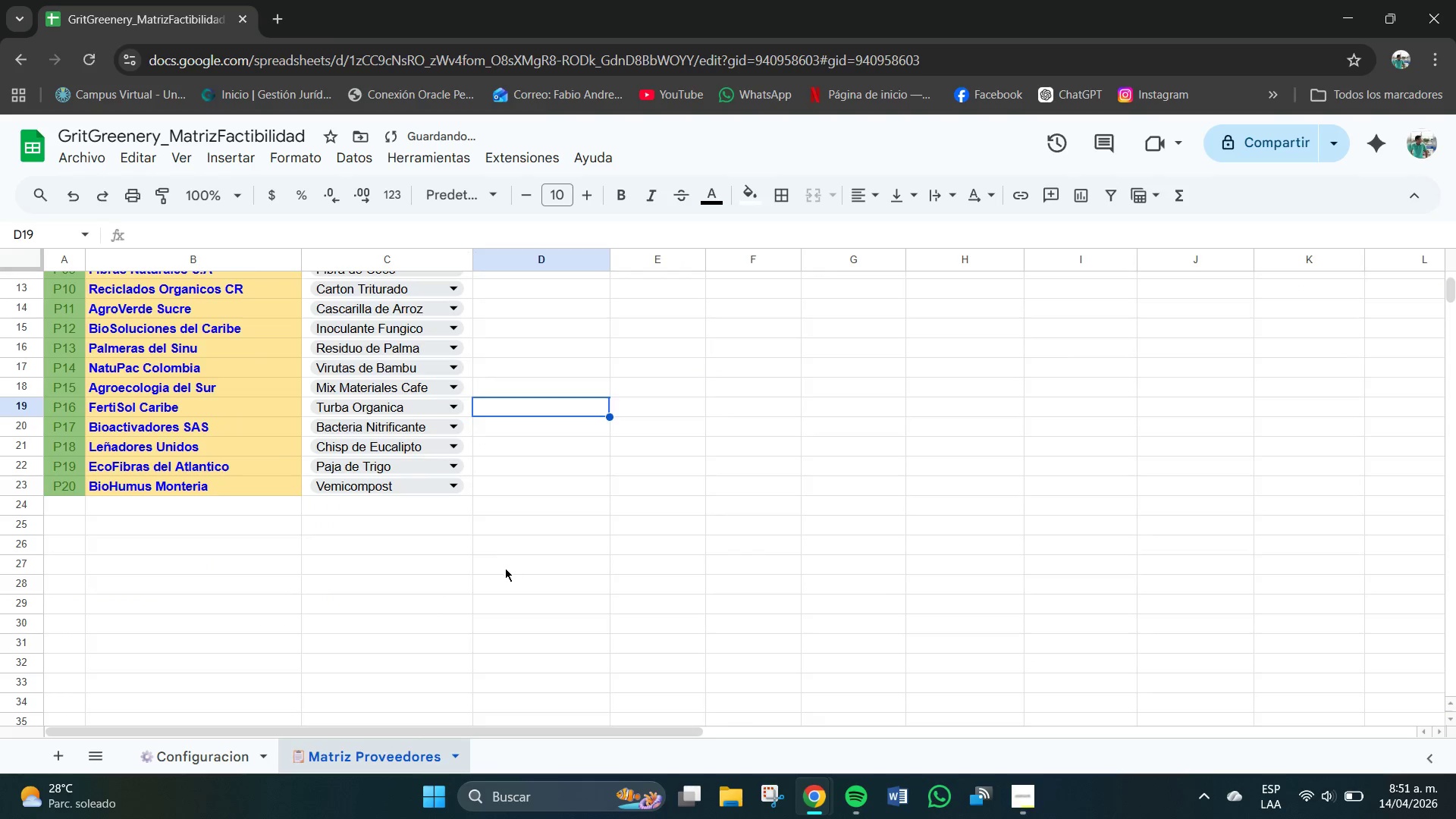 
scroll: coordinate [513, 517], scroll_direction: up, amount: 3.0
 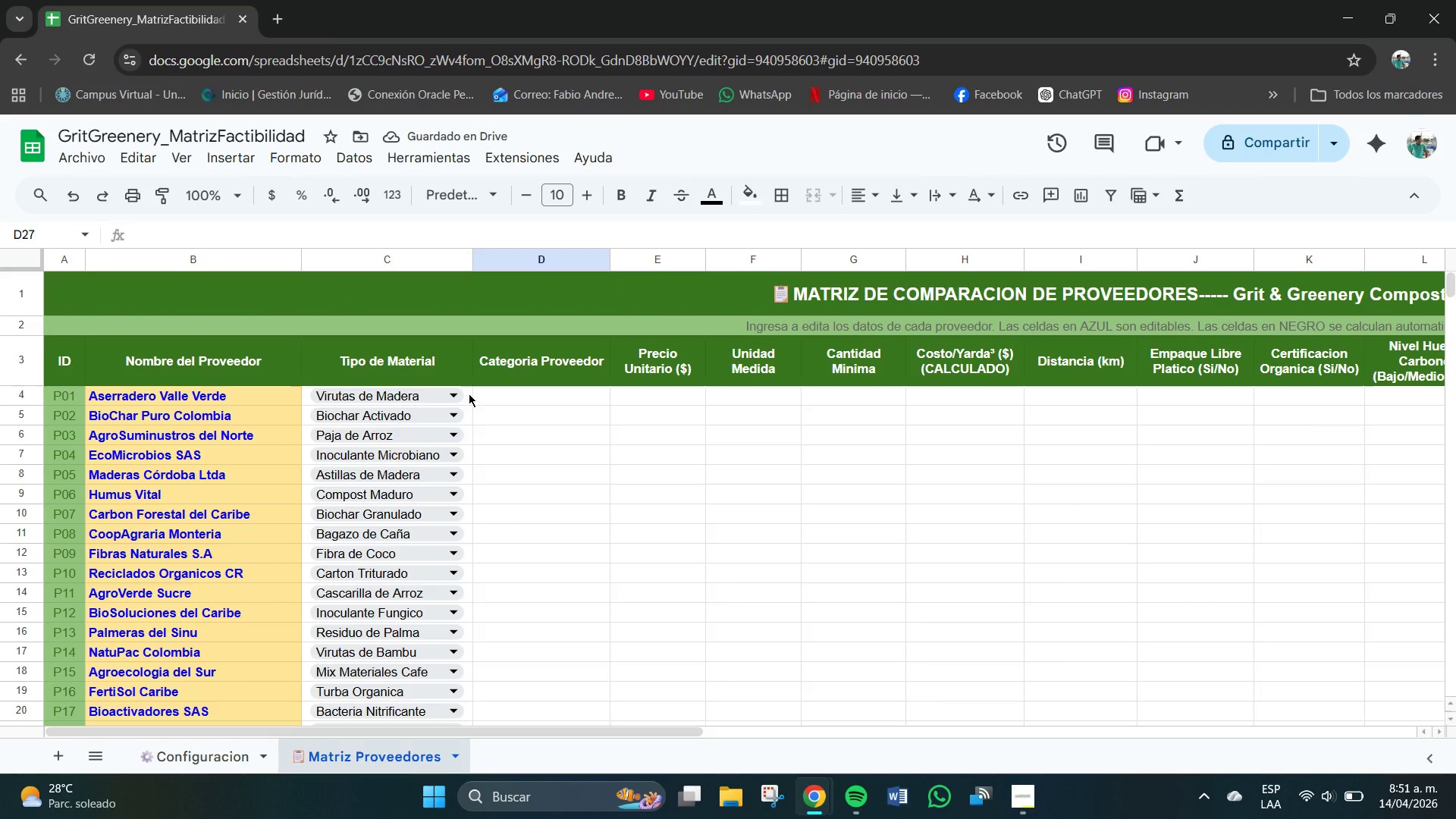 
left_click_drag(start_coordinate=[469, 394], to_coordinate=[469, 679])
 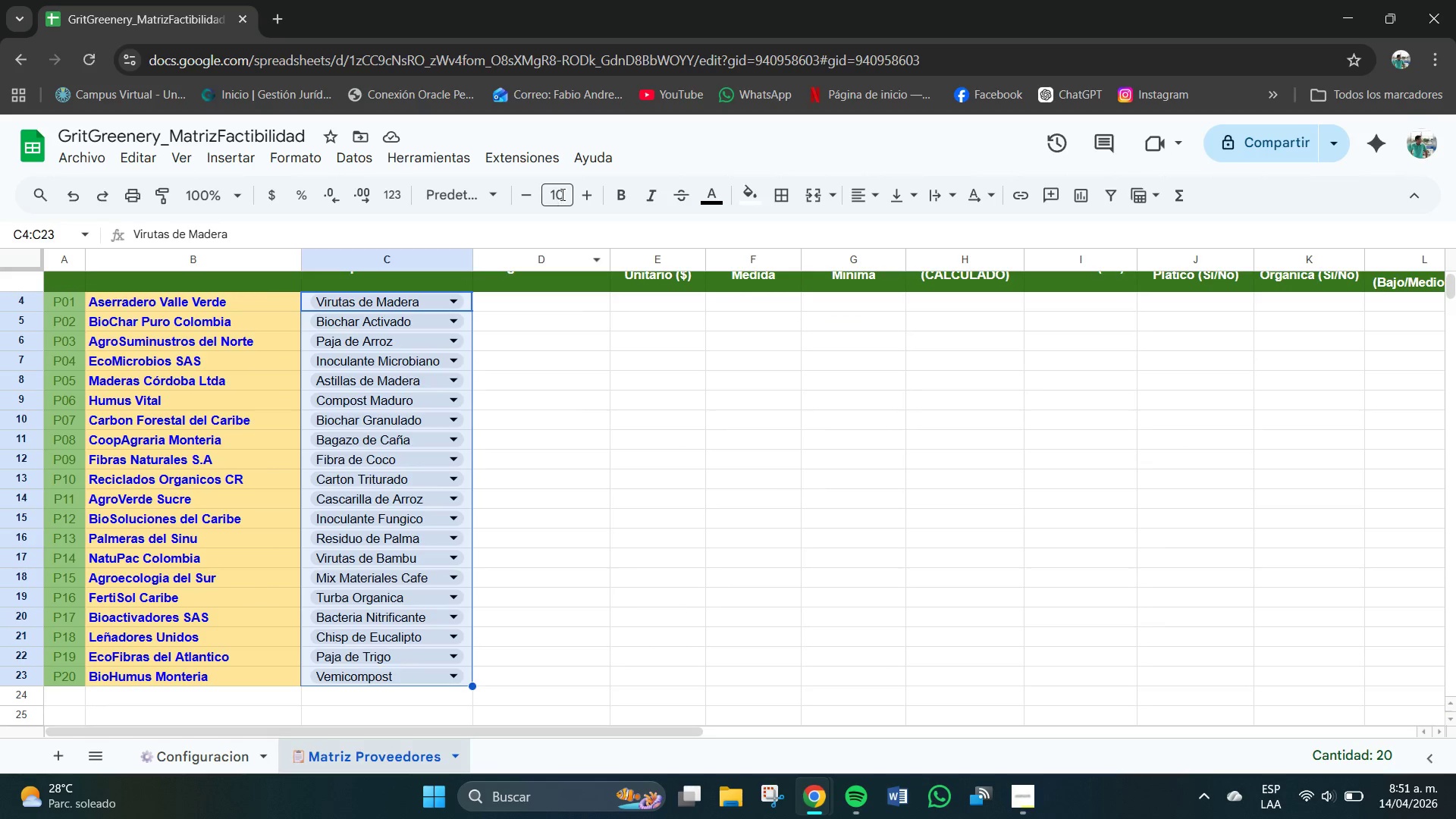 
mouse_move([621, 194])
 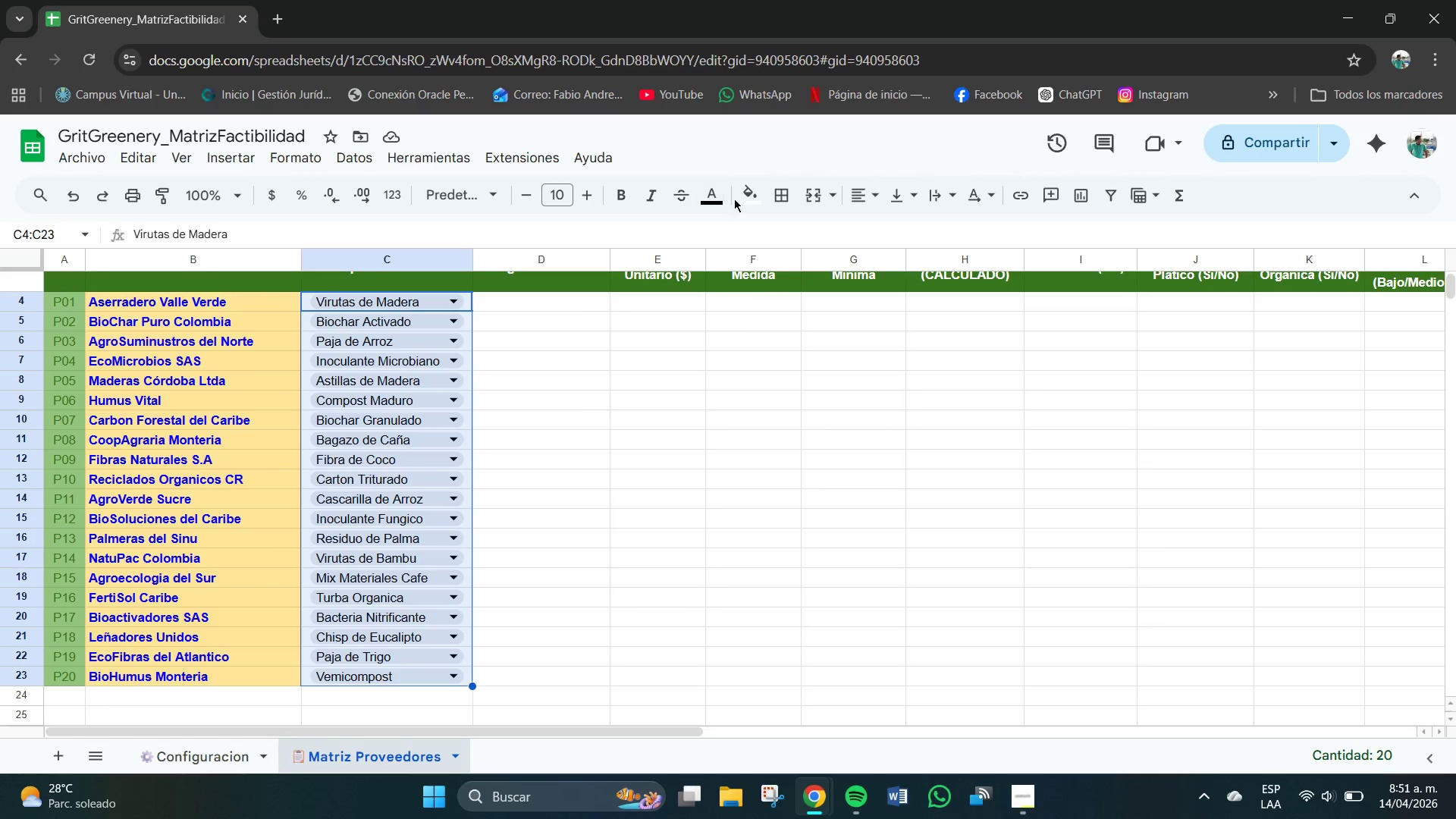 
left_click([745, 196])
 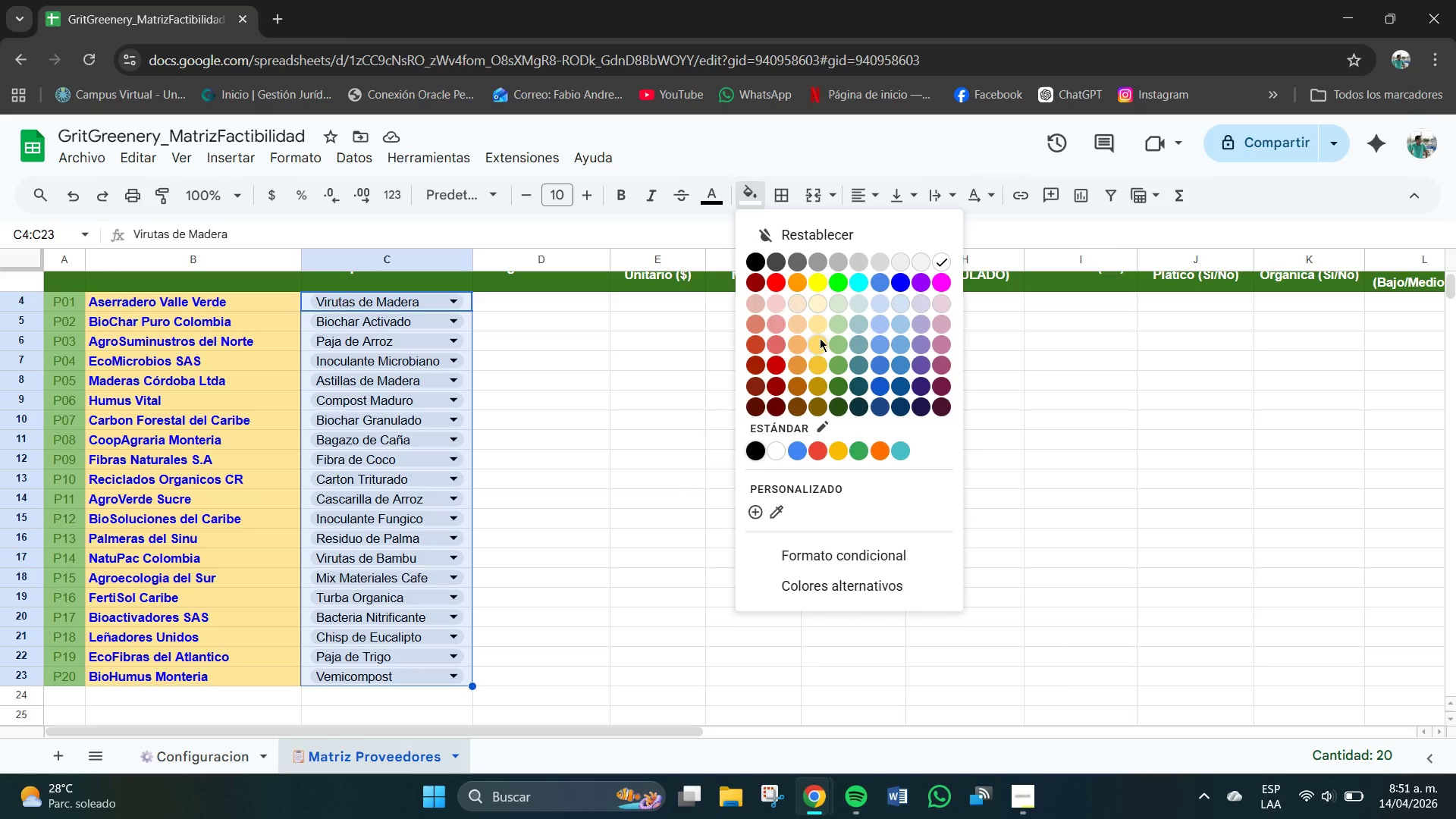 
left_click([820, 324])
 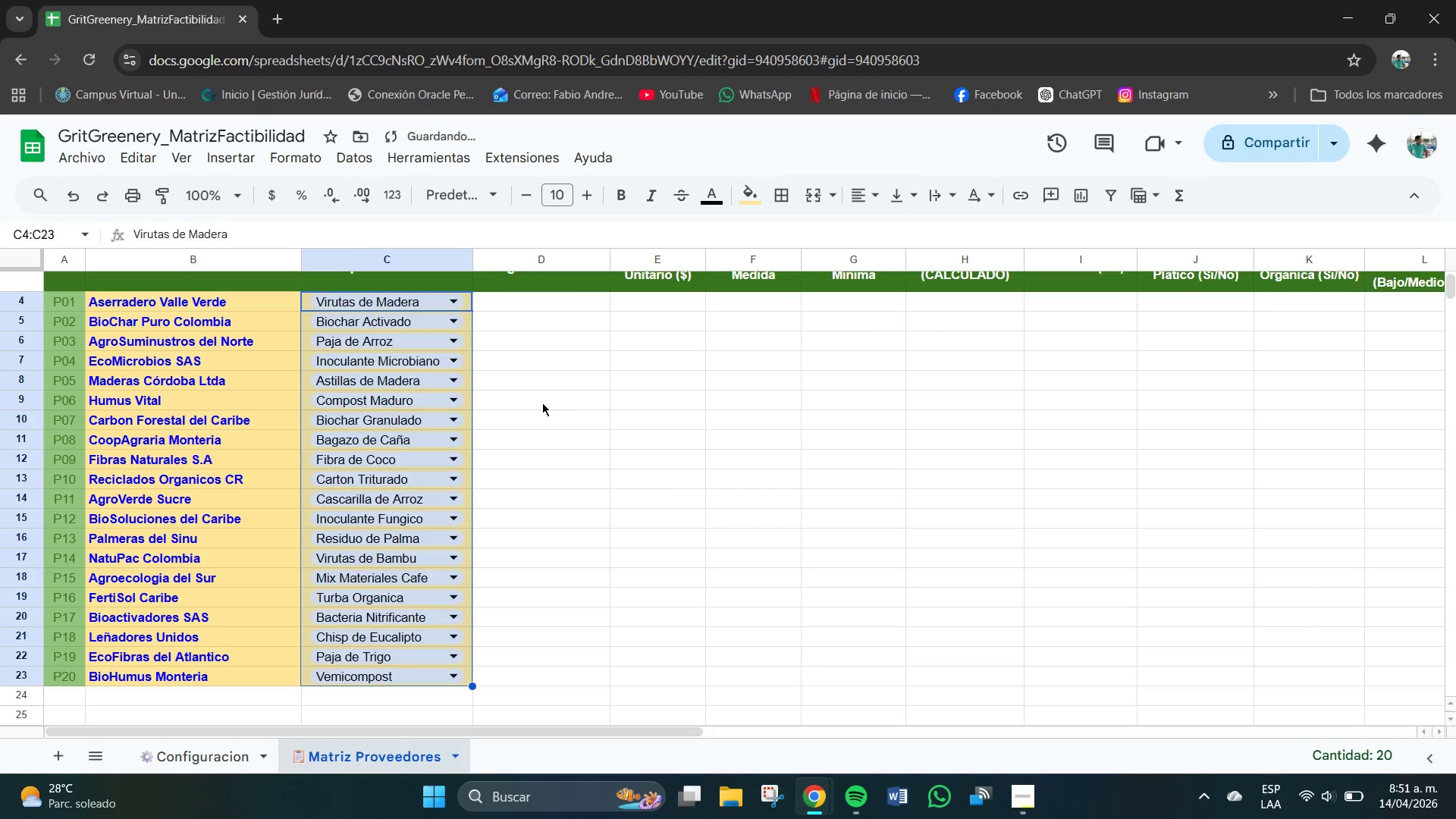 
left_click([542, 403])
 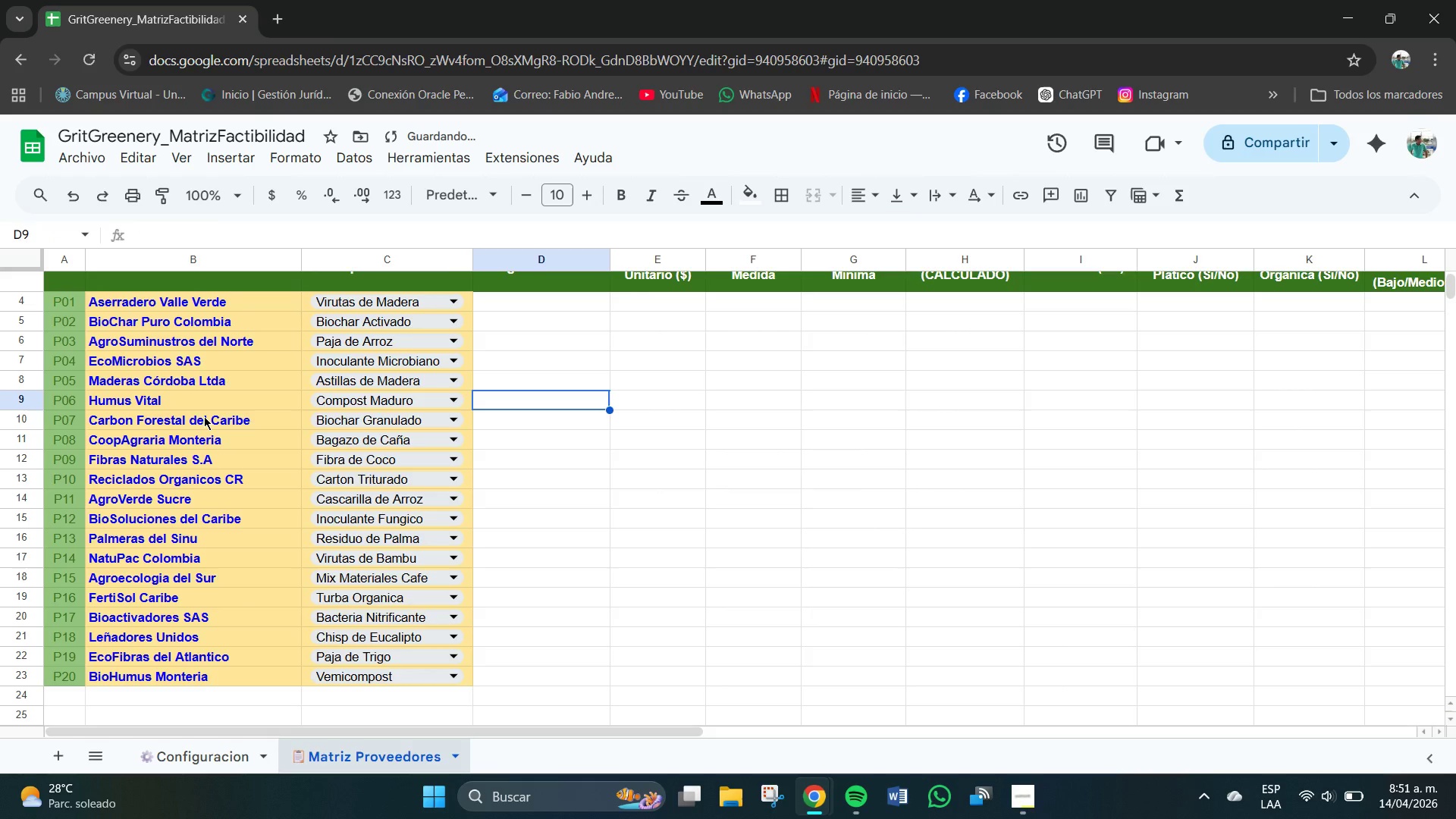 
left_click([204, 417])
 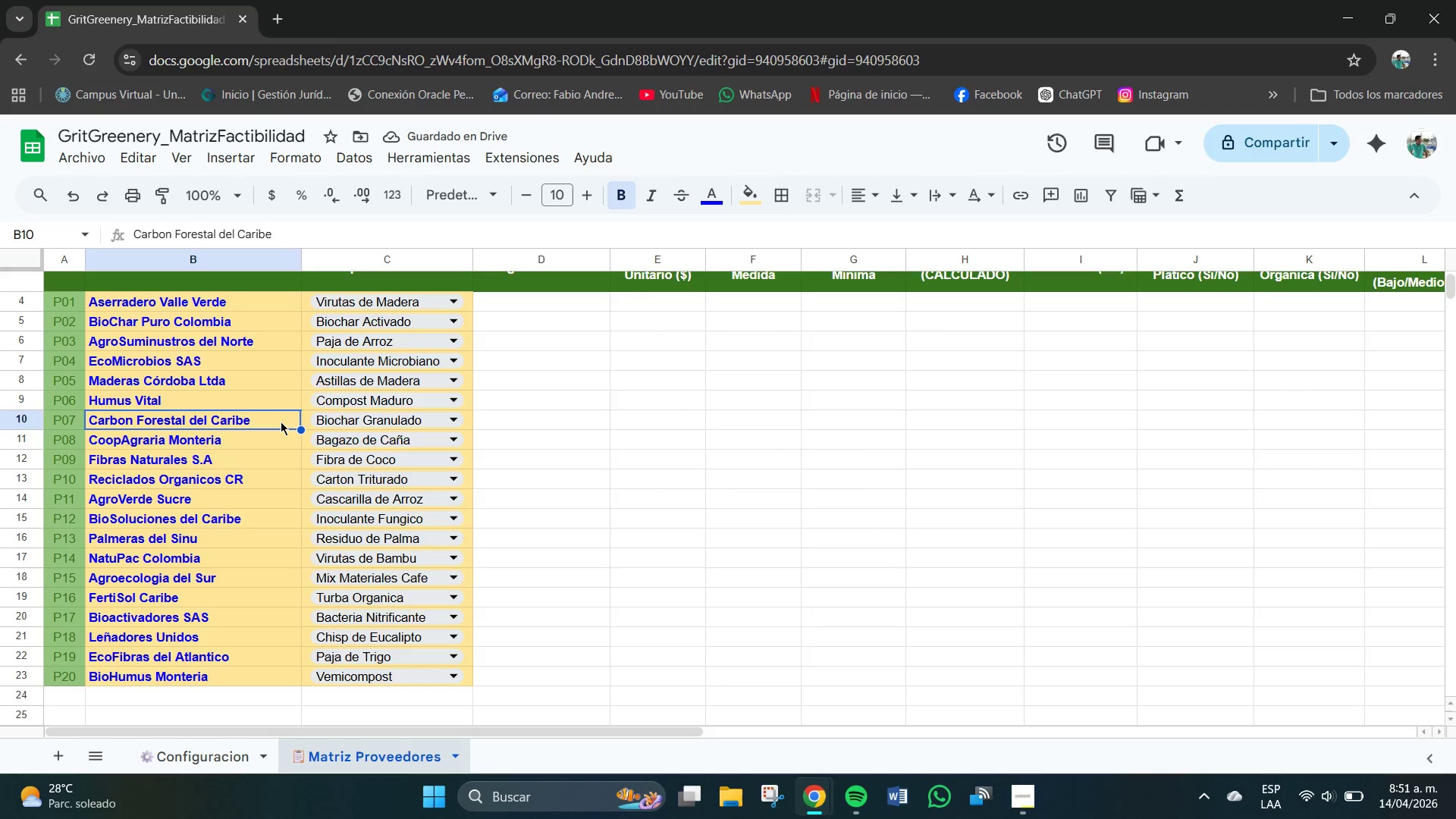 
left_click([281, 422])
 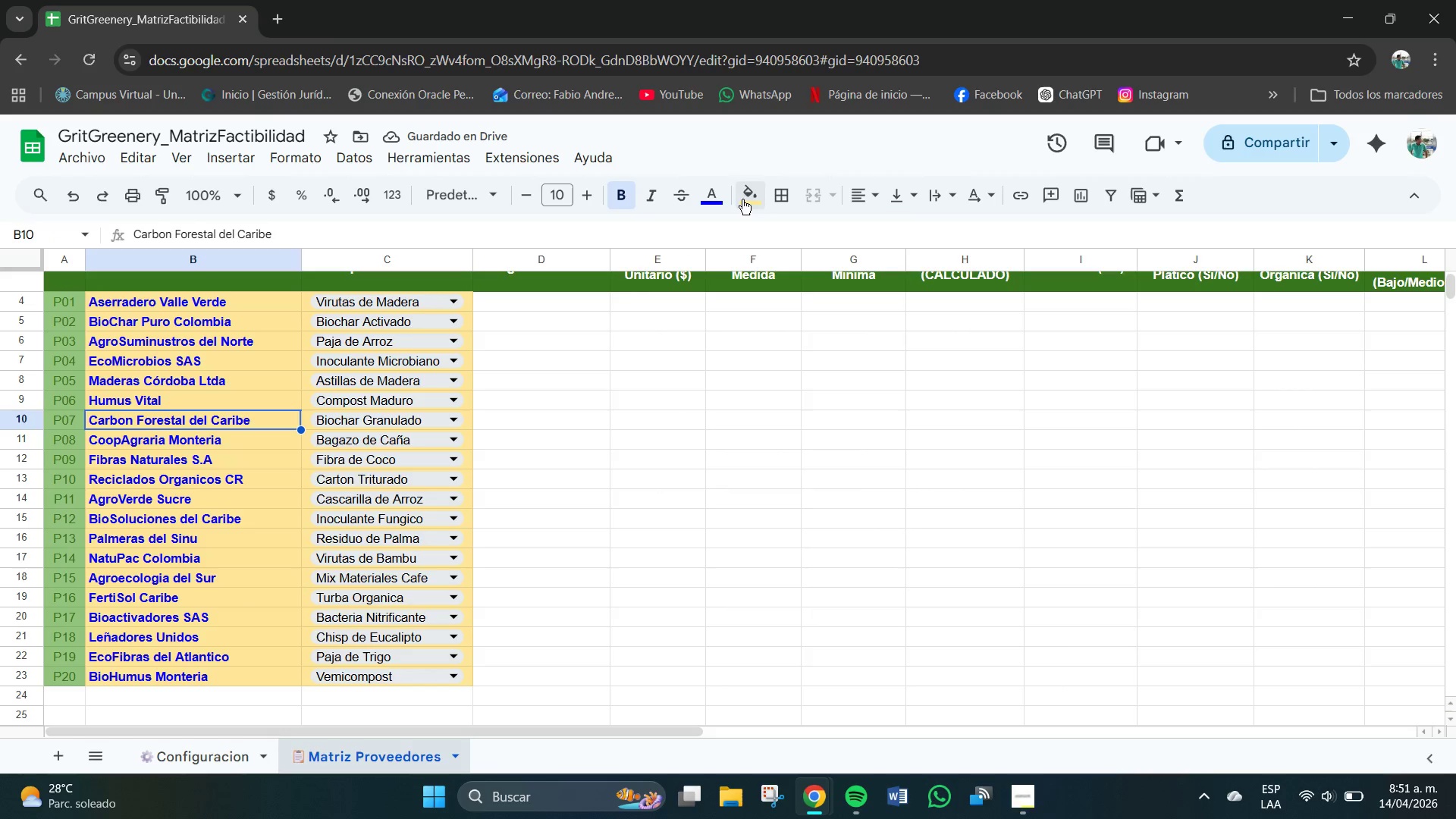 
left_click([755, 192])
 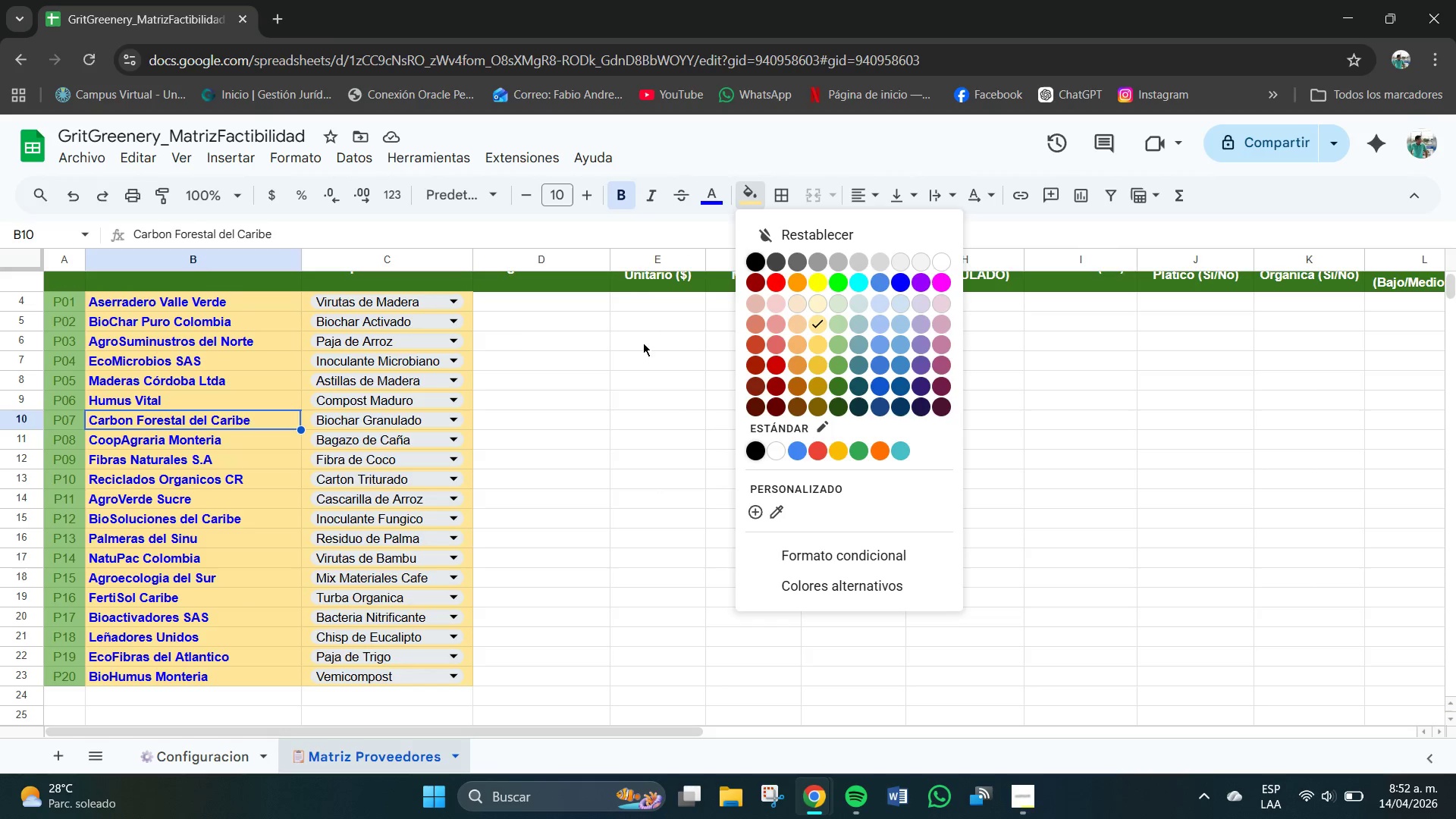 
left_click([468, 300])
 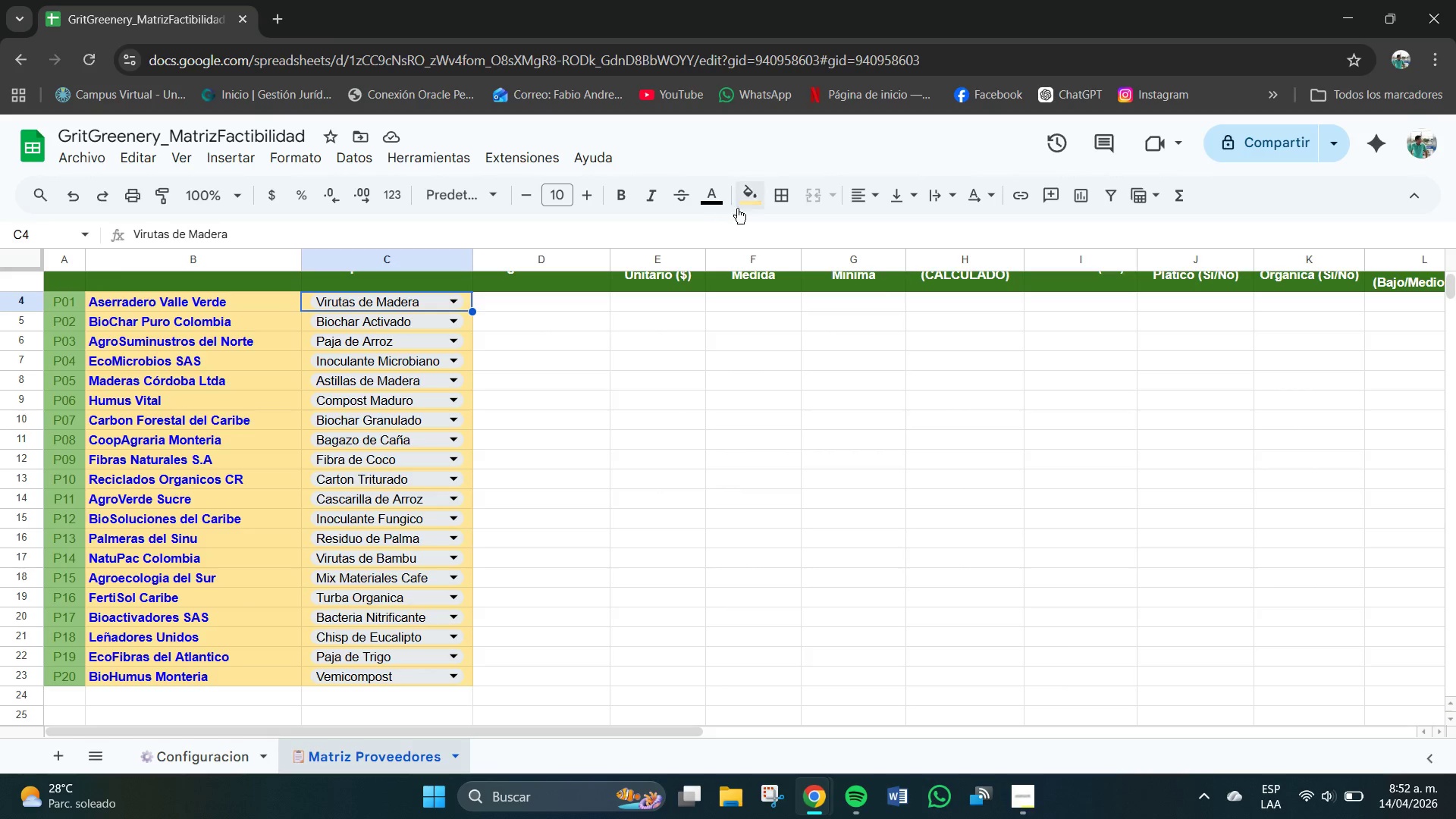 
left_click([755, 194])
 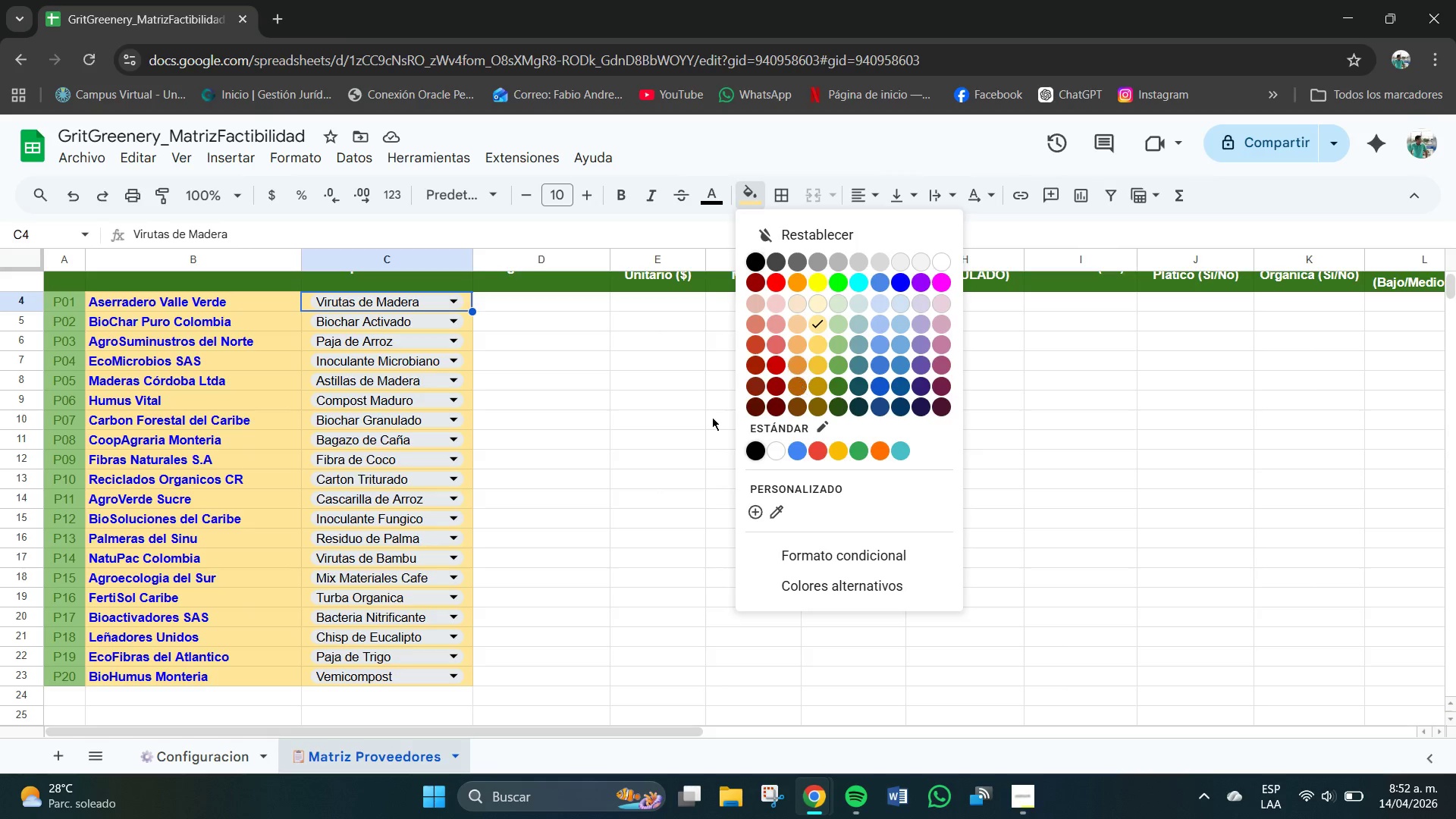 
left_click([618, 420])
 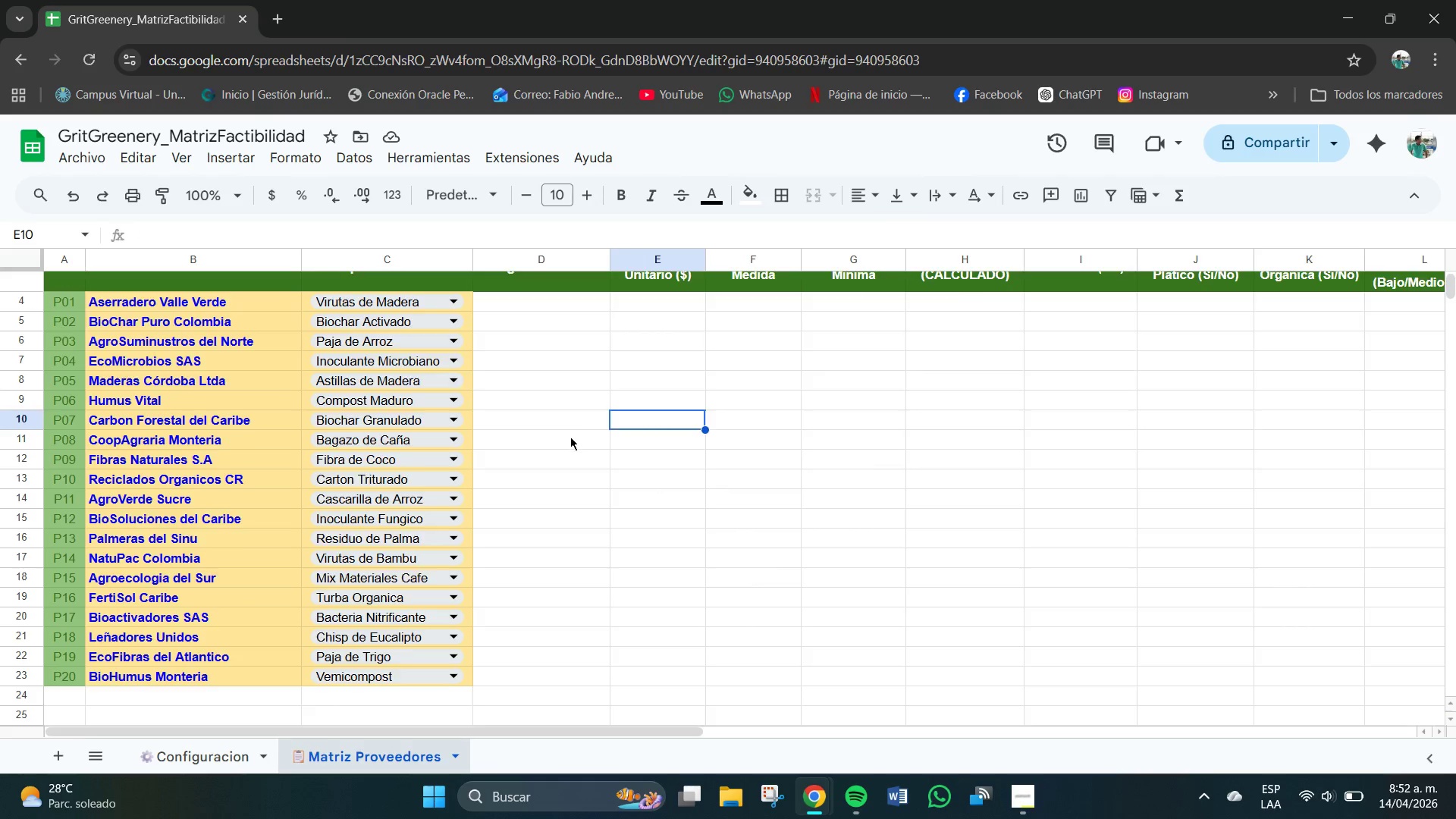 
scroll: coordinate [565, 437], scroll_direction: up, amount: 1.0
 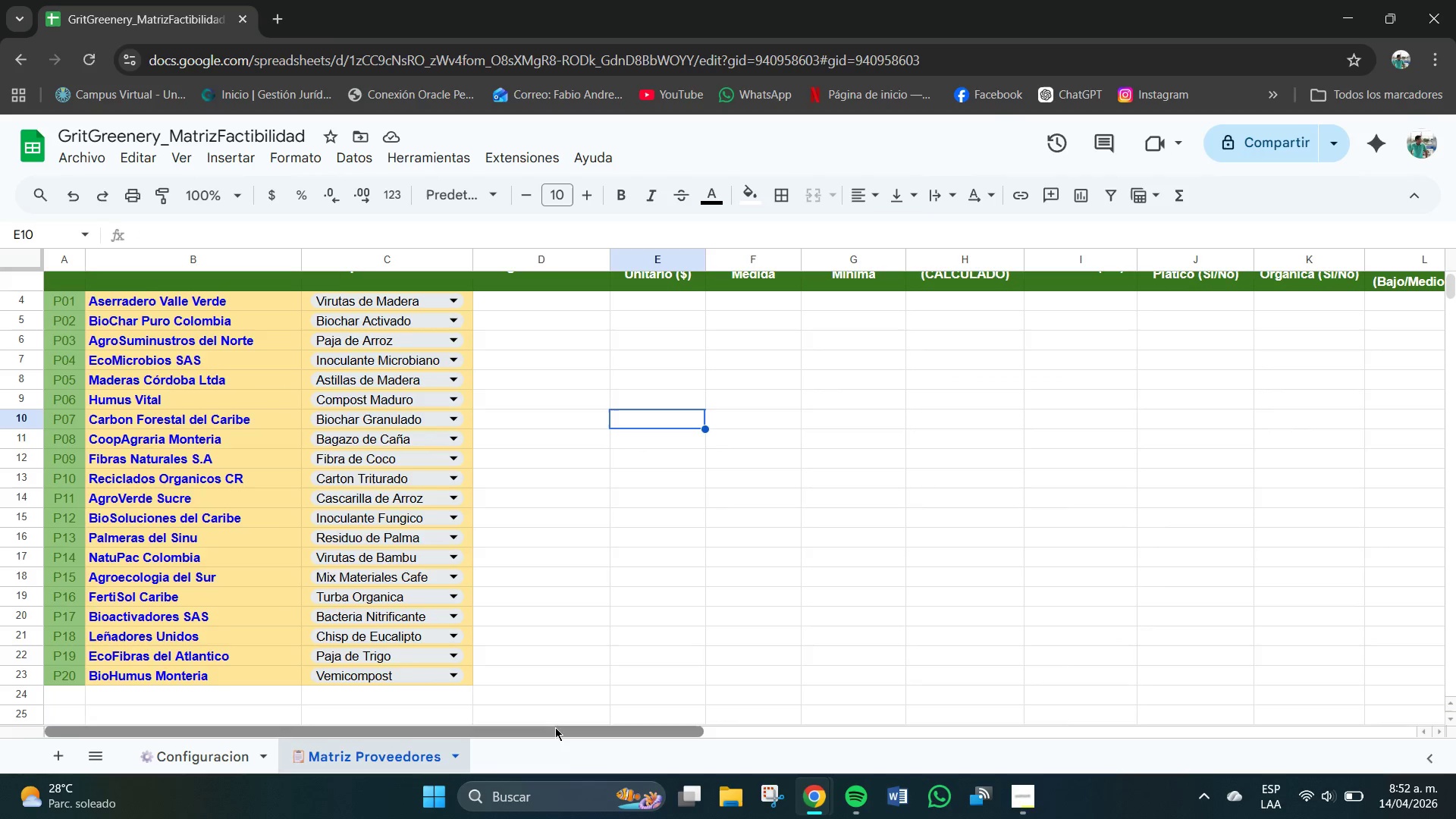 
left_click([555, 727])
 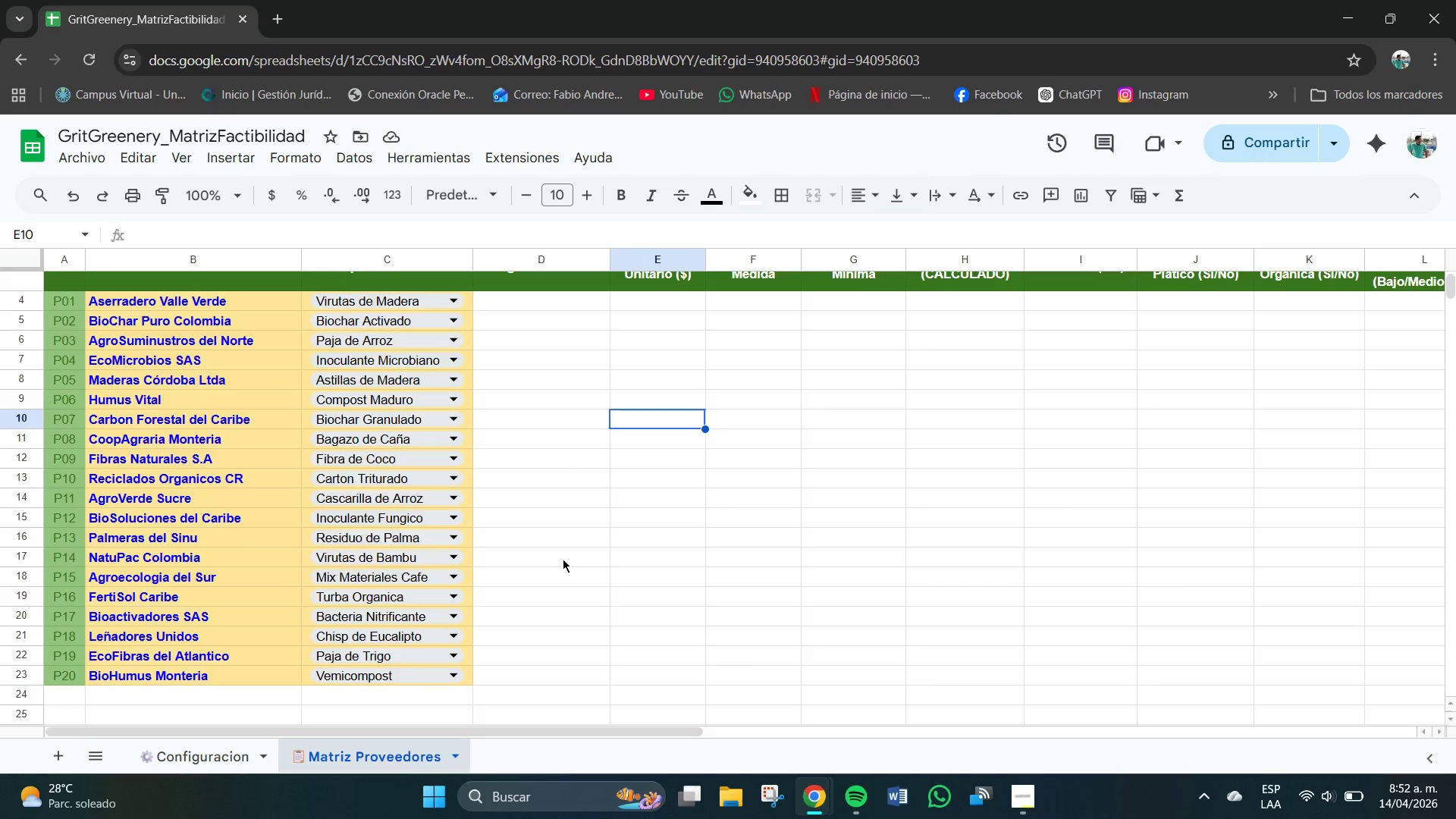 
scroll: coordinate [559, 559], scroll_direction: up, amount: 1.0
 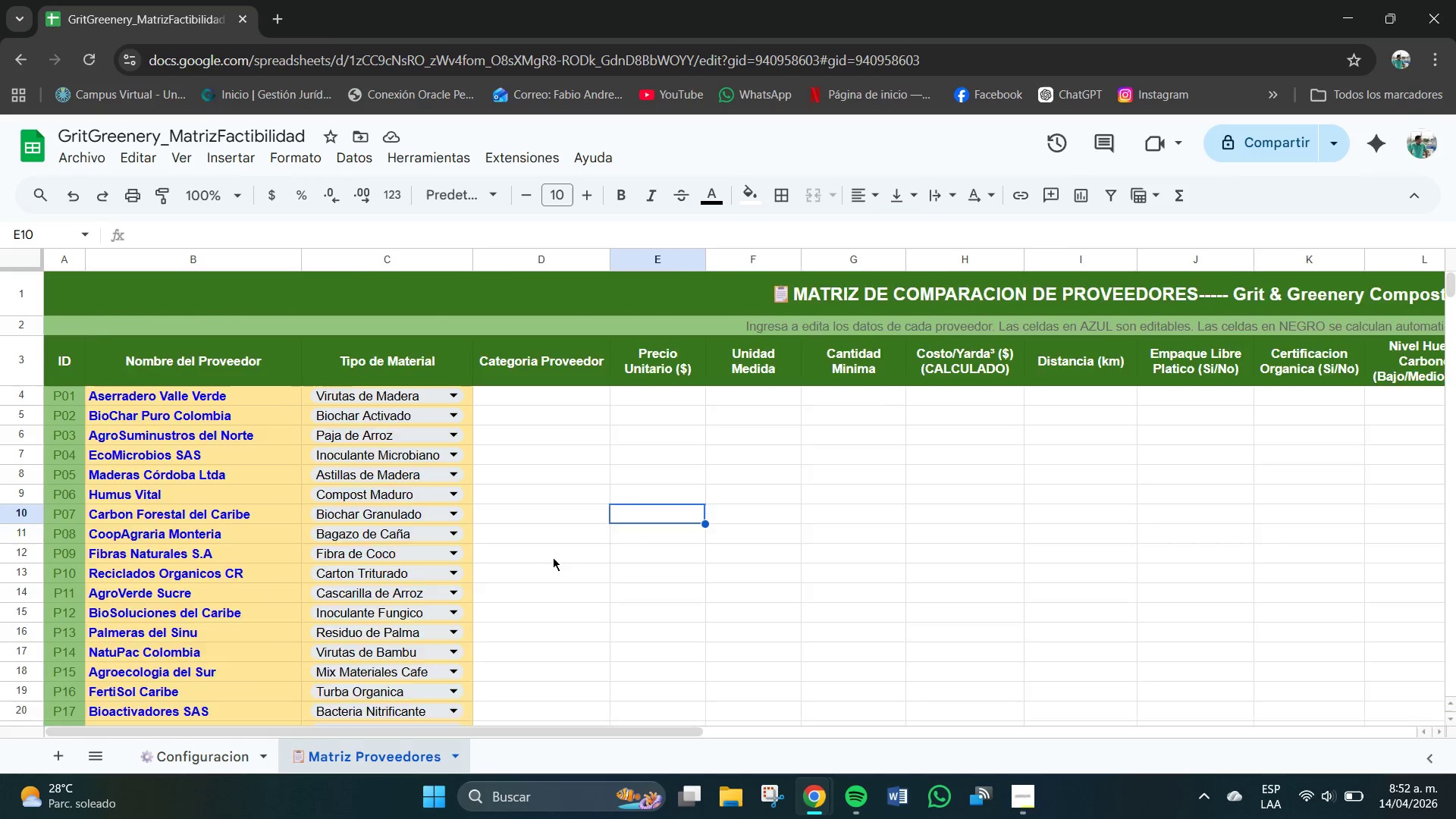 
scroll: coordinate [557, 510], scroll_direction: down, amount: 1.0
 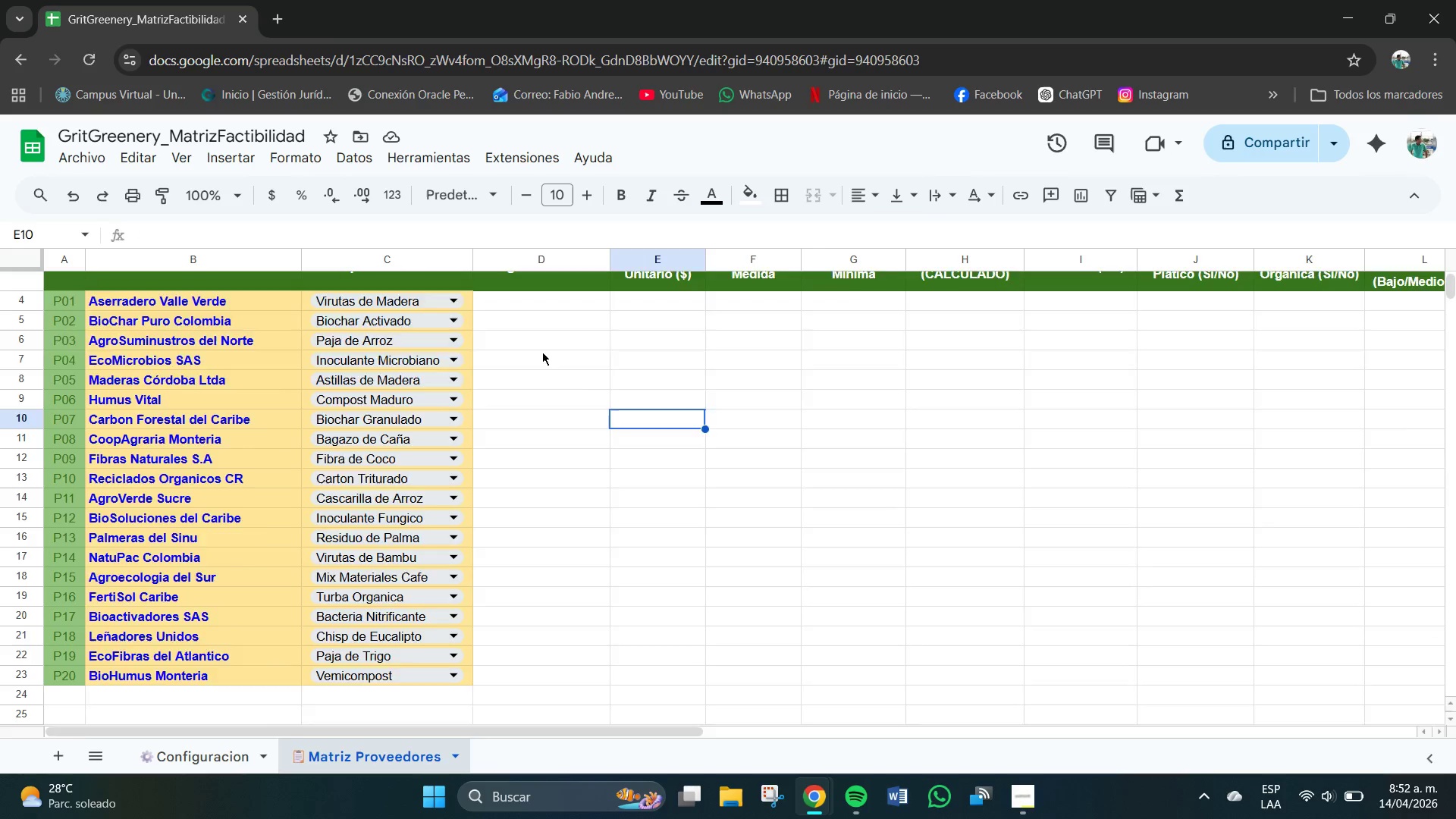 
scroll: coordinate [542, 352], scroll_direction: up, amount: 1.0
 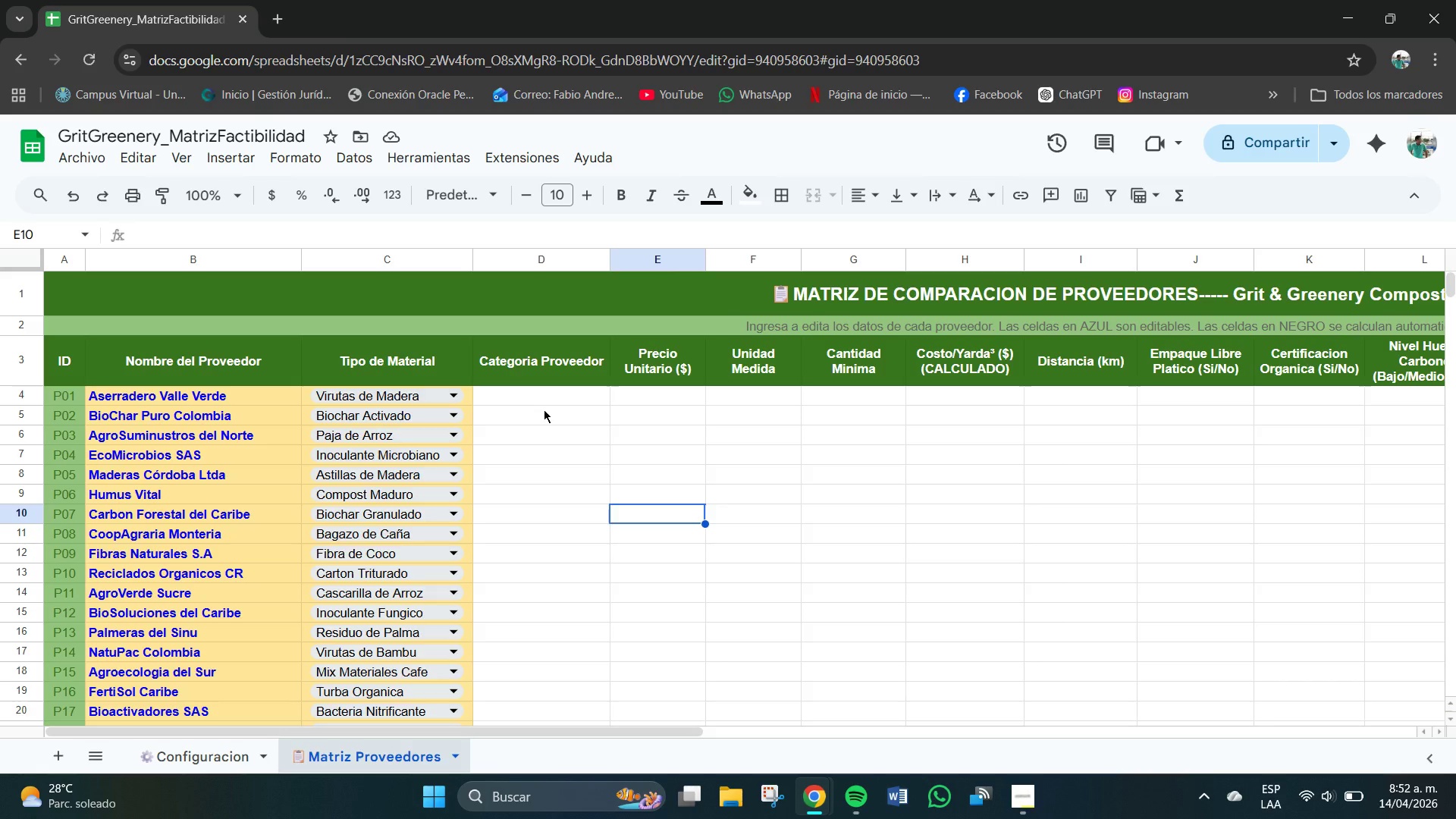 
wait(13.14)
 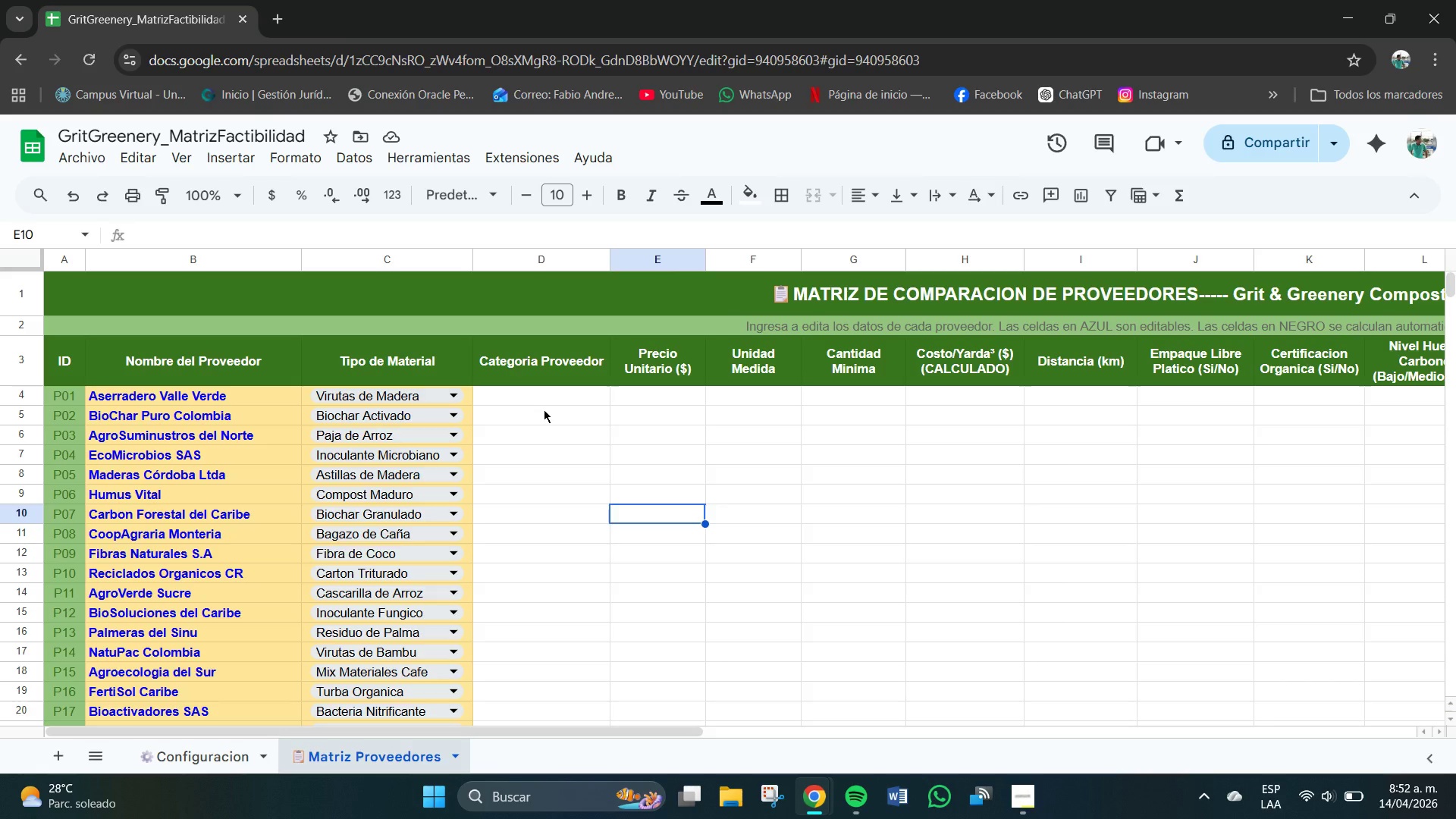 
left_click([568, 400])
 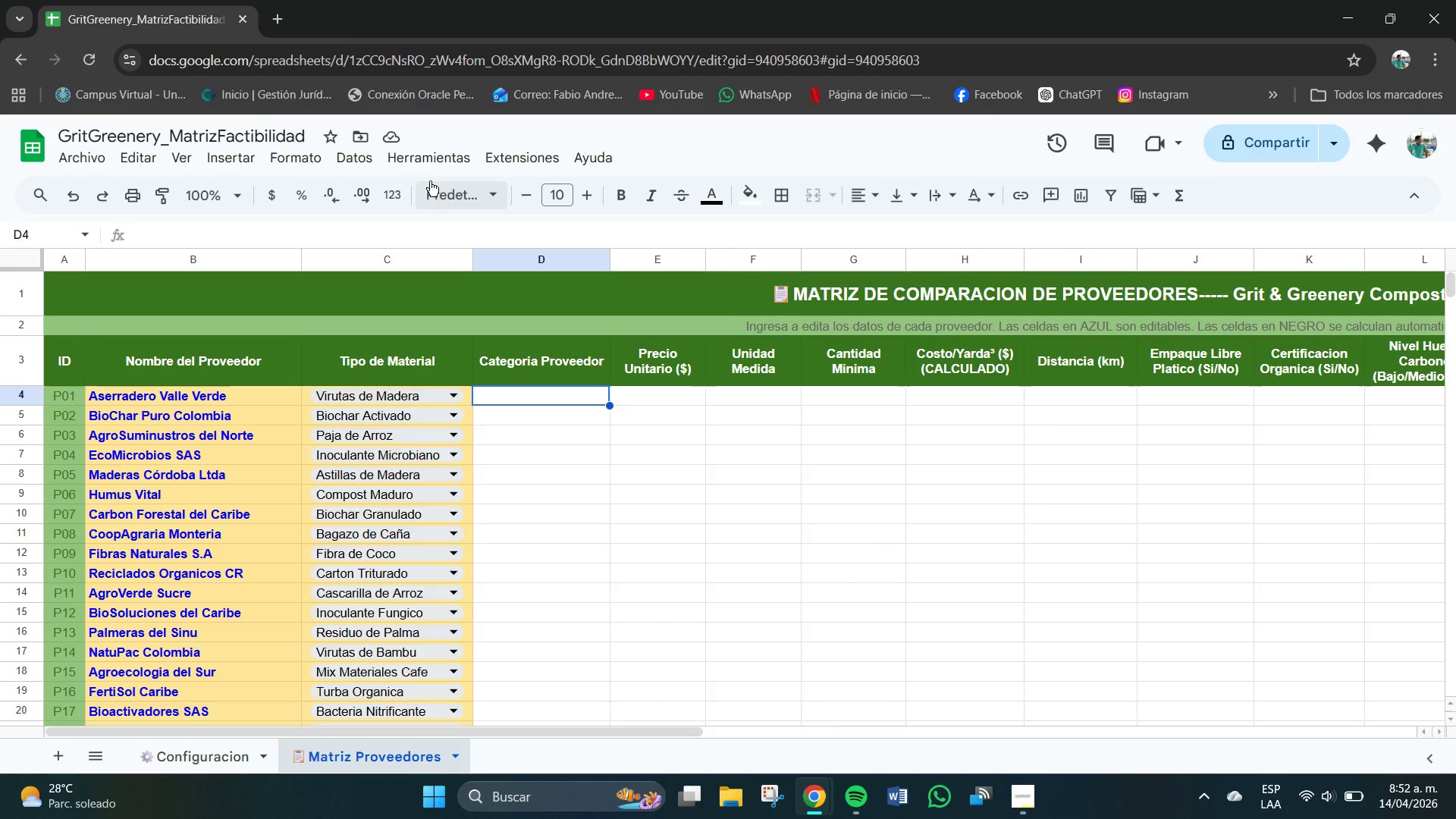 
left_click([356, 159])
 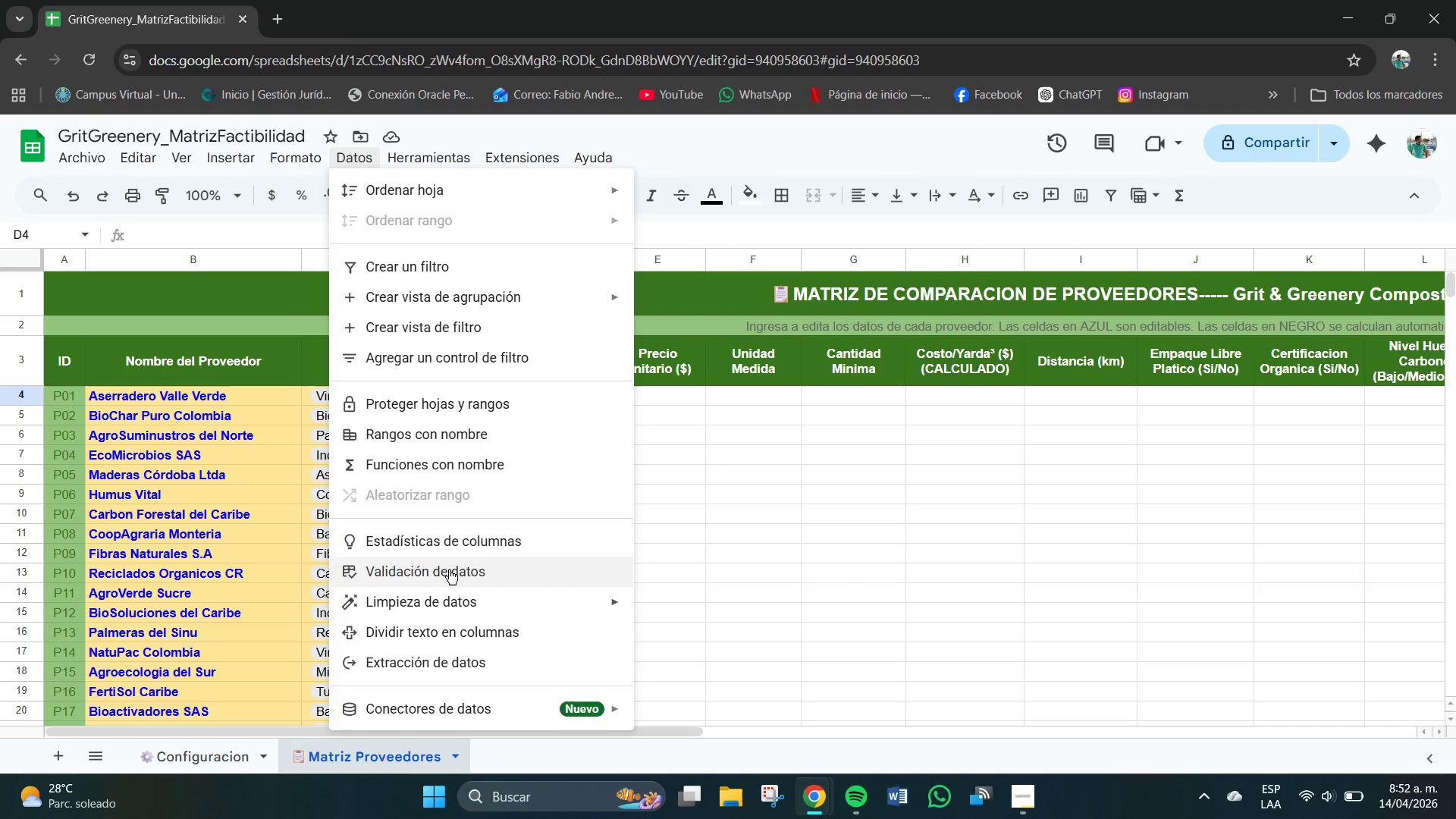 
left_click([448, 566])
 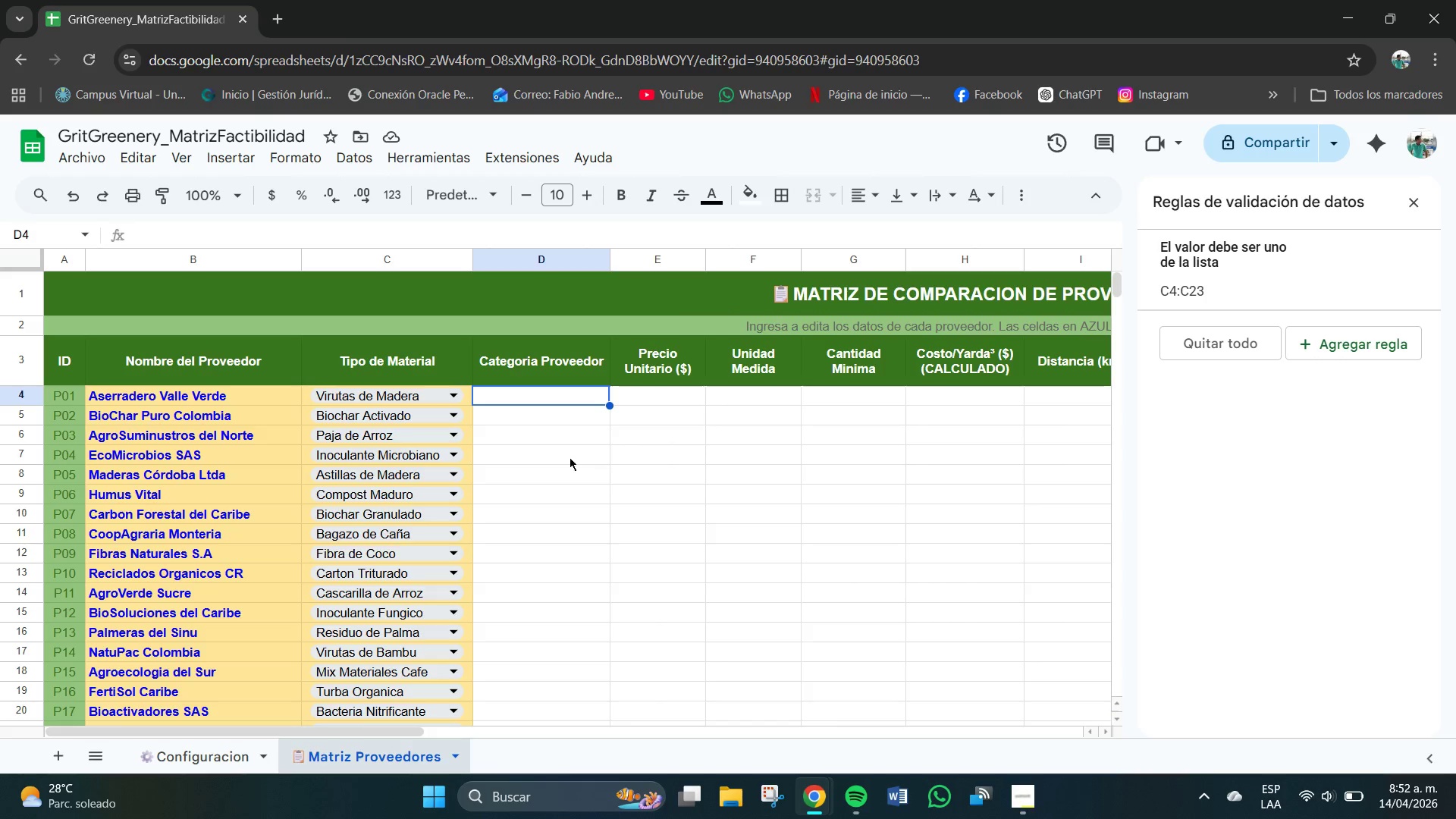 
wait(7.66)
 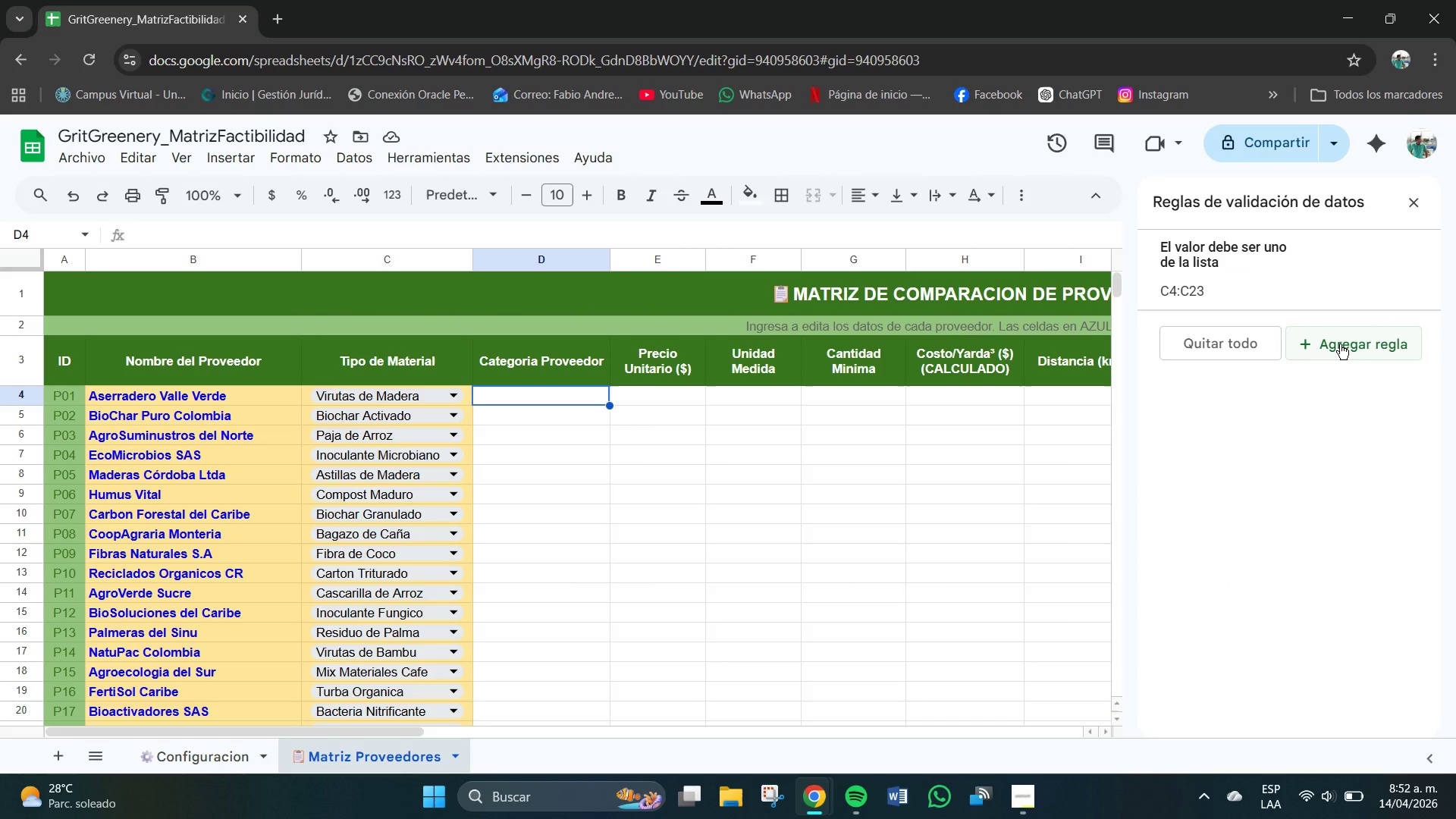 
left_click([1383, 339])
 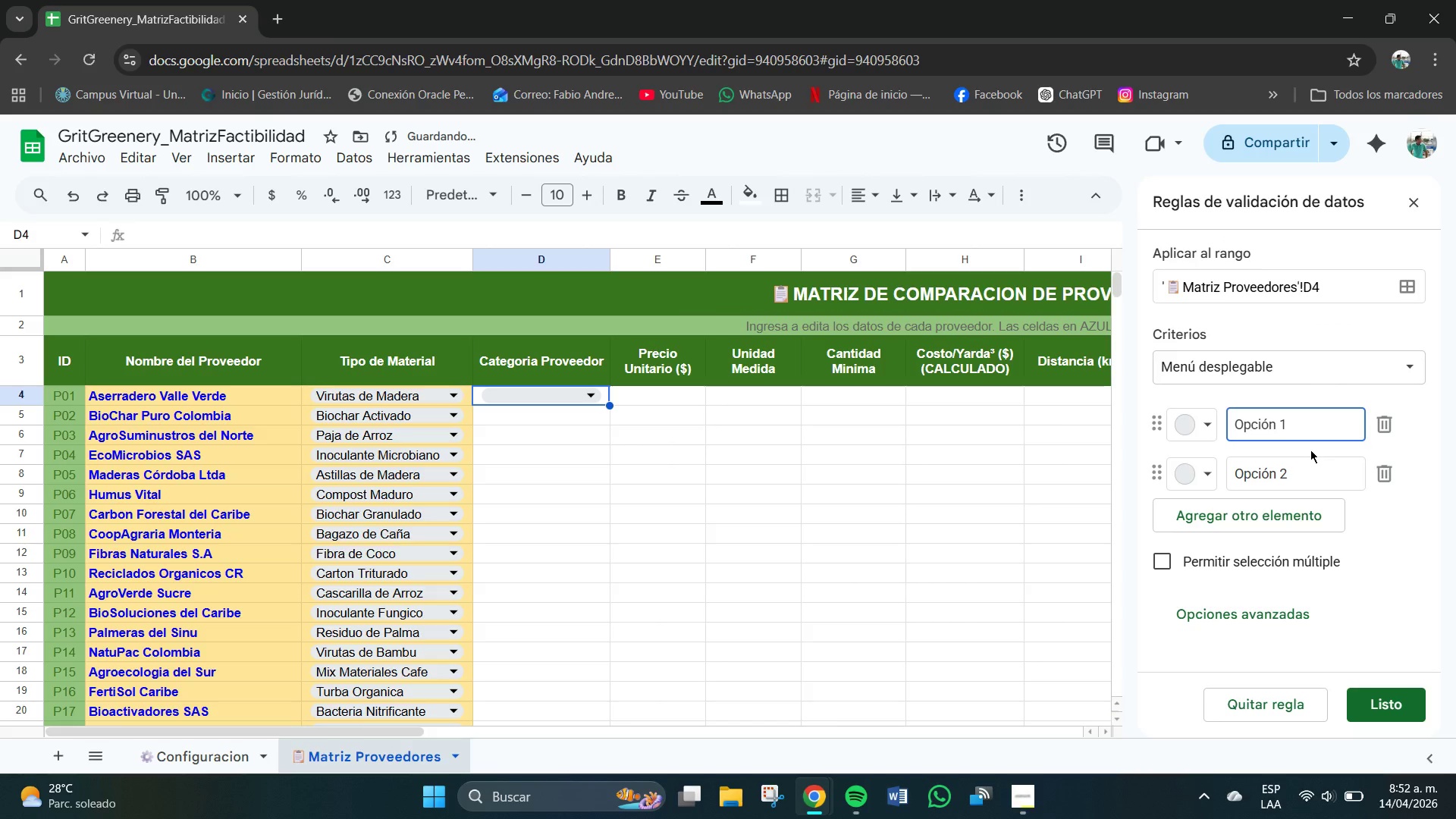 
hold_key(key=Backspace, duration=0.77)
 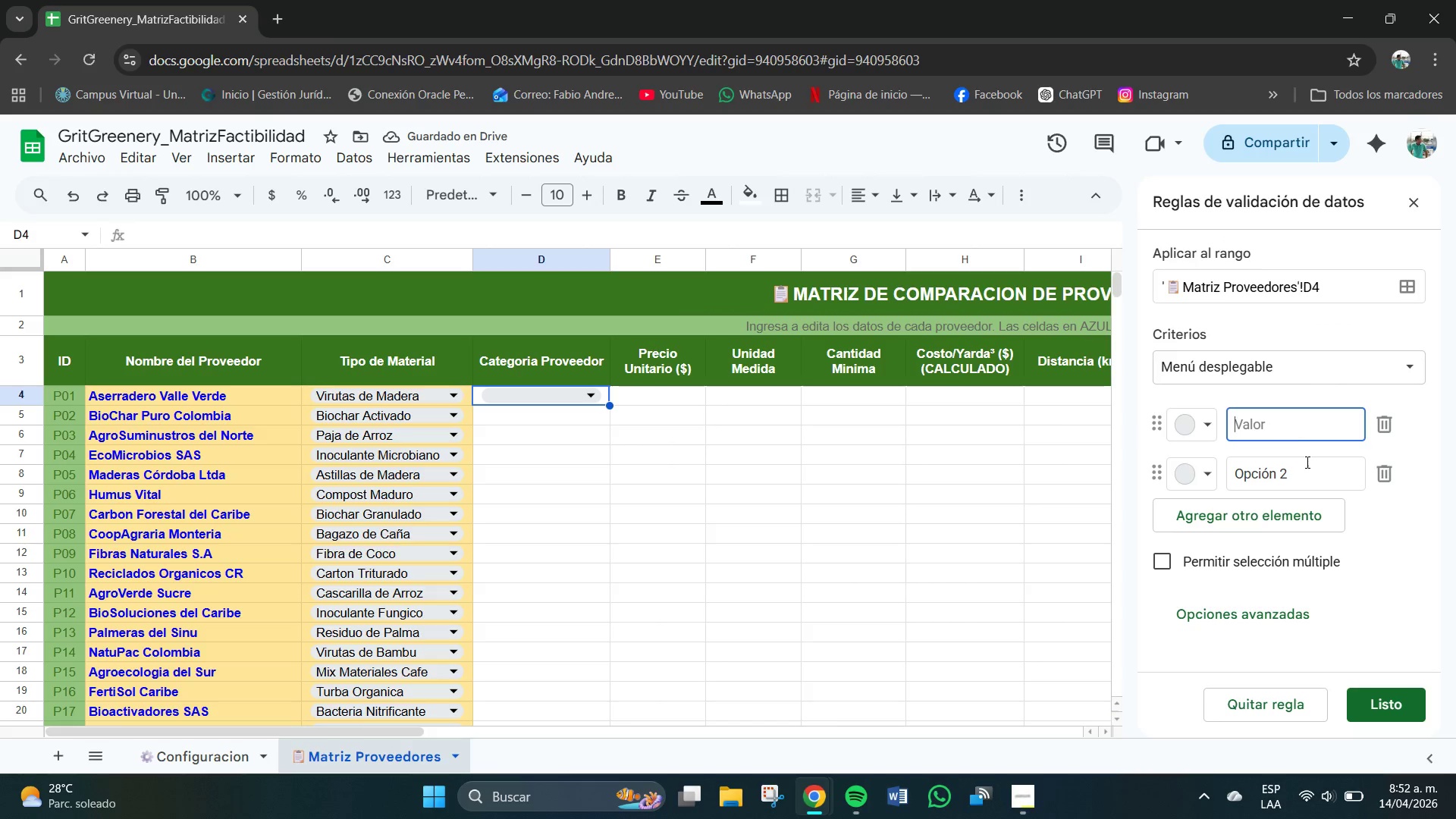 
left_click([1307, 463])
 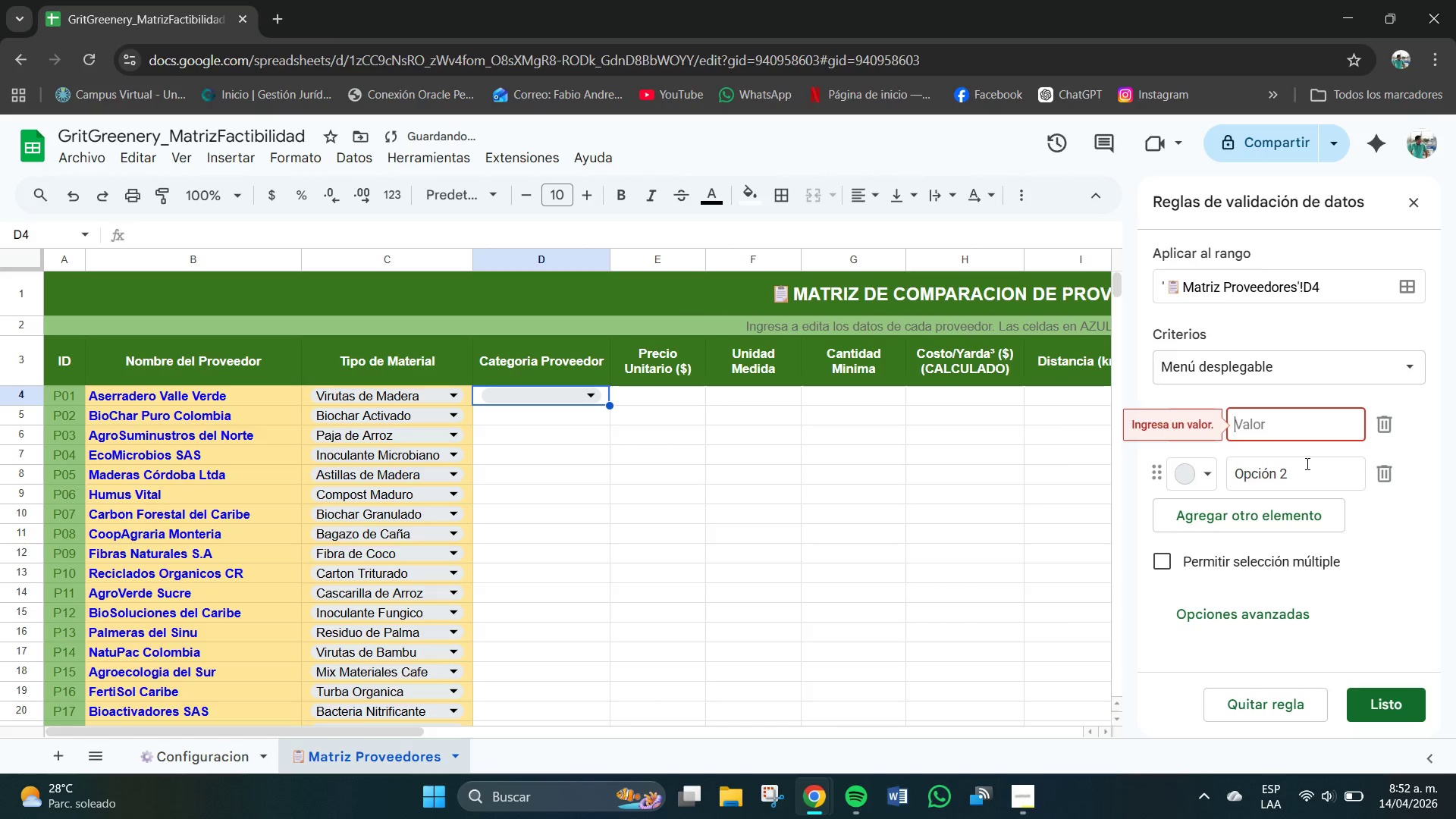 
key(Backspace)
 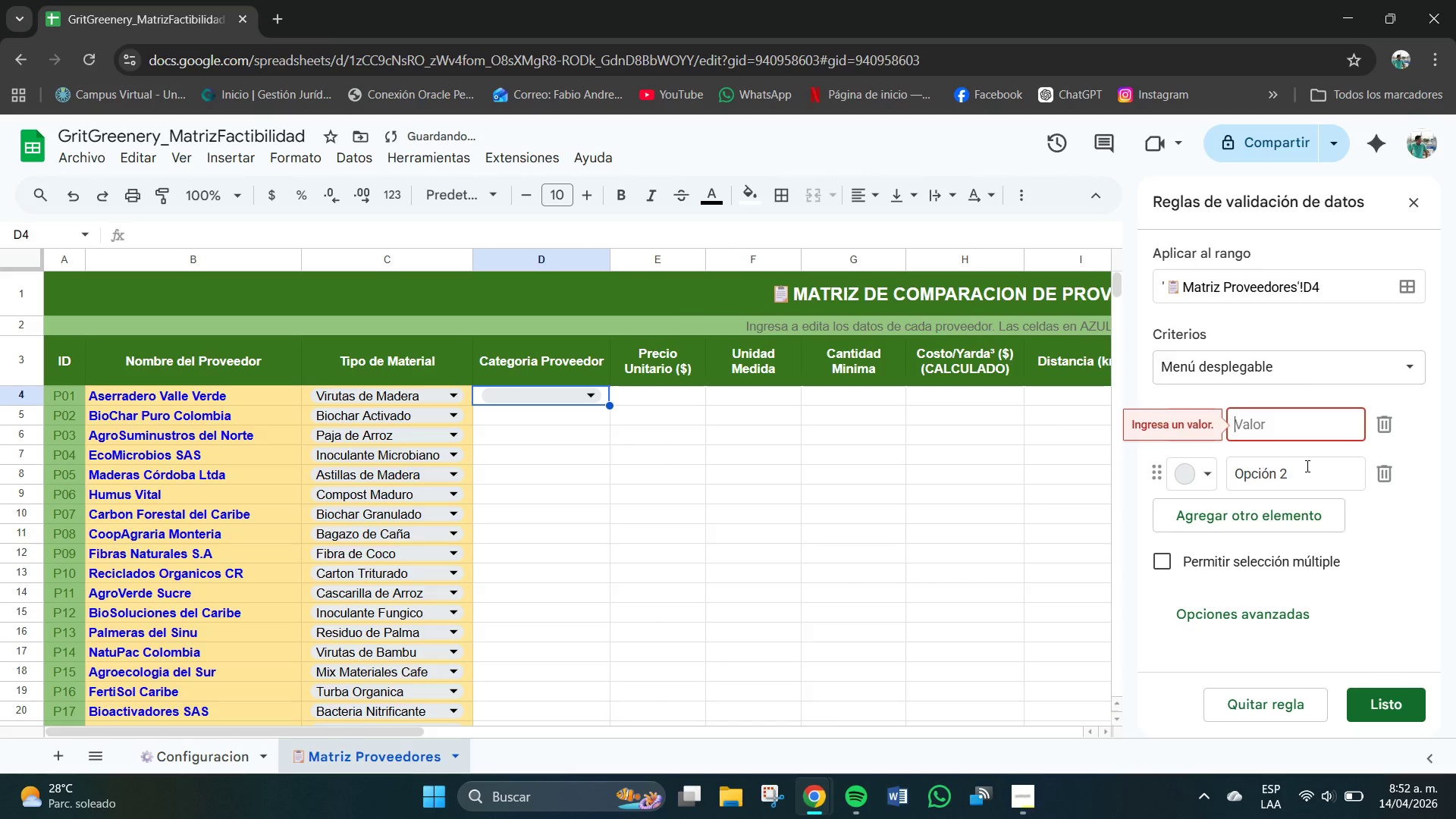 
key(Backspace)
 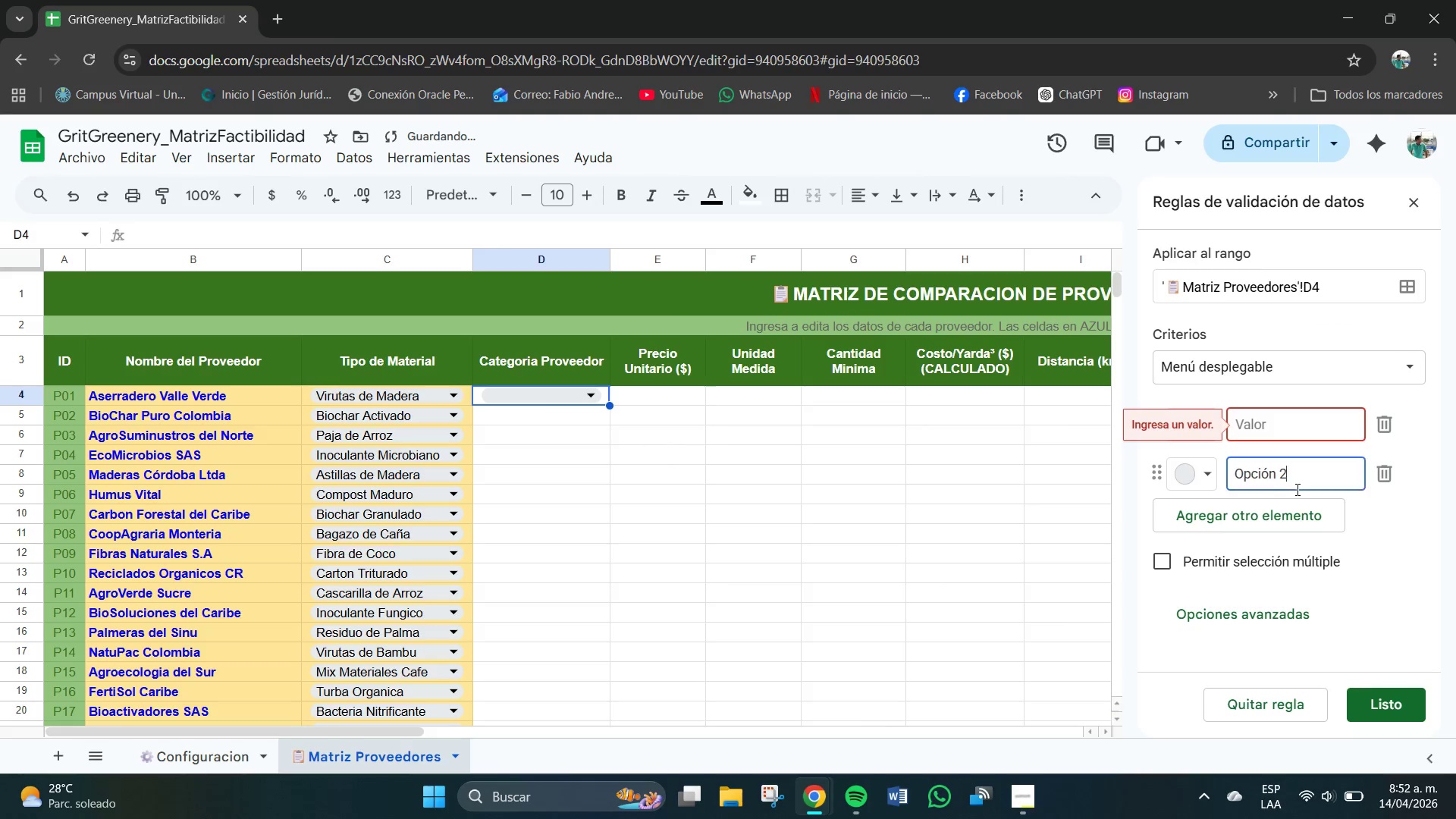 
left_click([1298, 490])
 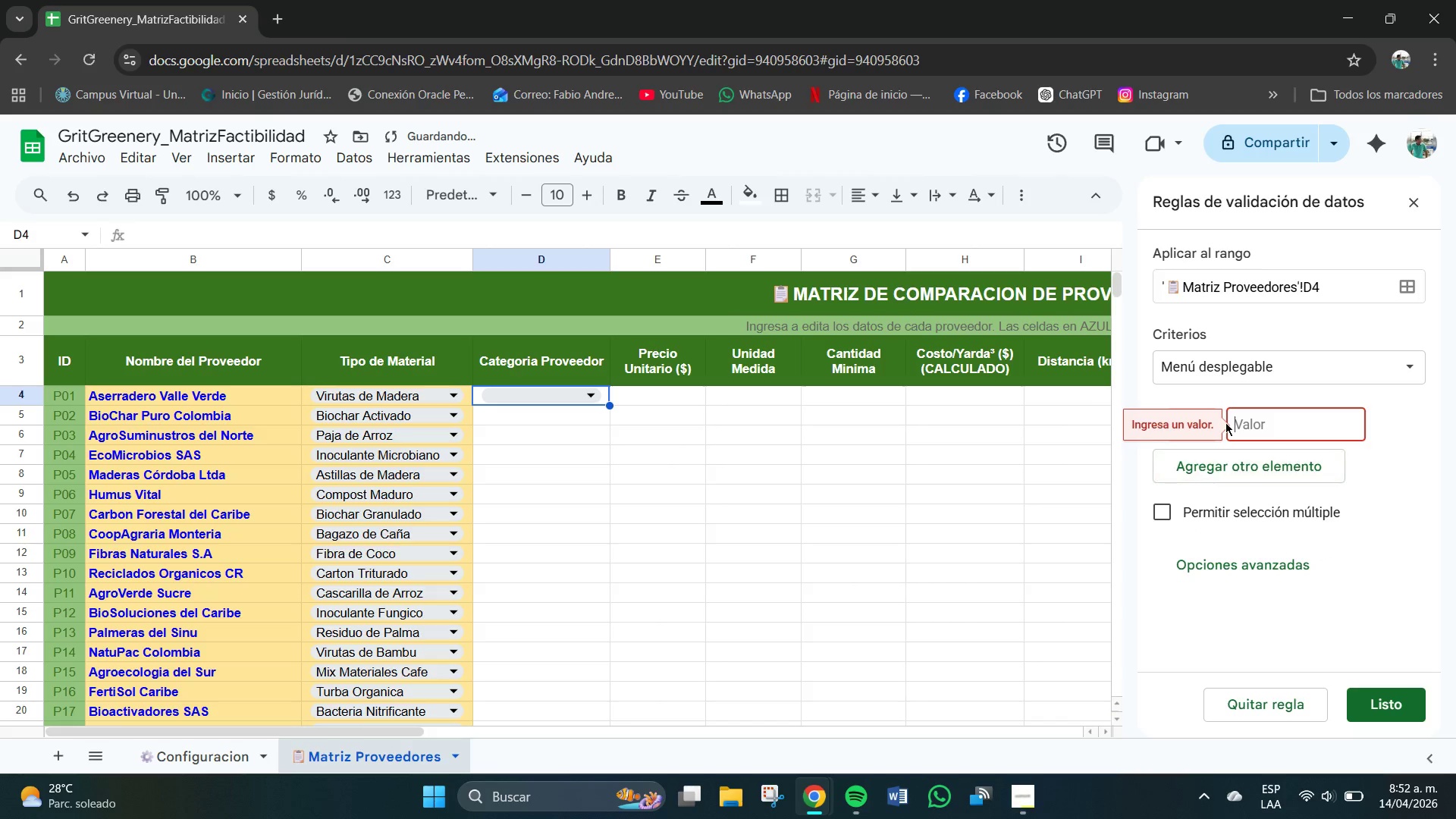 
left_click([1257, 428])
 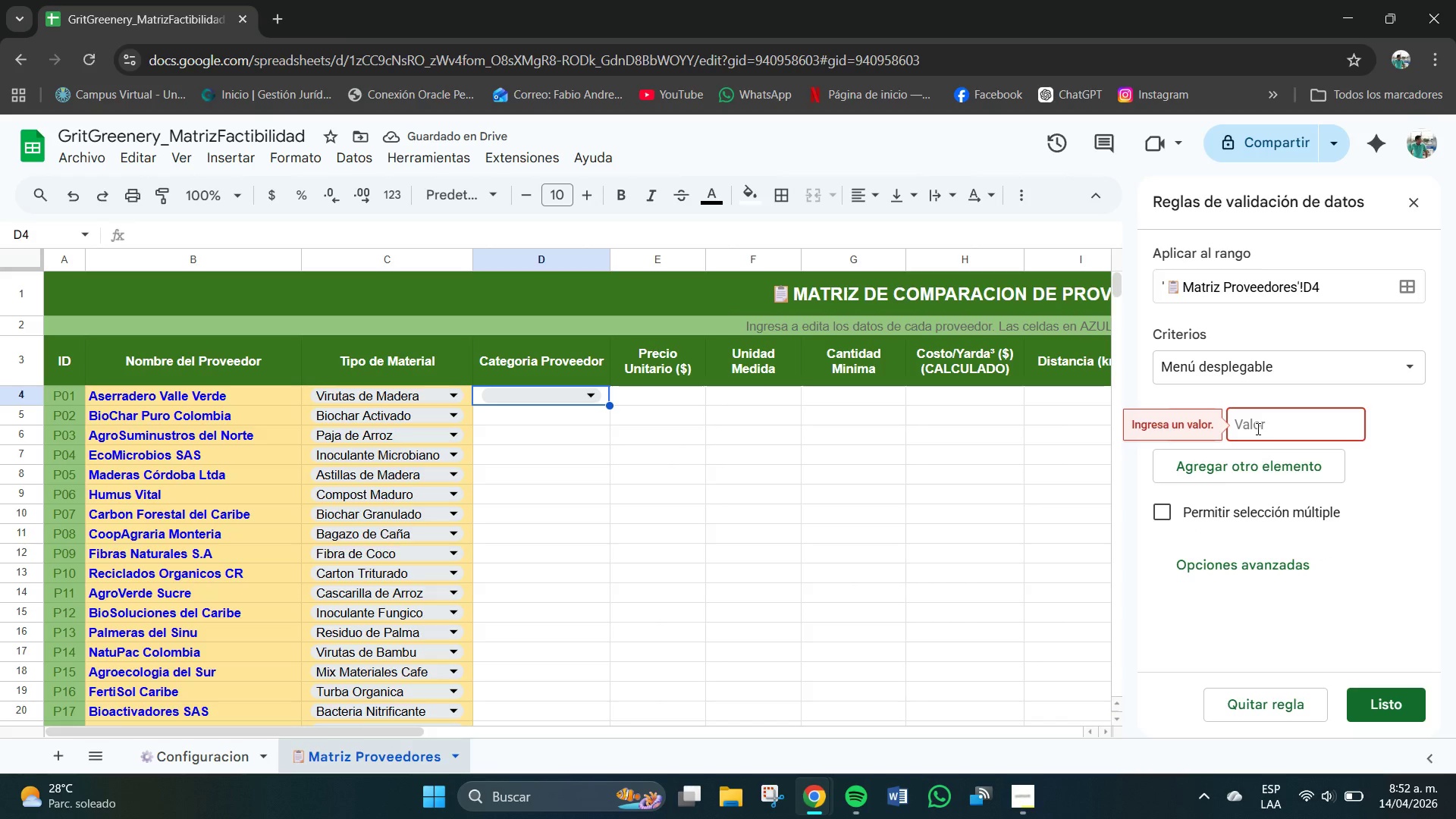 
type(Asee)
key(Backspace)
type(rra)
 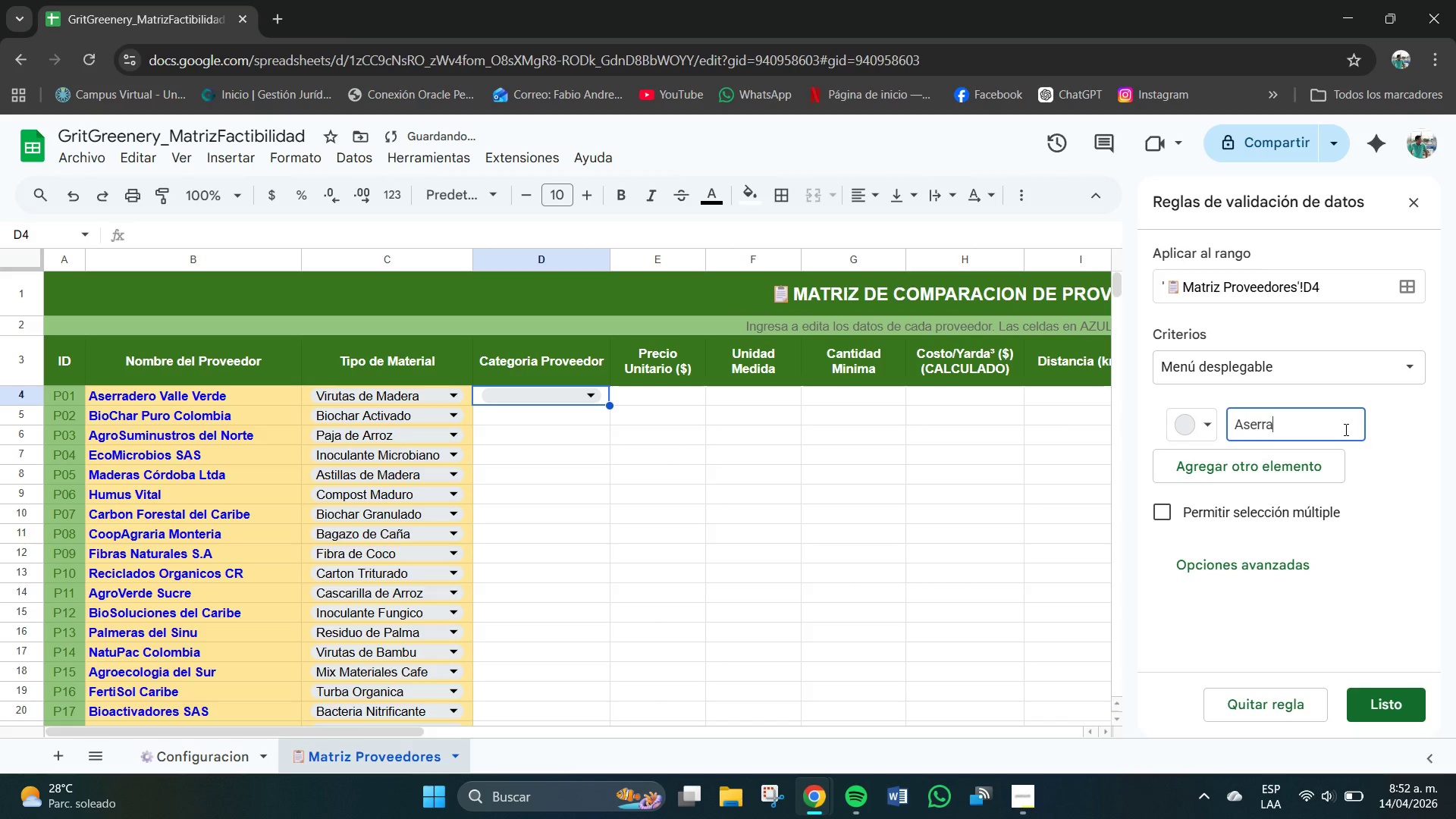 
type(dero Local)
 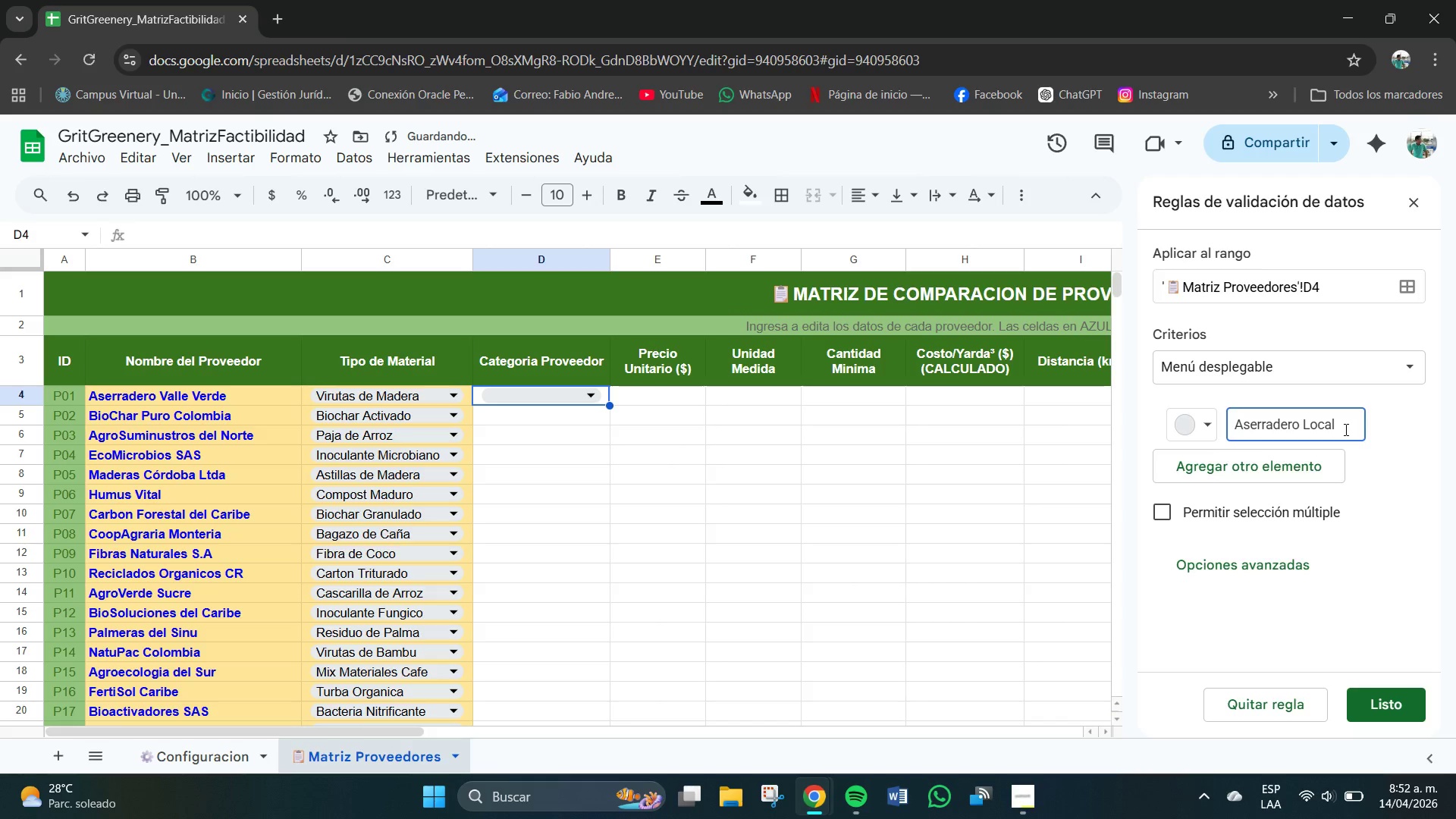 
key(Enter)
 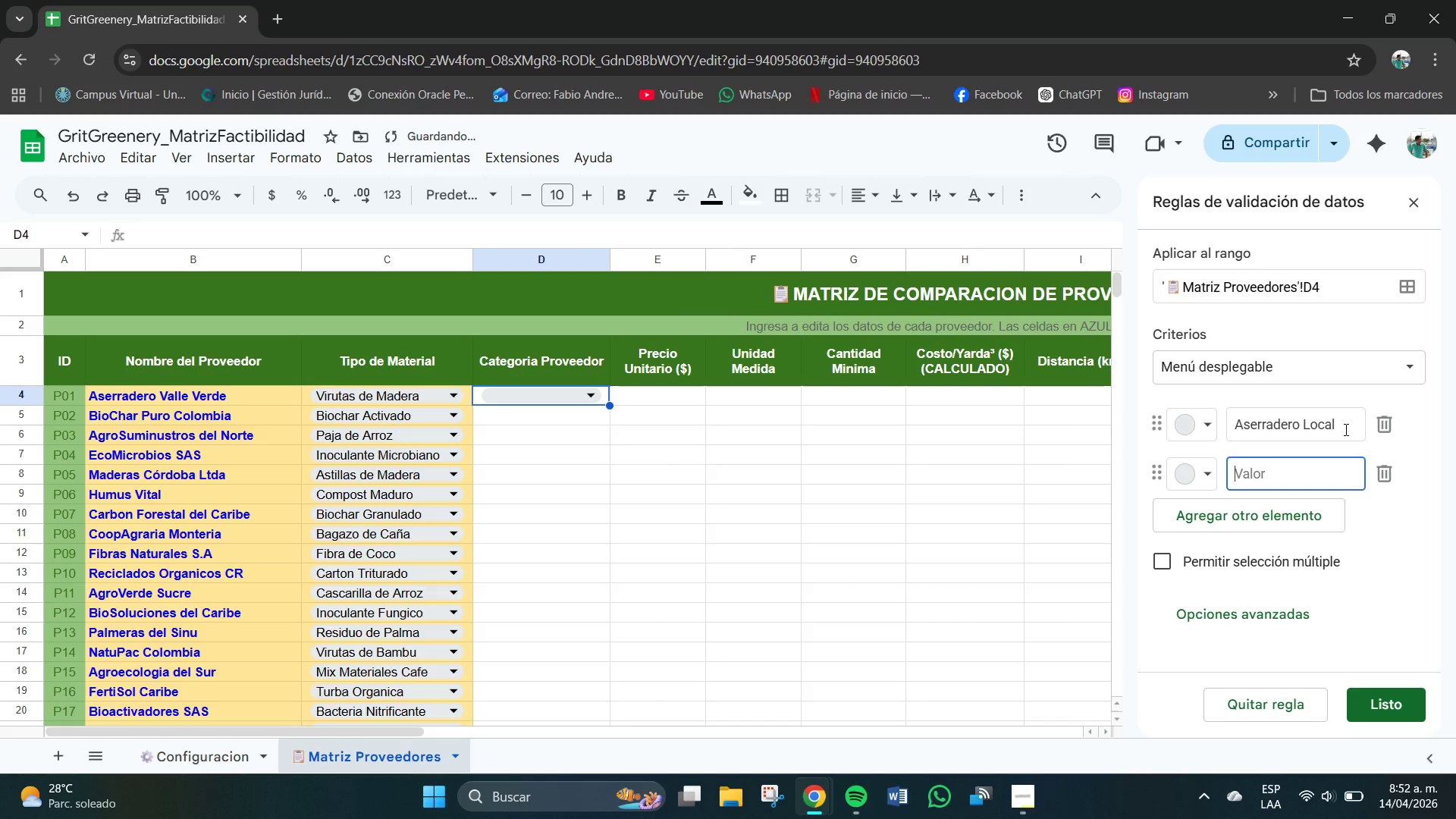 
type(Productor Especializado)
 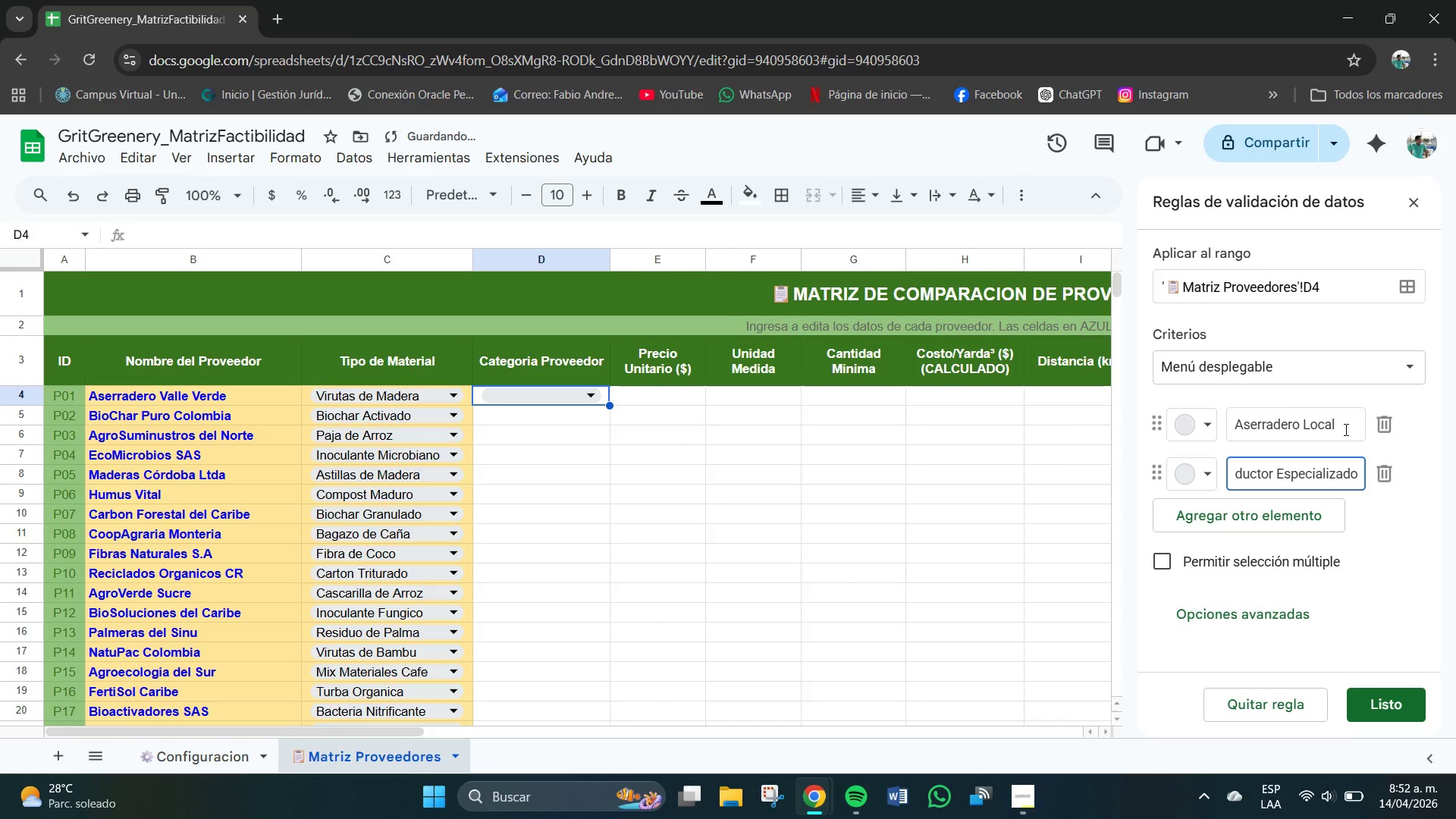 
key(Enter)
 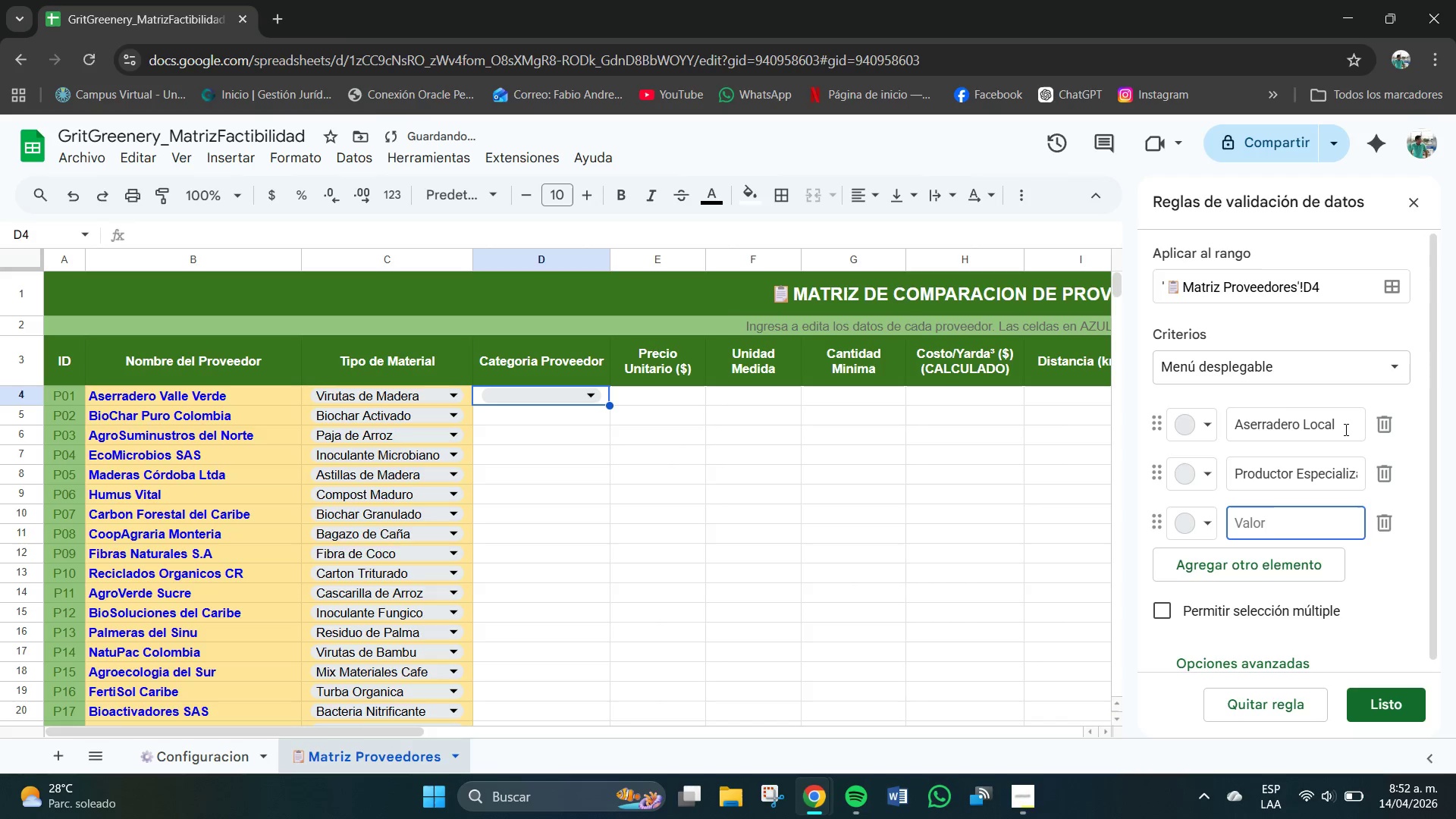 
type(tIENDA)
key(Backspace)
key(Backspace)
key(Backspace)
key(Backspace)
key(Backspace)
key(Backspace)
type(Tienda Agricola)
 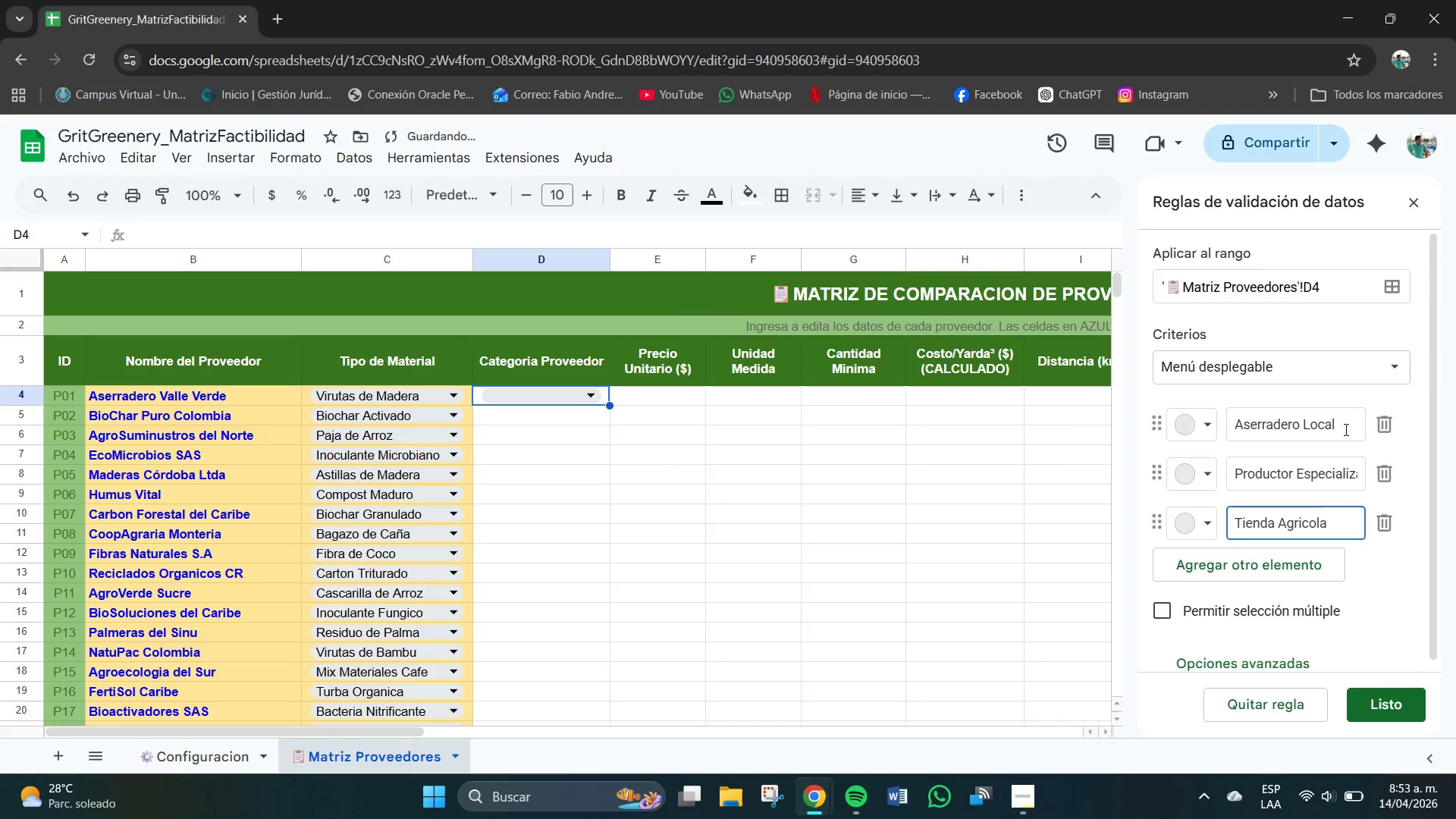 
key(Enter)
 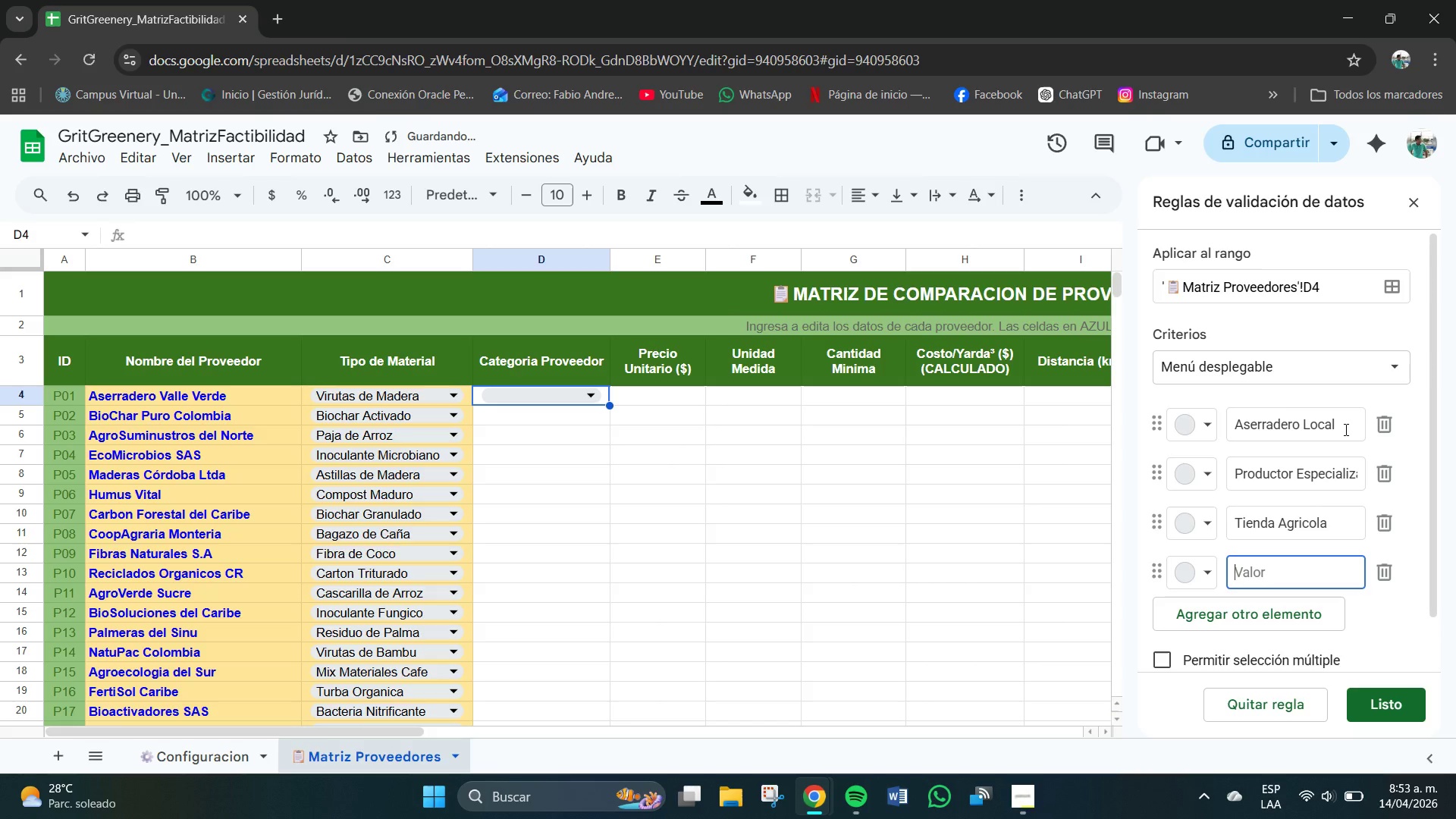 
type(Cooperativa Agraria )
 